 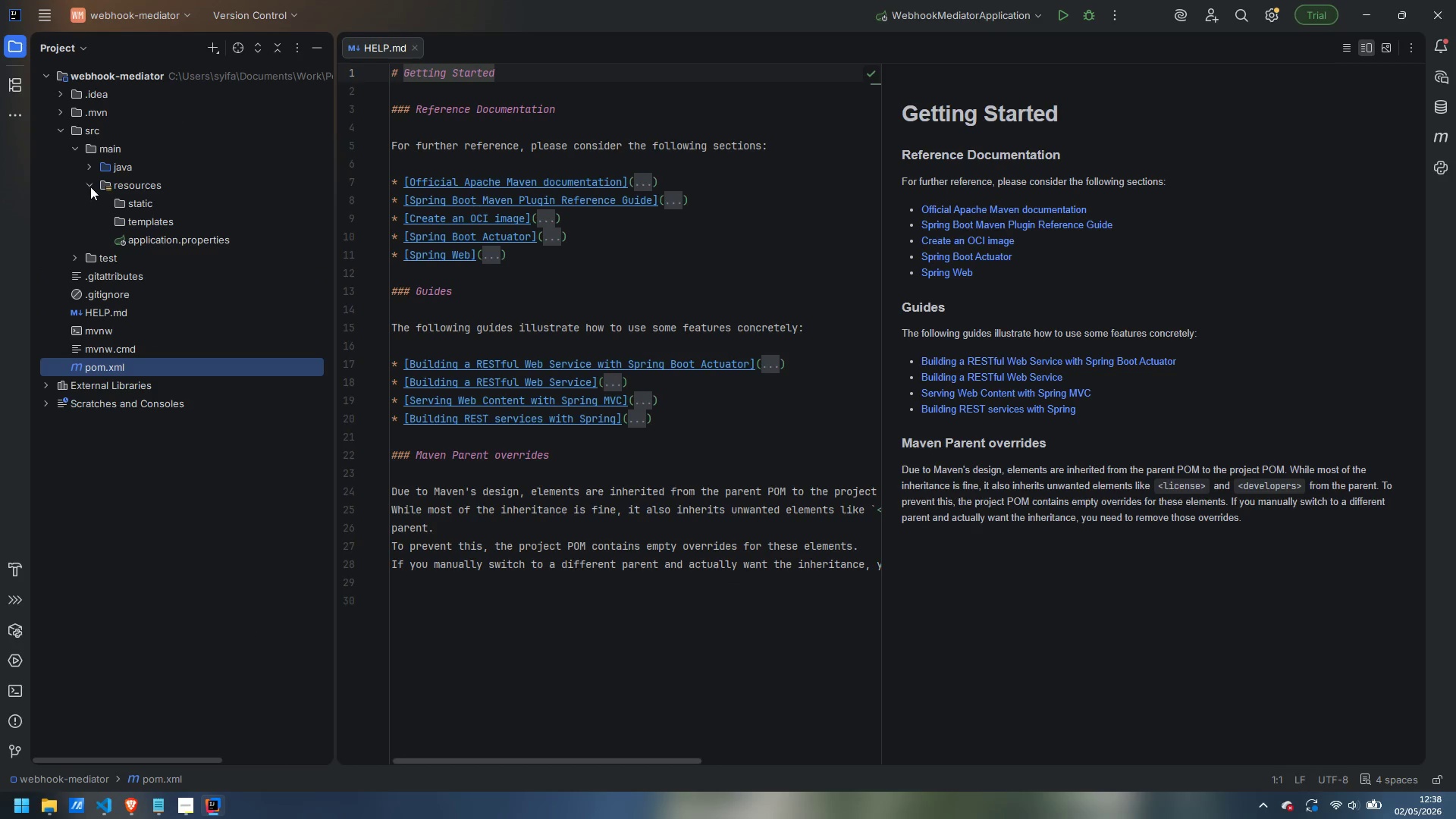 
left_click([90, 165])
 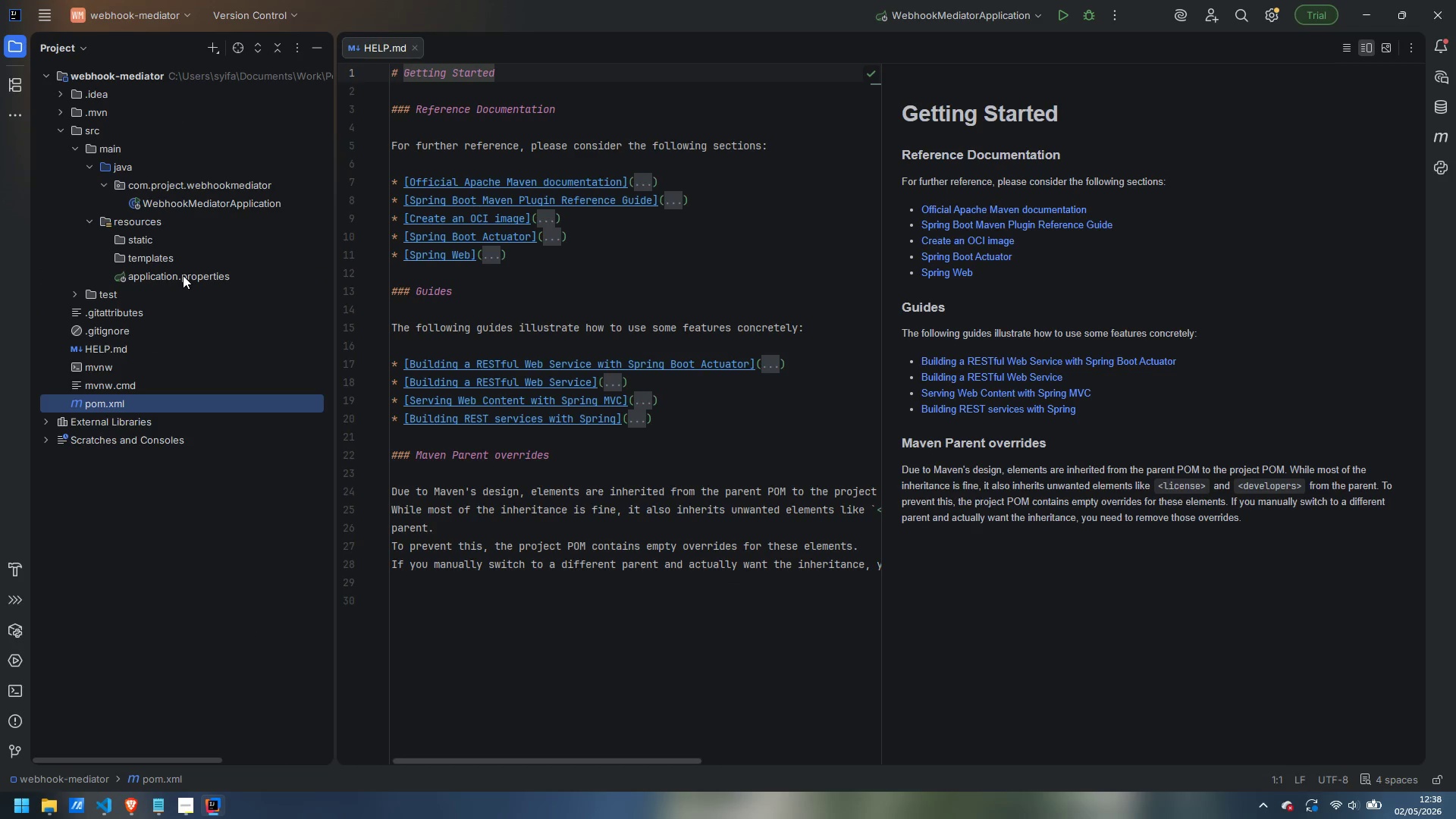 
double_click([183, 275])
 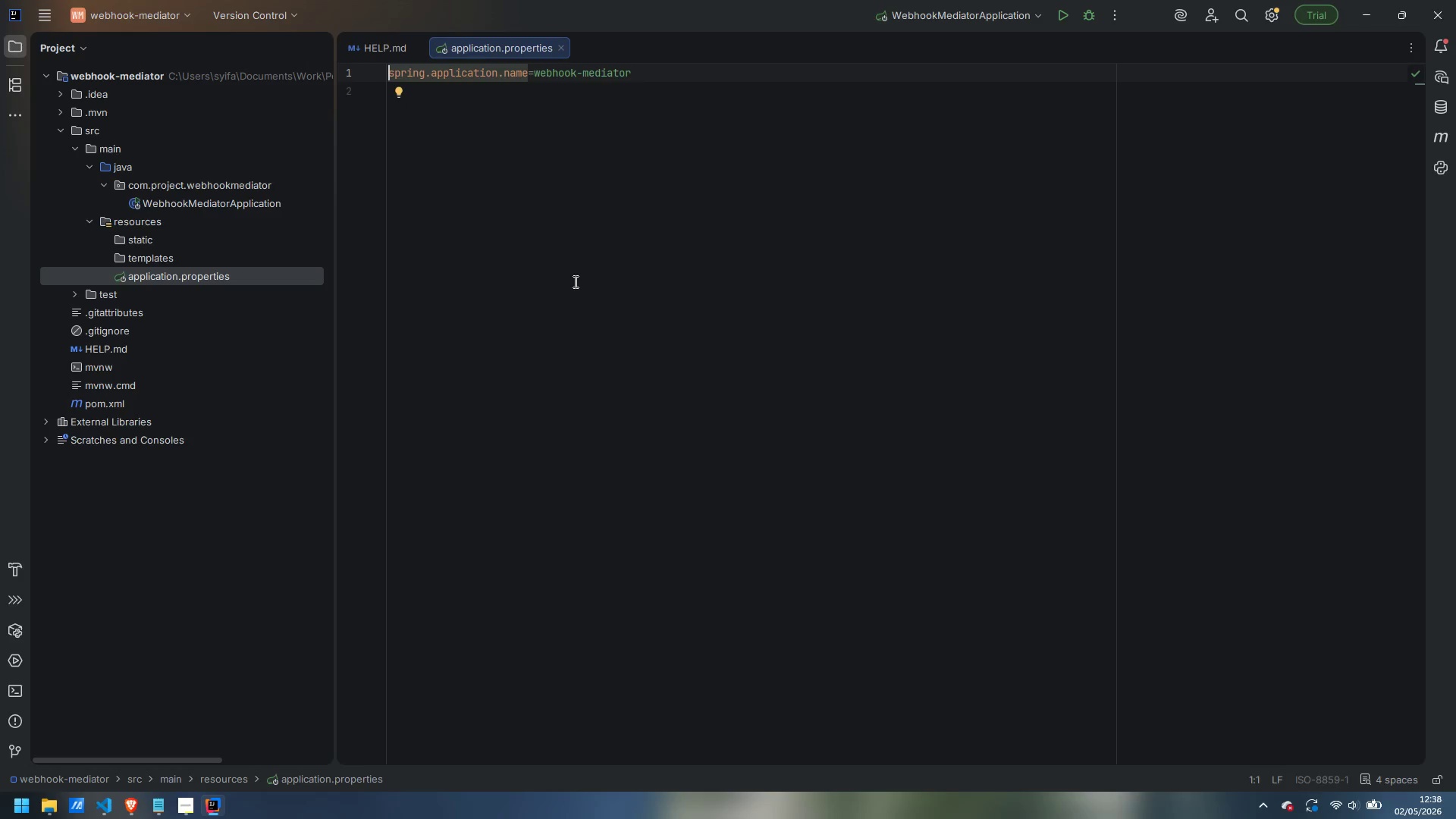 
wait(5.58)
 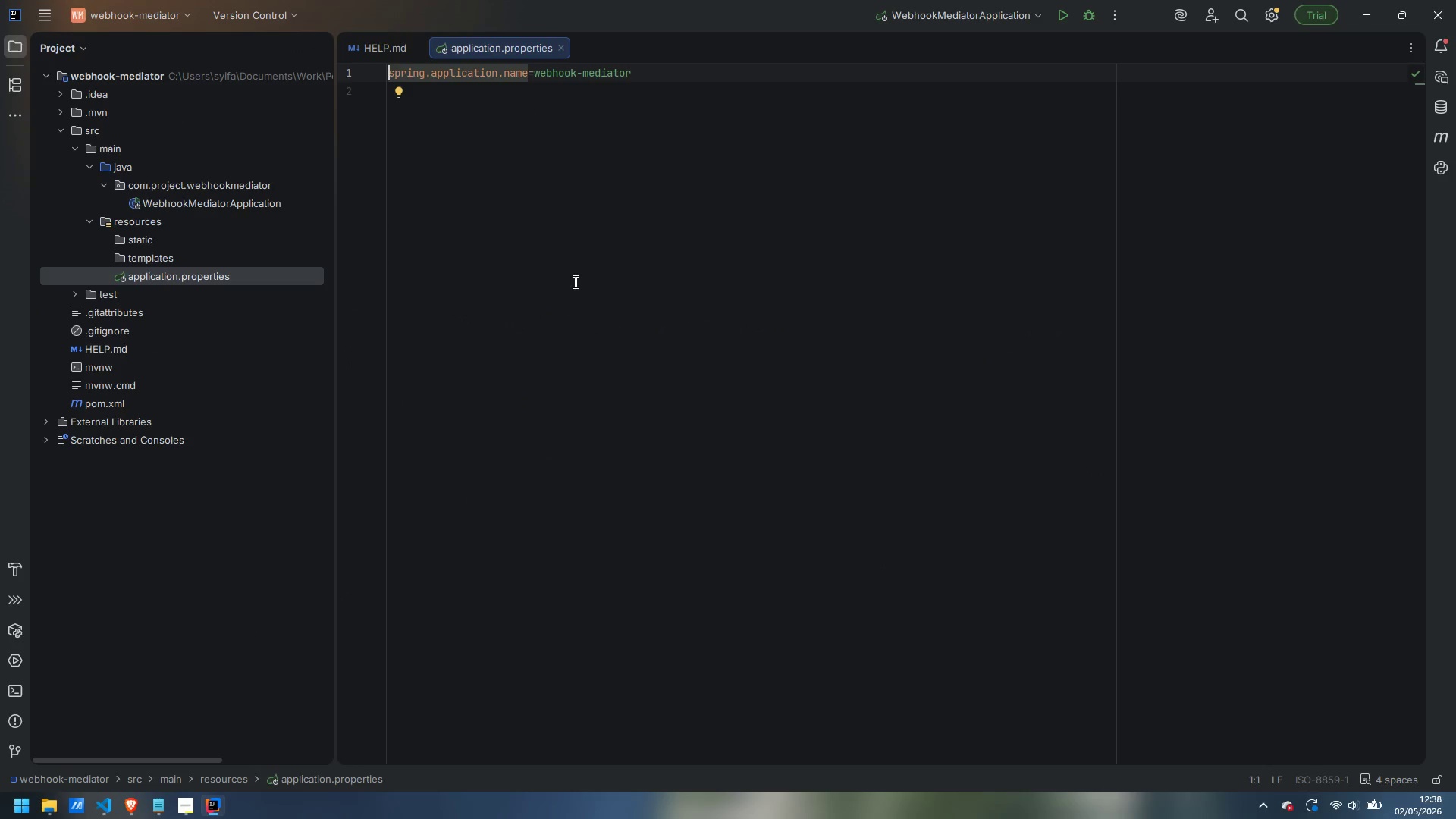 
key(Control+ArrowRight)
 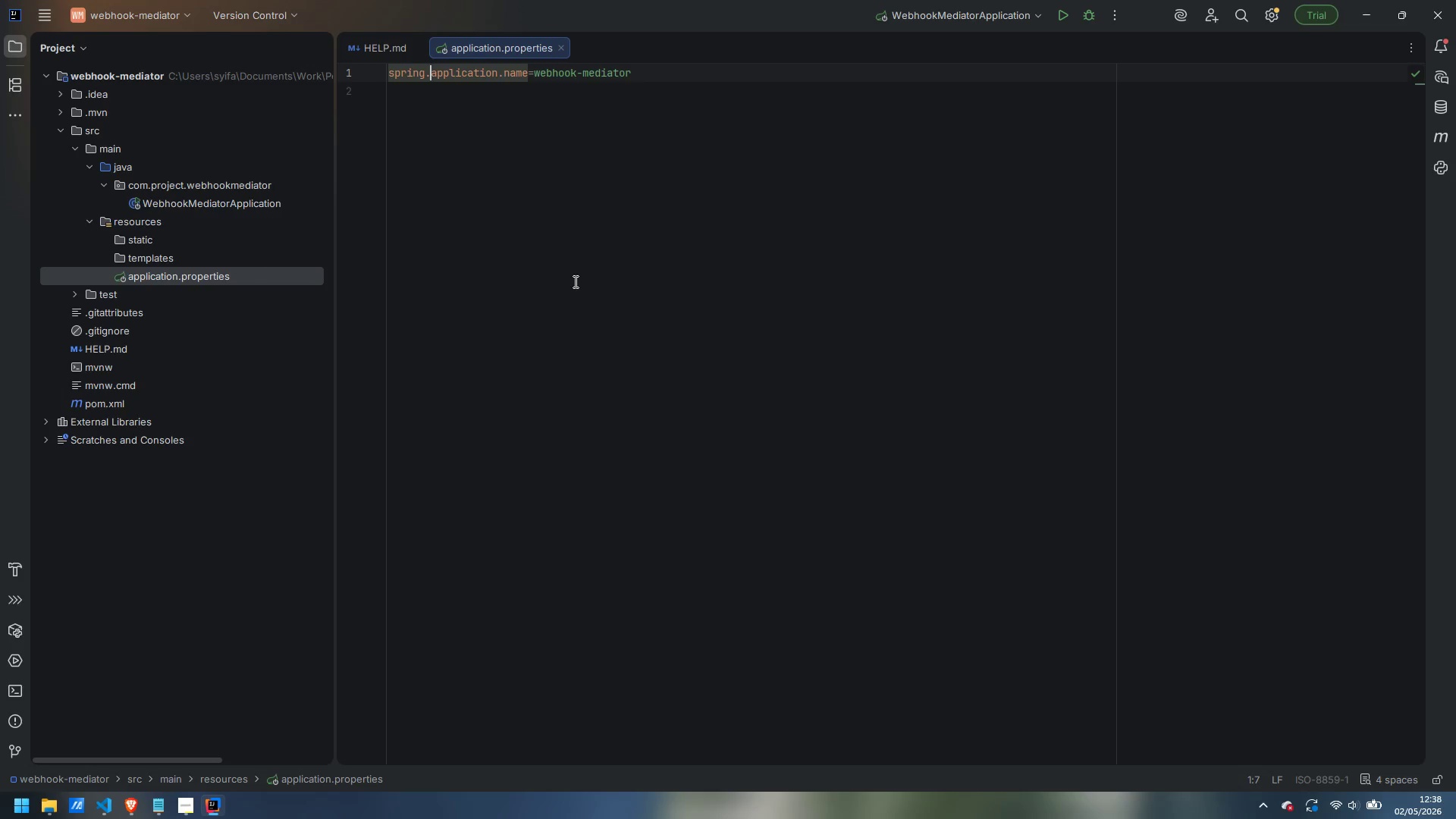 
key(Control+ArrowRight)
 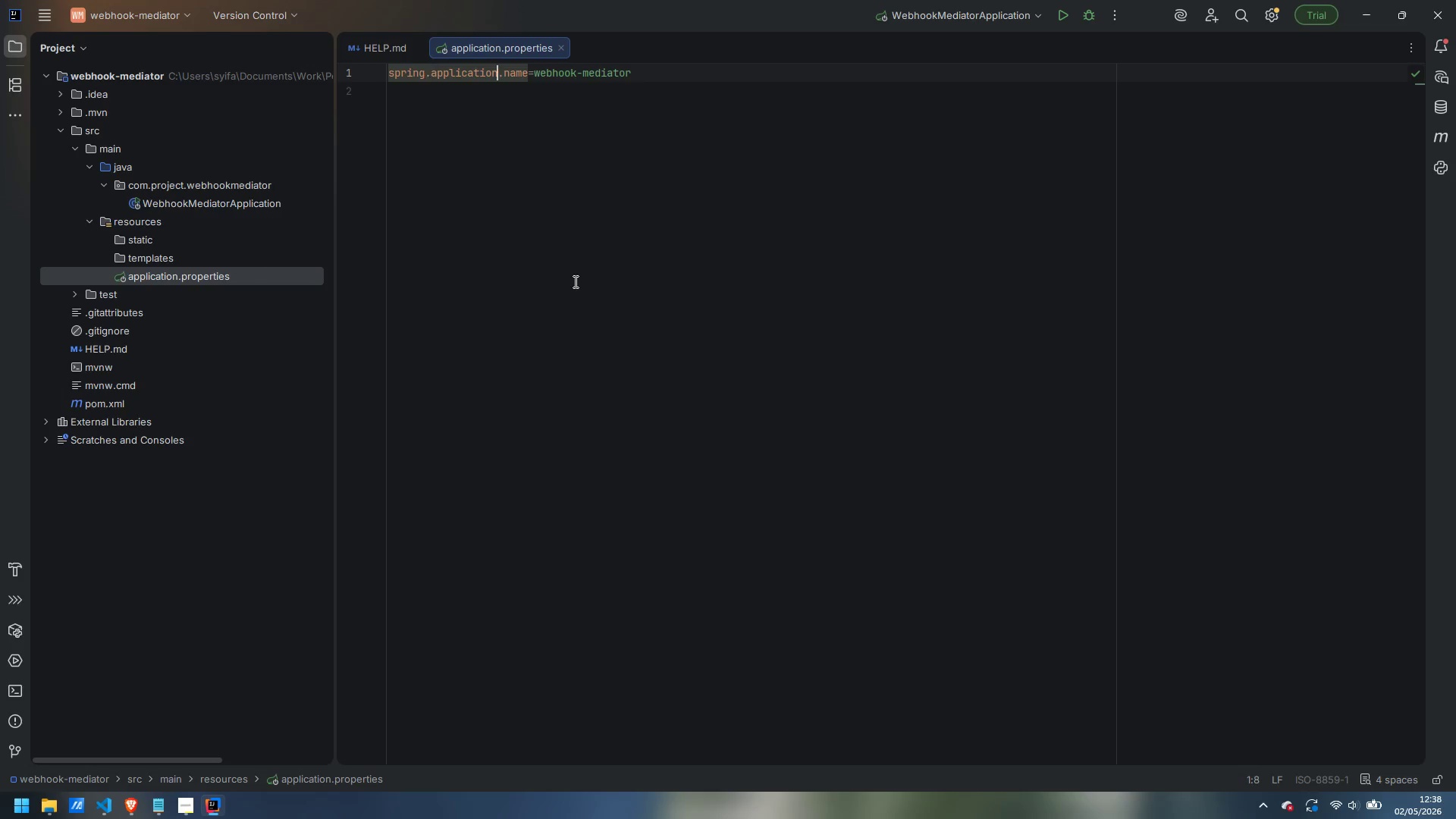 
key(Control+ArrowRight)
 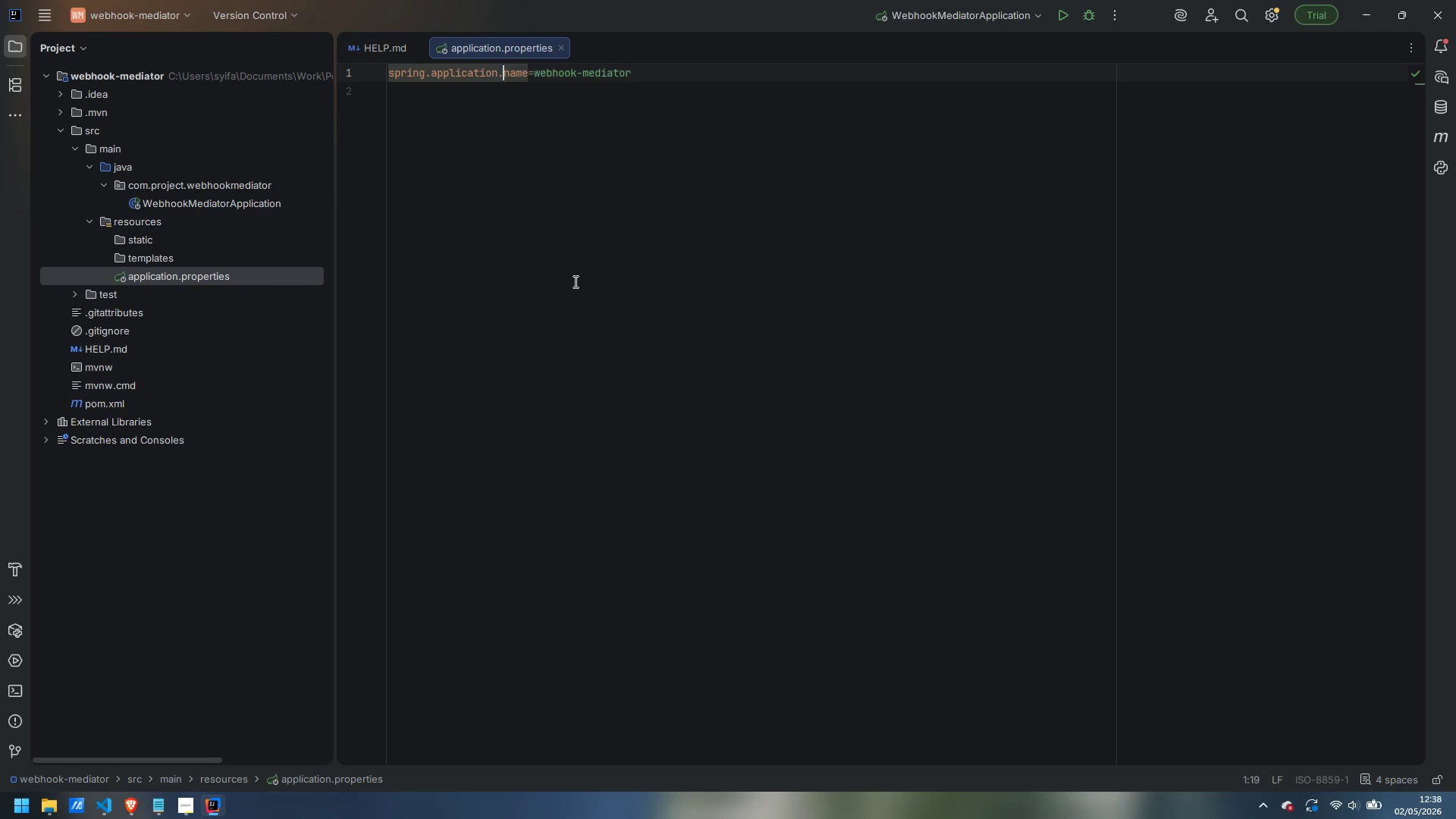 
key(Control+ArrowRight)
 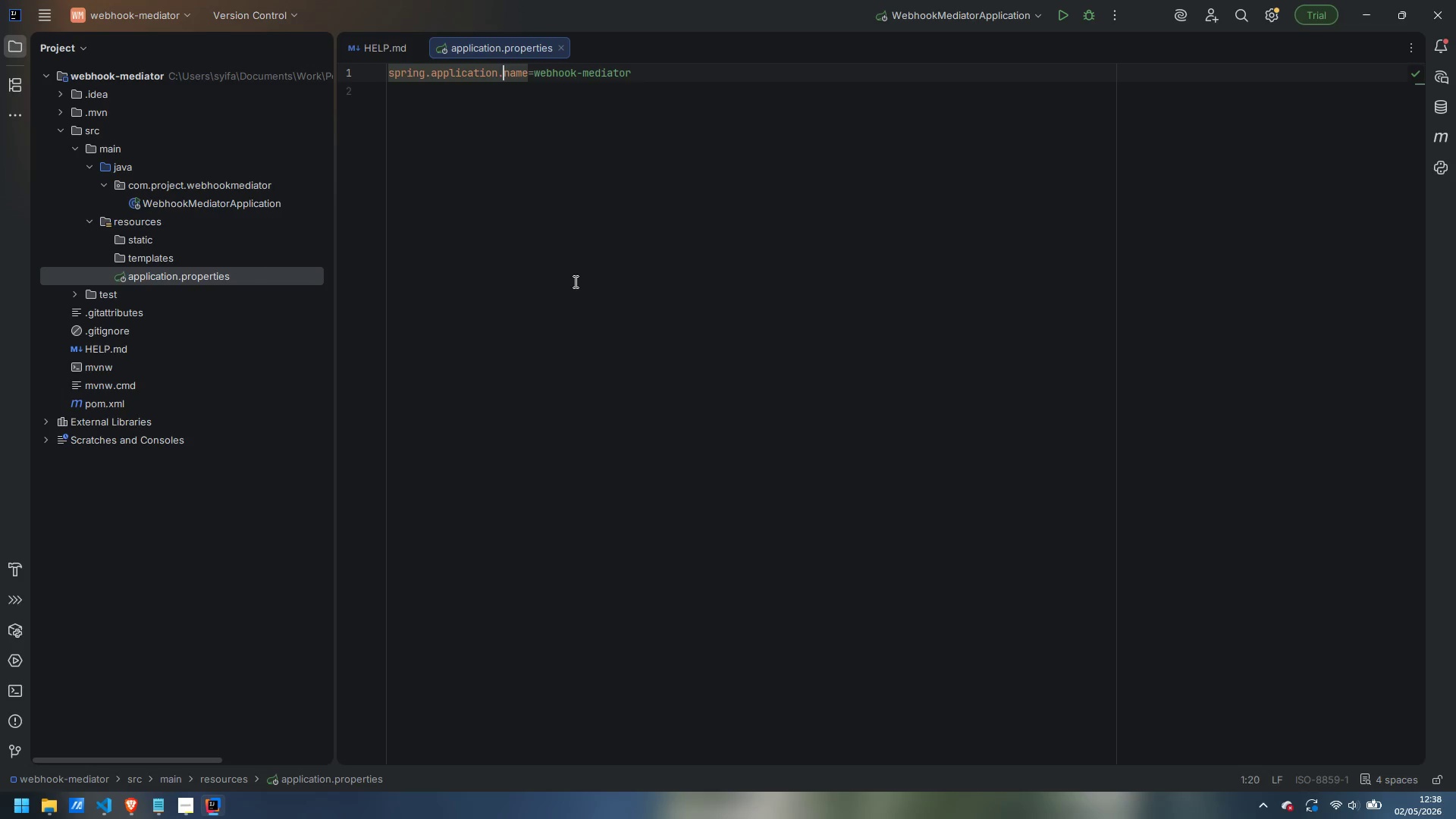 
key(Control+ArrowRight)
 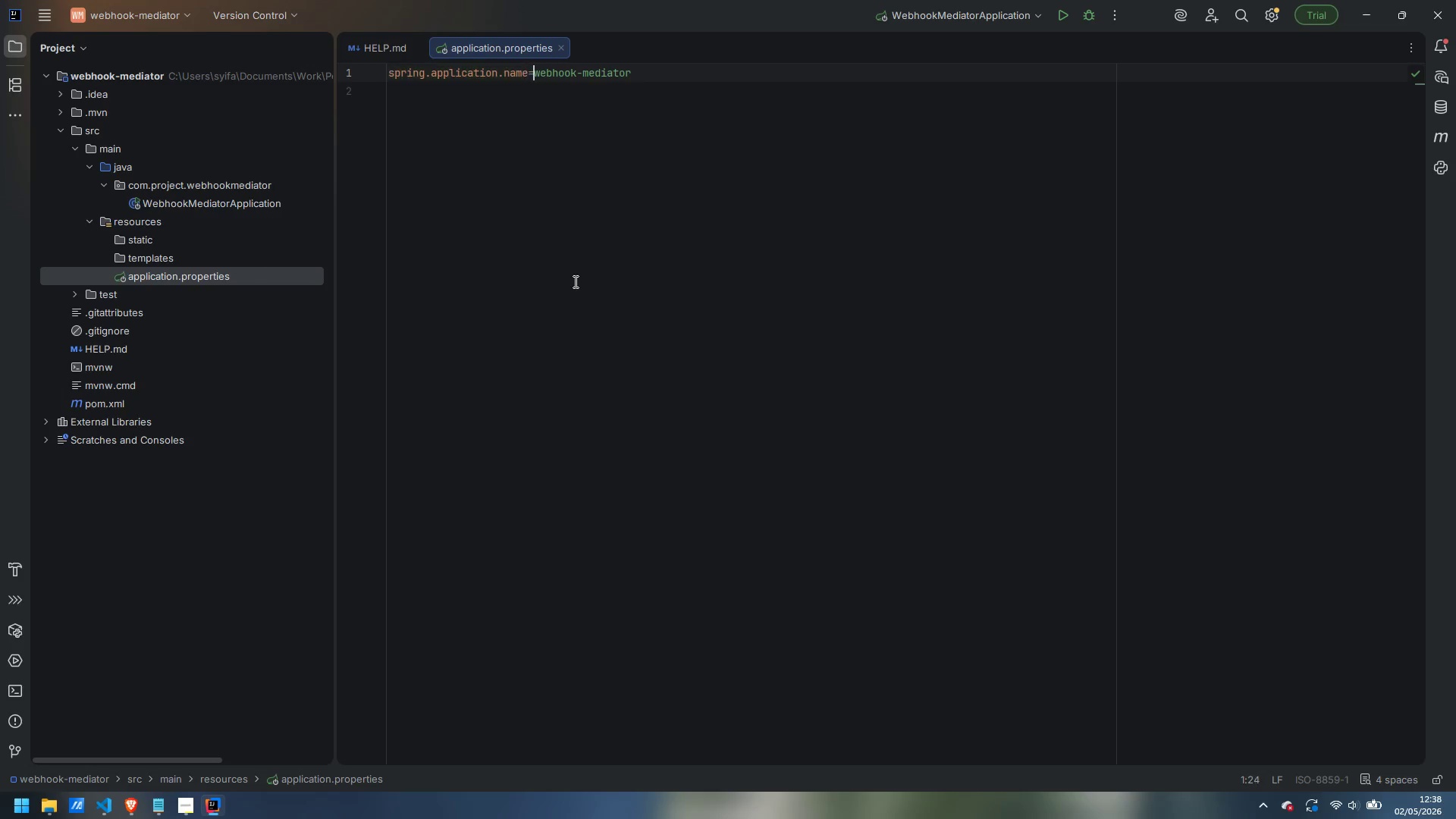 
key(Control+ArrowRight)
 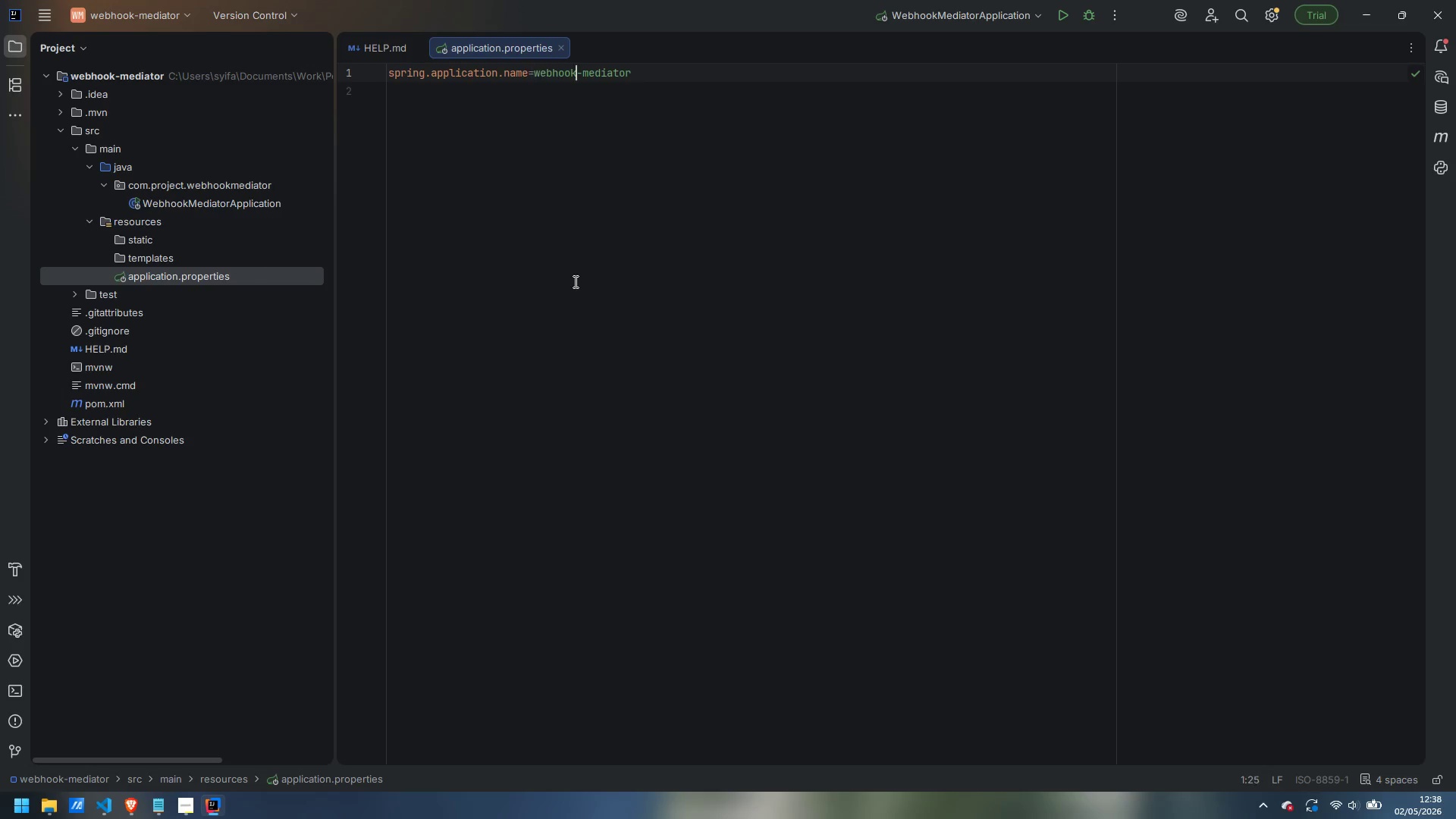 
key(Control+ArrowRight)
 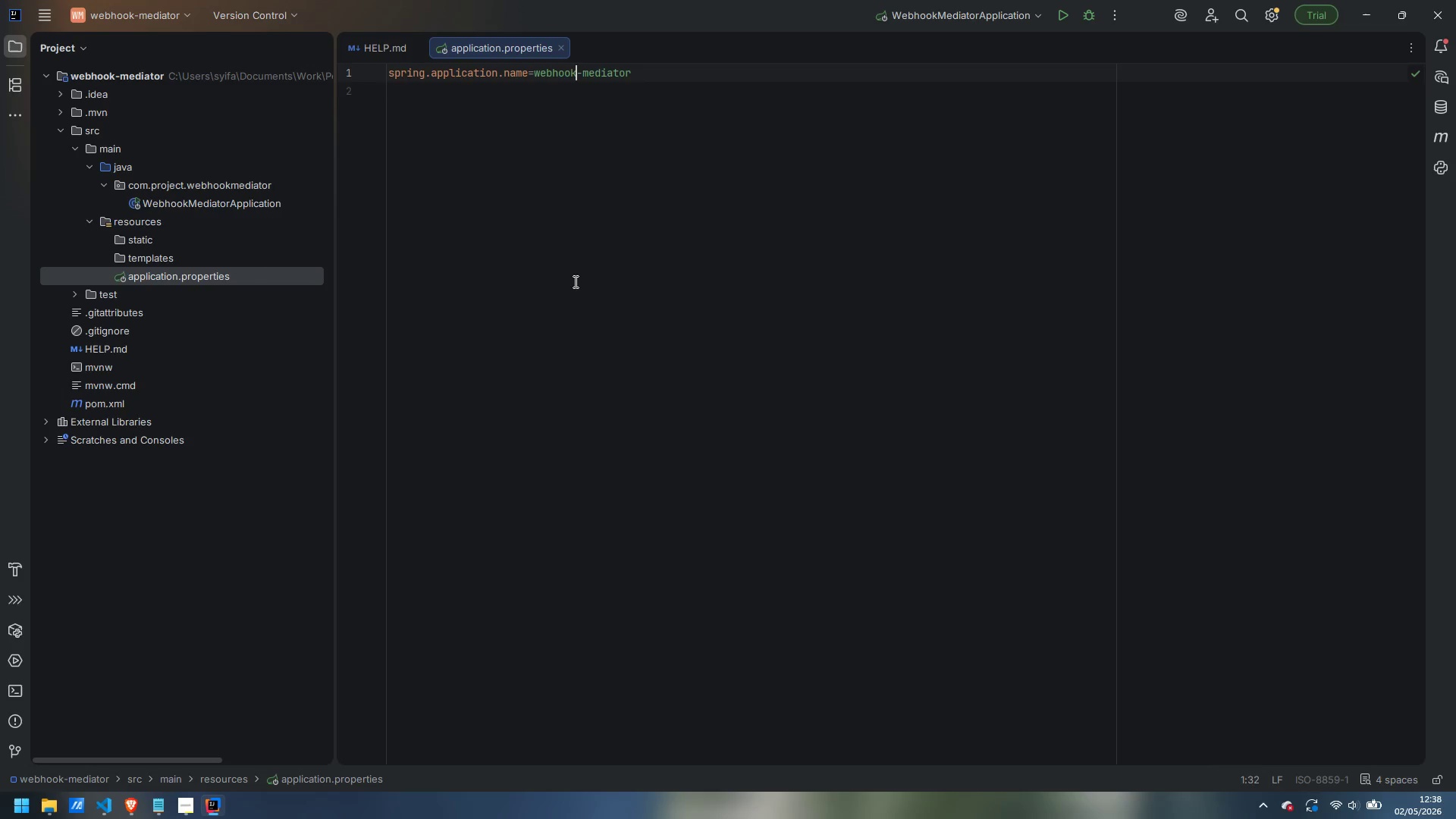 
key(ArrowDown)
 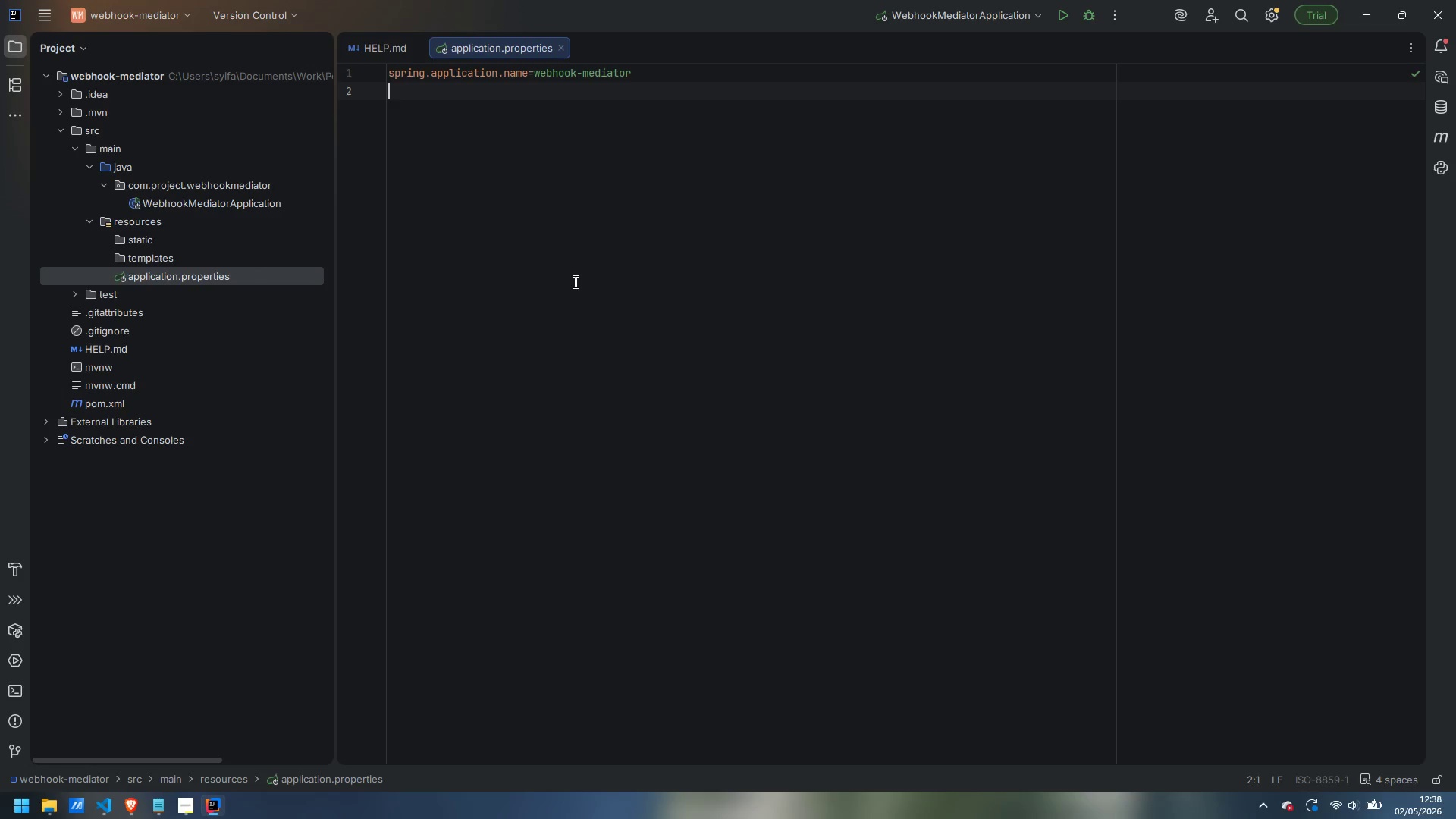 
type(server.port=8080)
 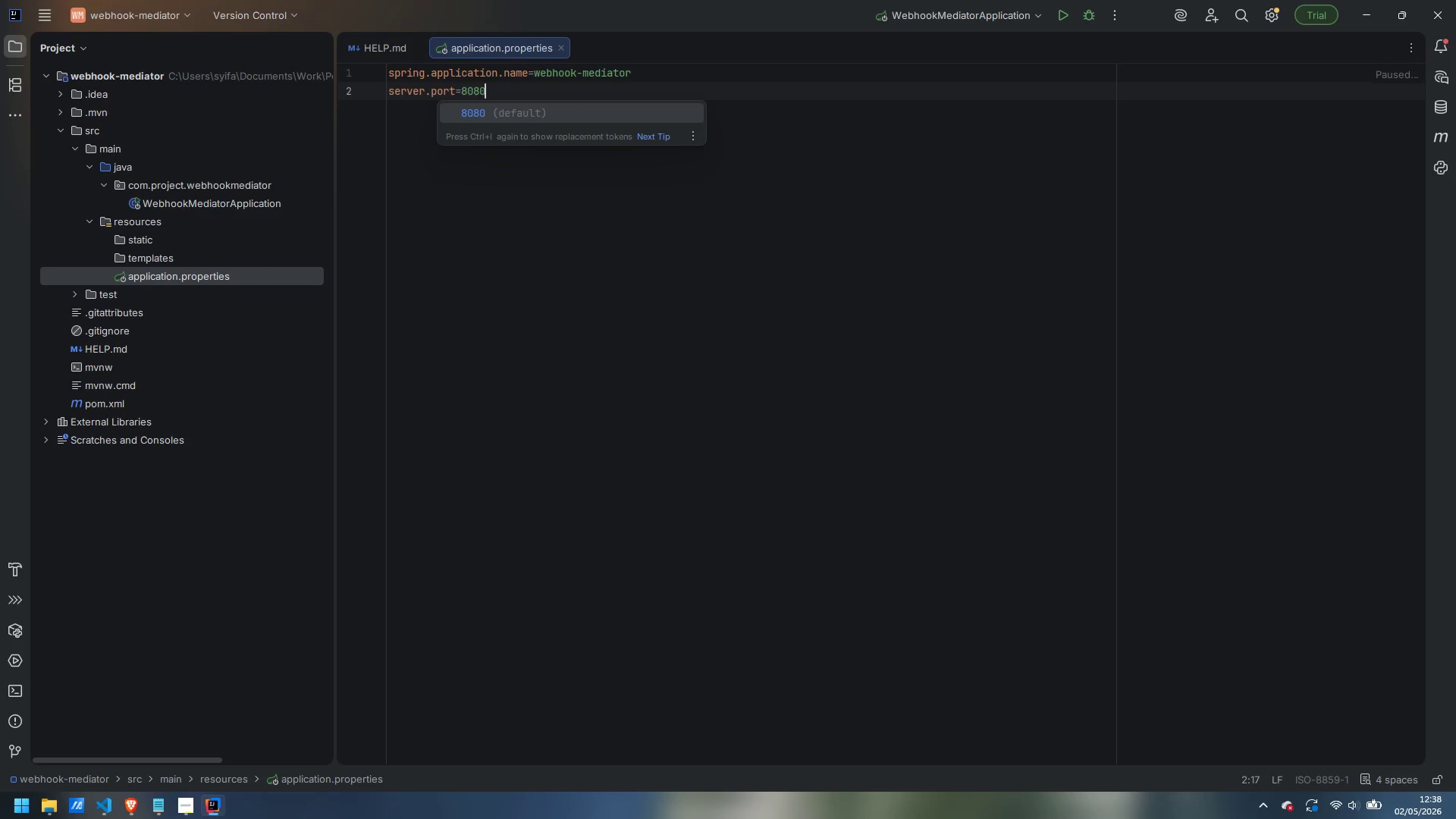 
key(Enter)
 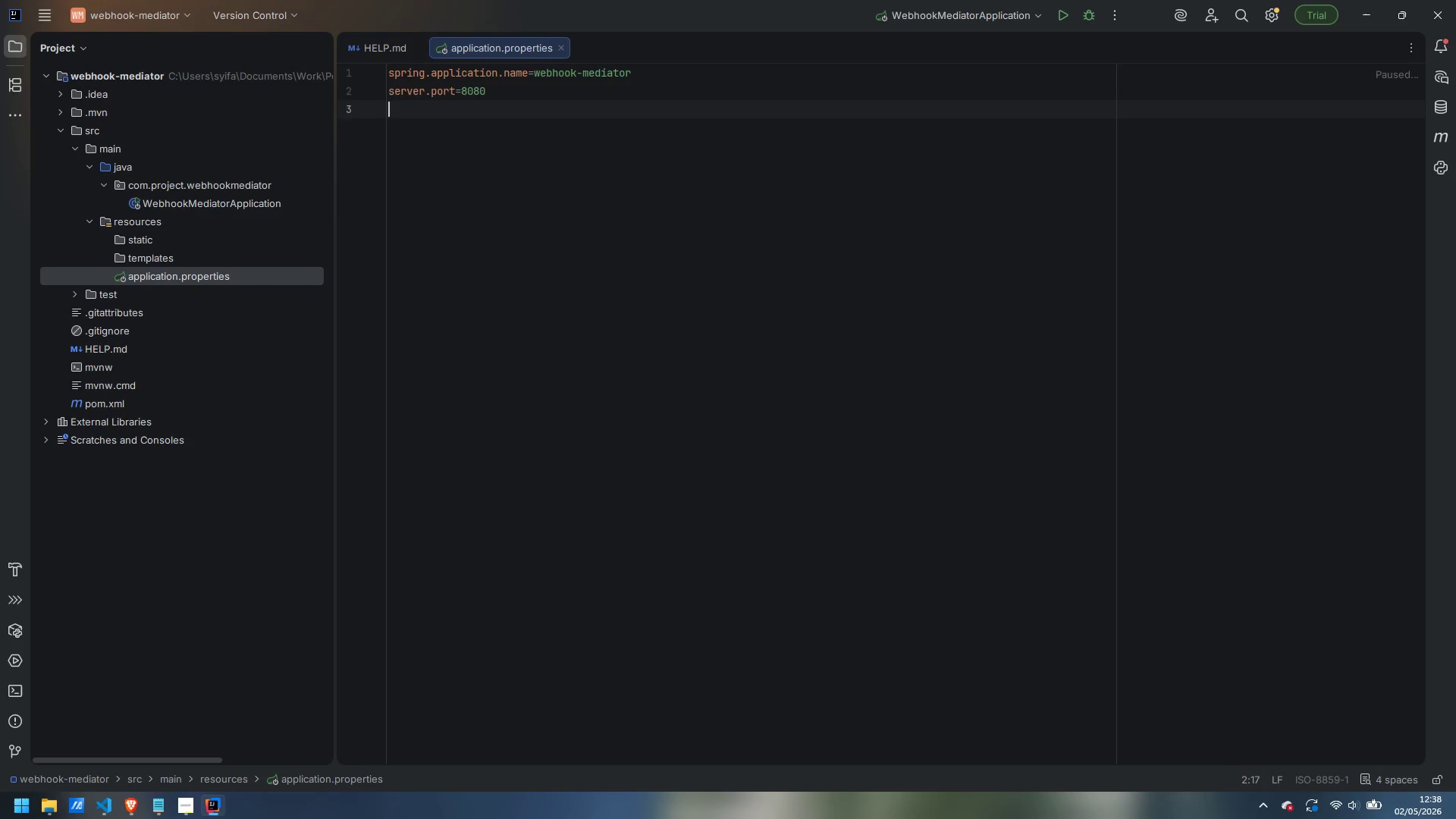 
key(Enter)
 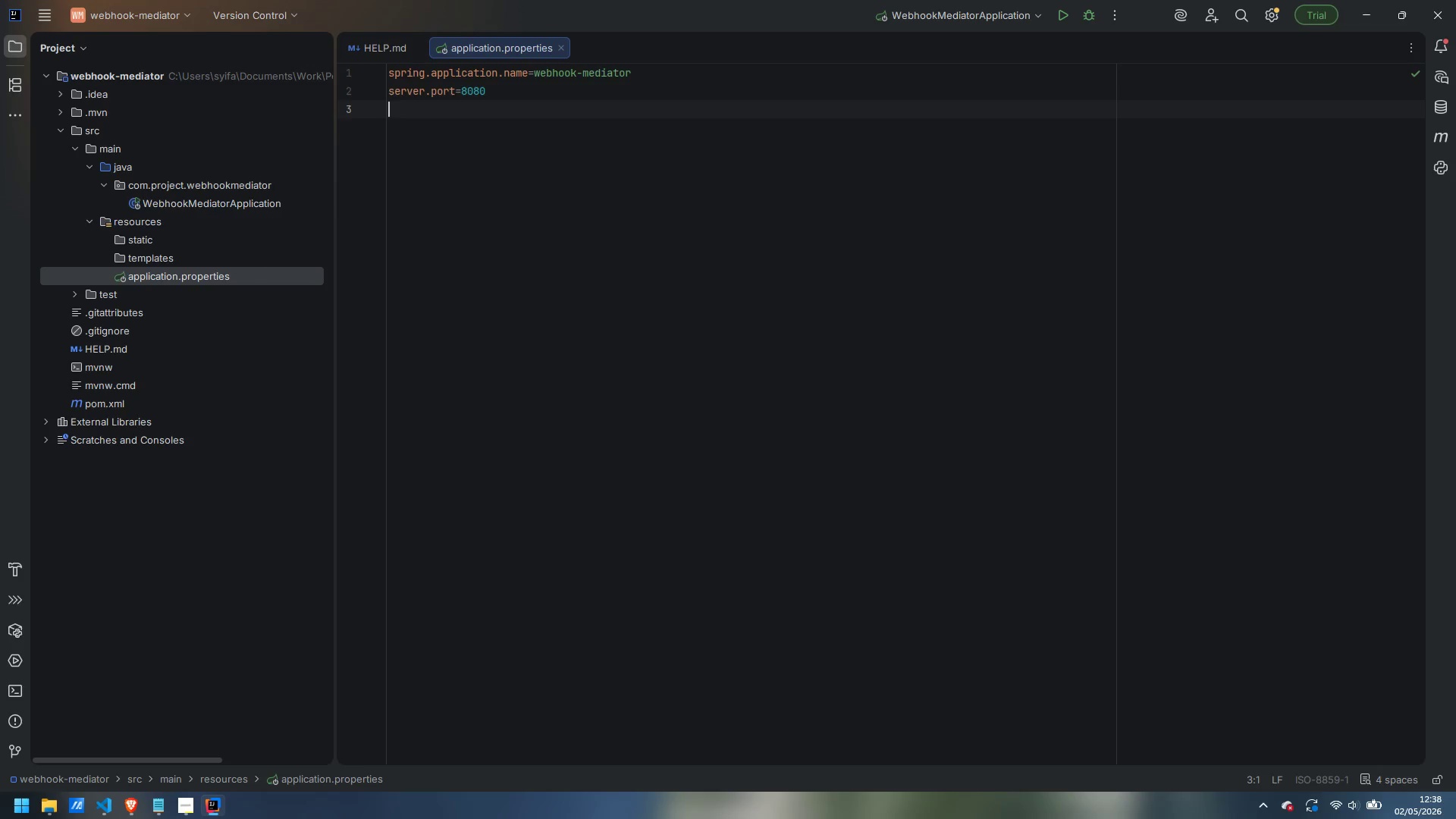 
key(Enter)
 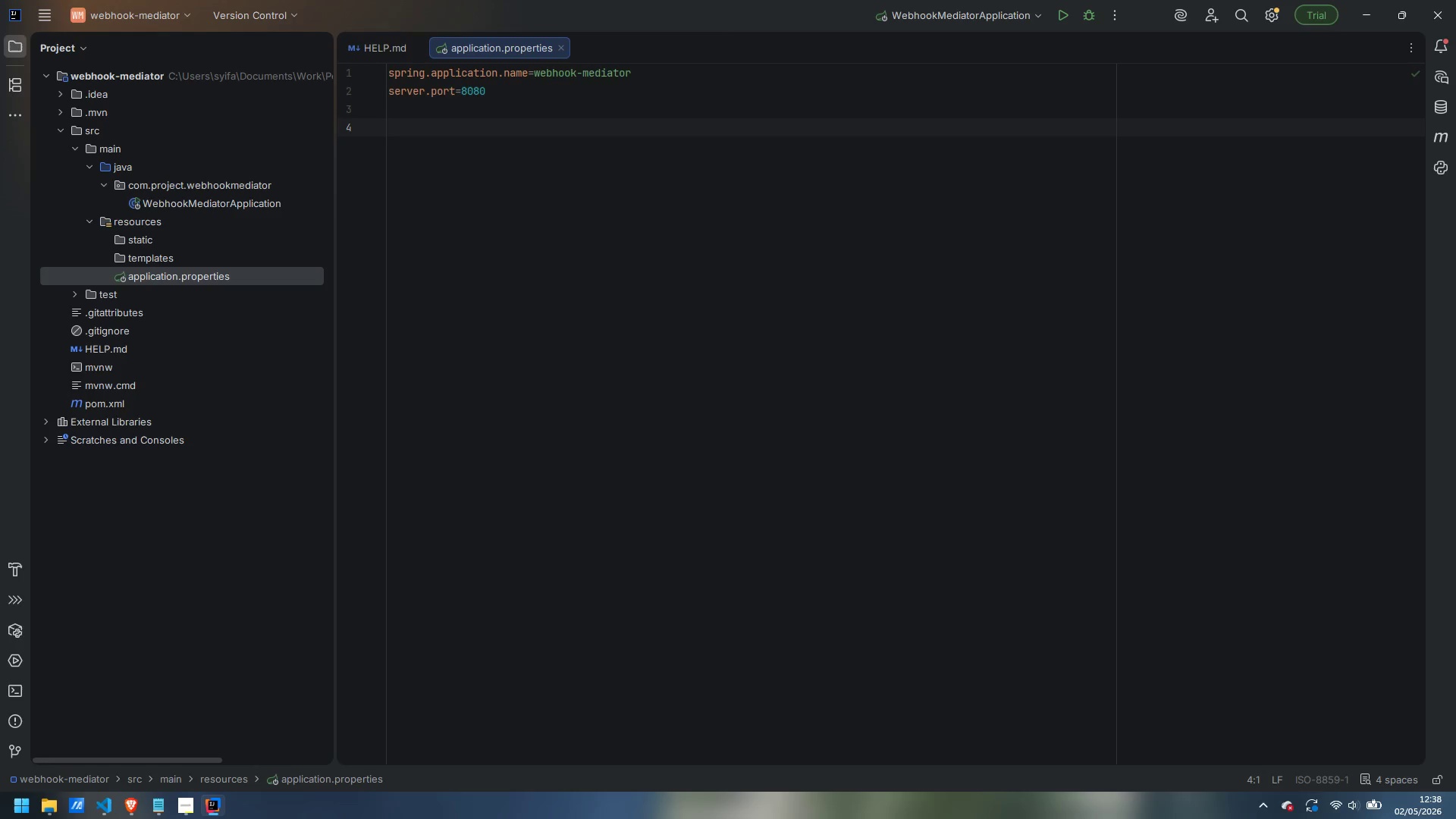 
type(# Webhook security)
 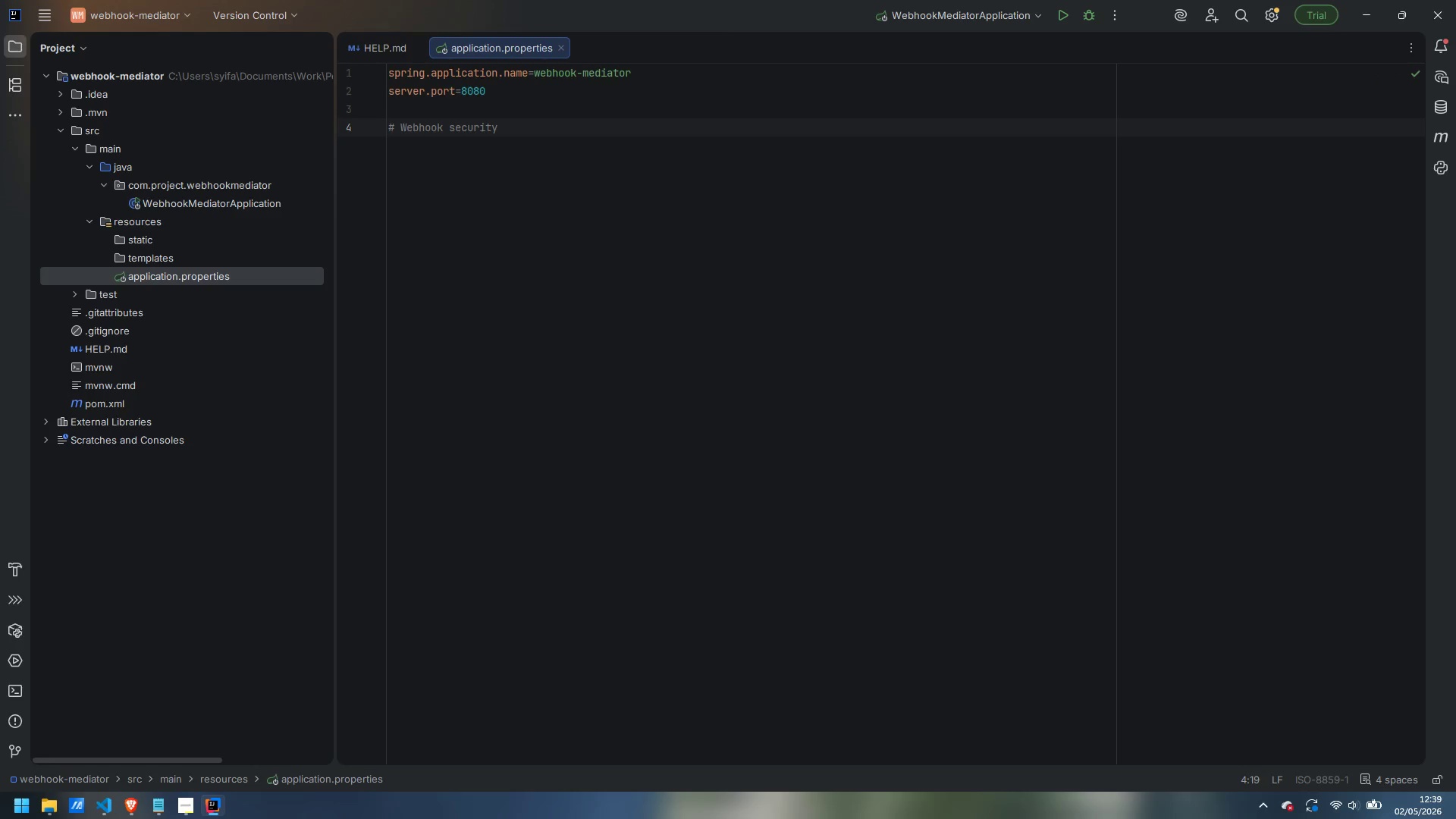 
type(. Override via envo)
key(Backspace)
type(ironment variable in production)
 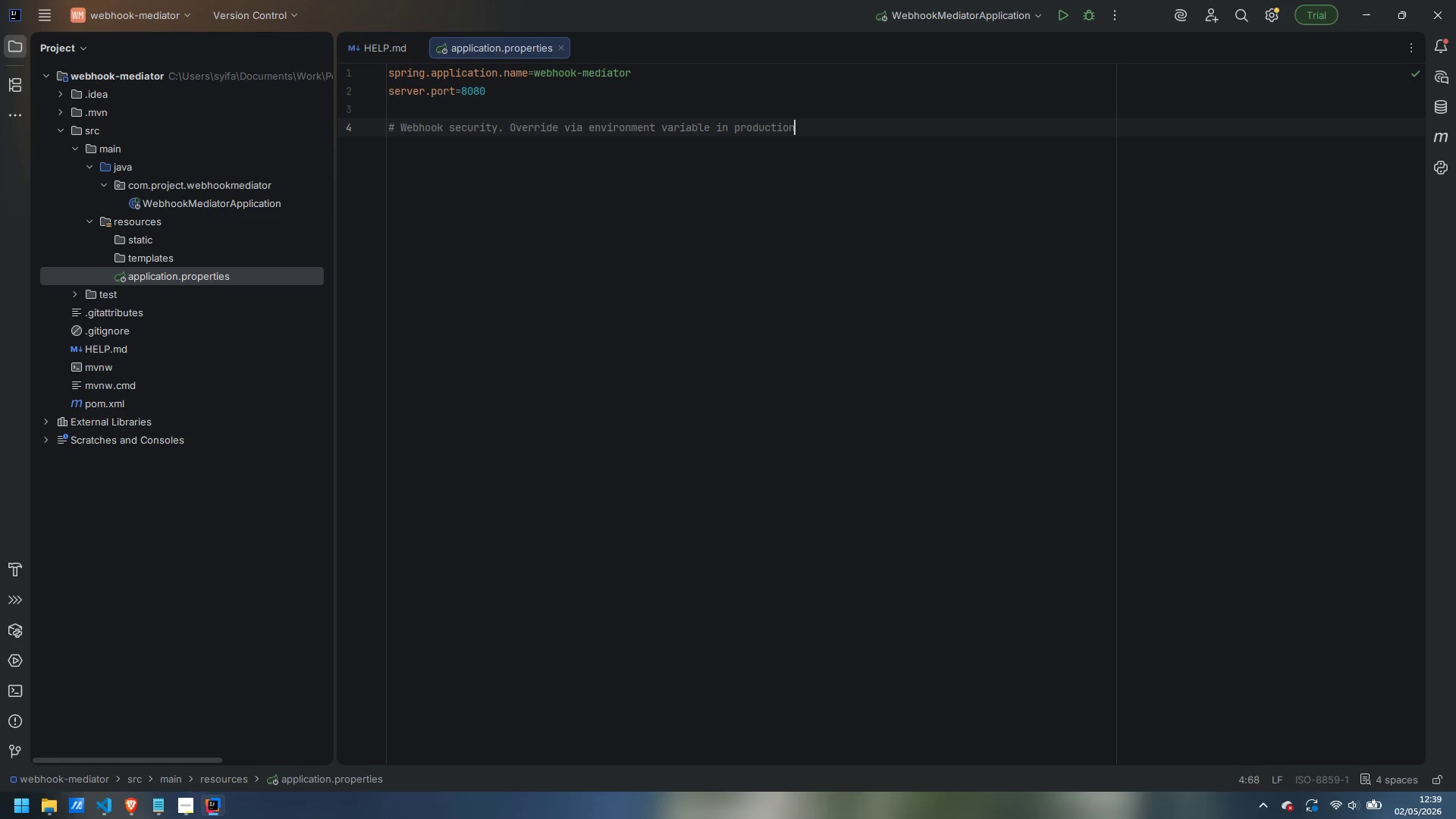 
key(Enter)
 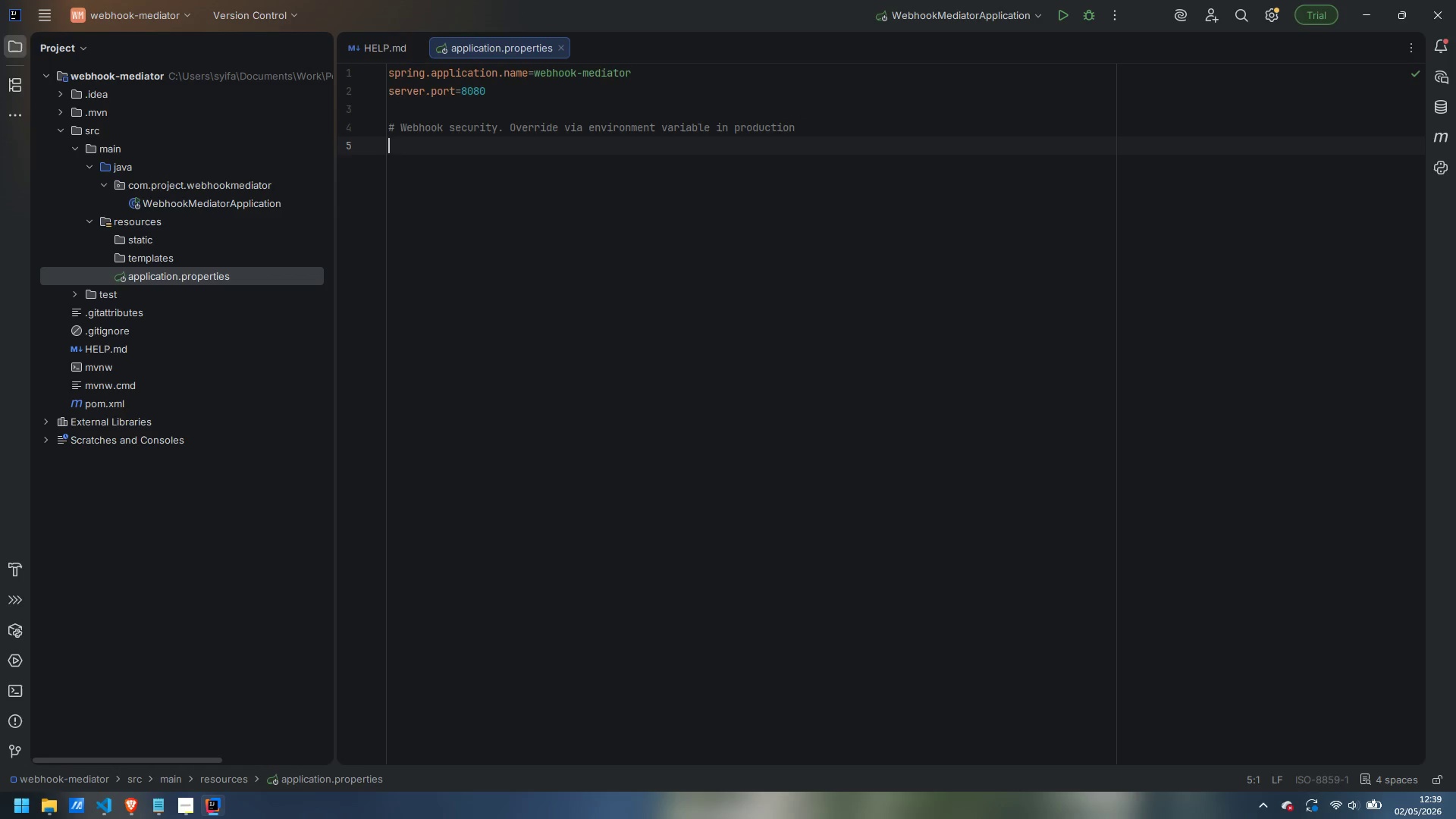 
type(webhook.secret-key={})
 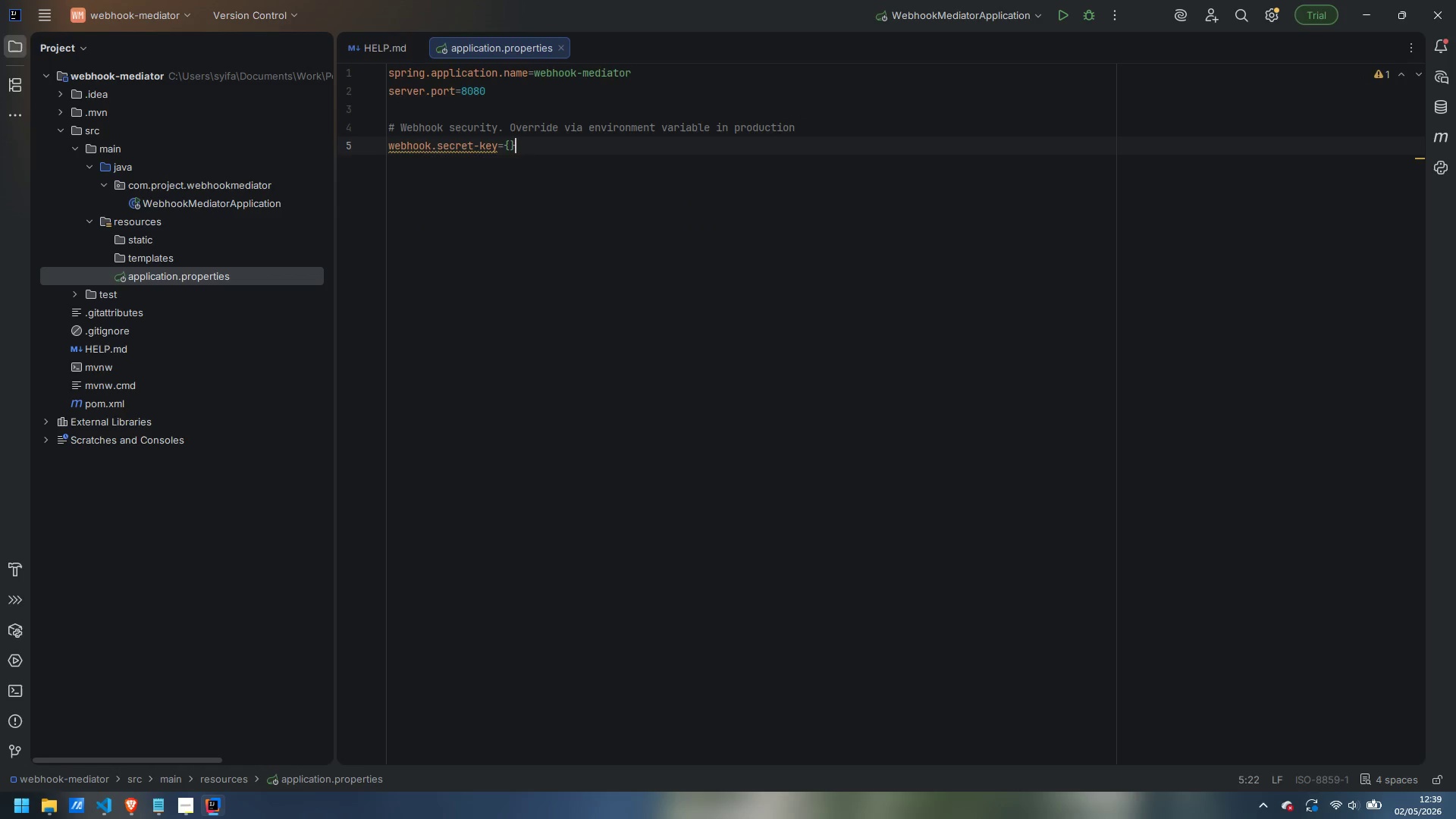 
key(ArrowLeft)
 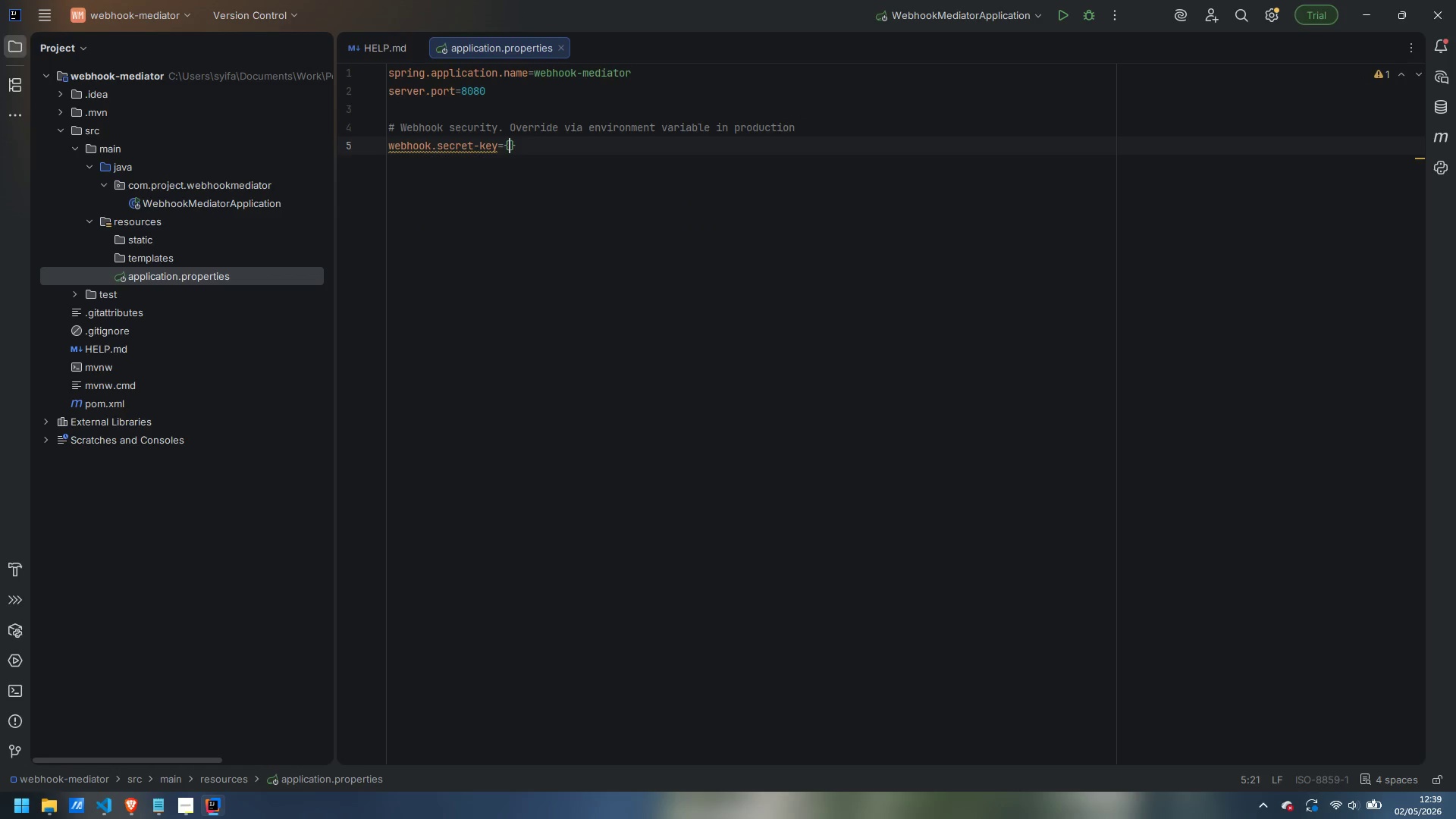 
hold_key(key=ShiftLeft, duration=0.48)
 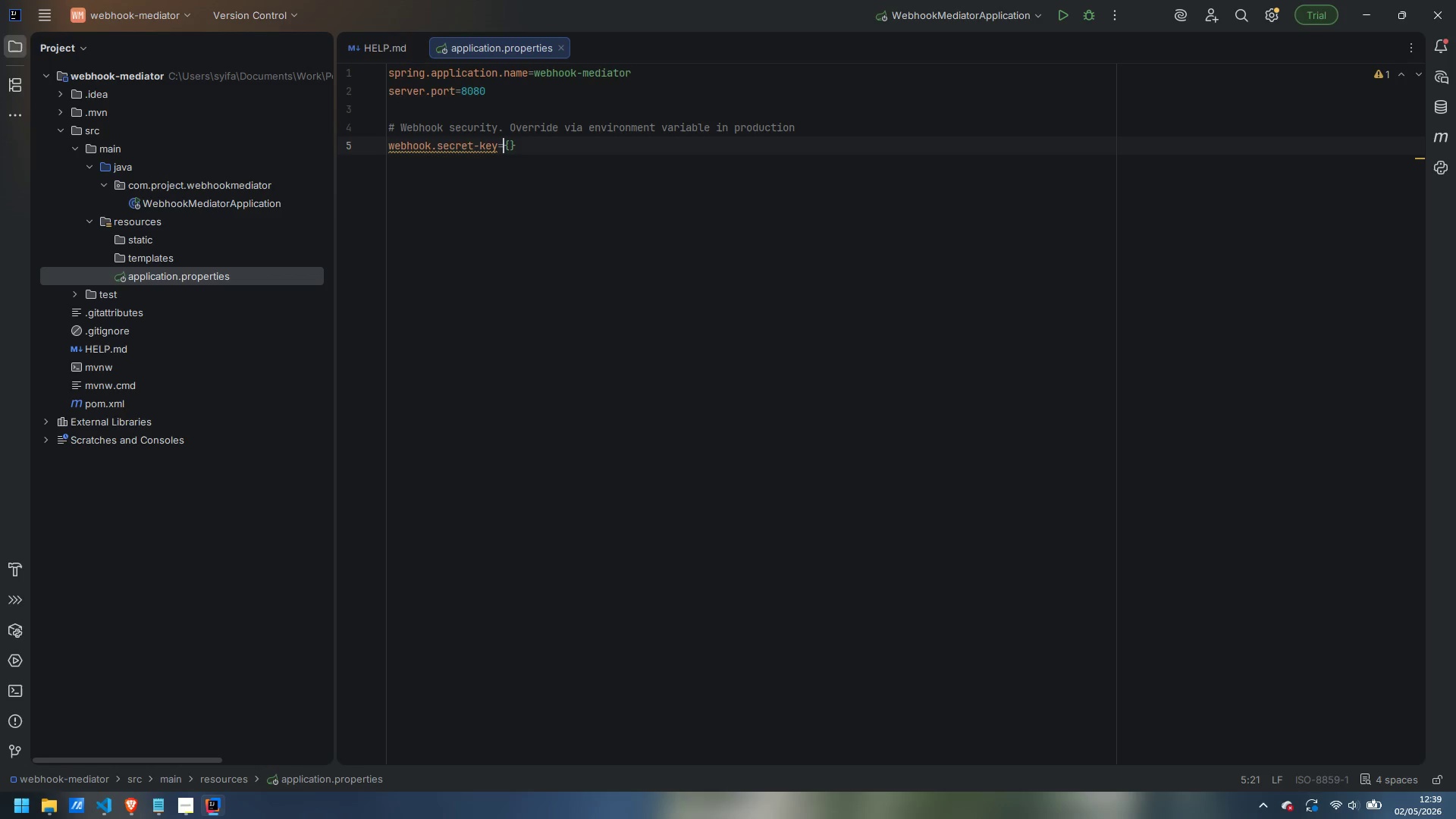 
key(ArrowLeft)
 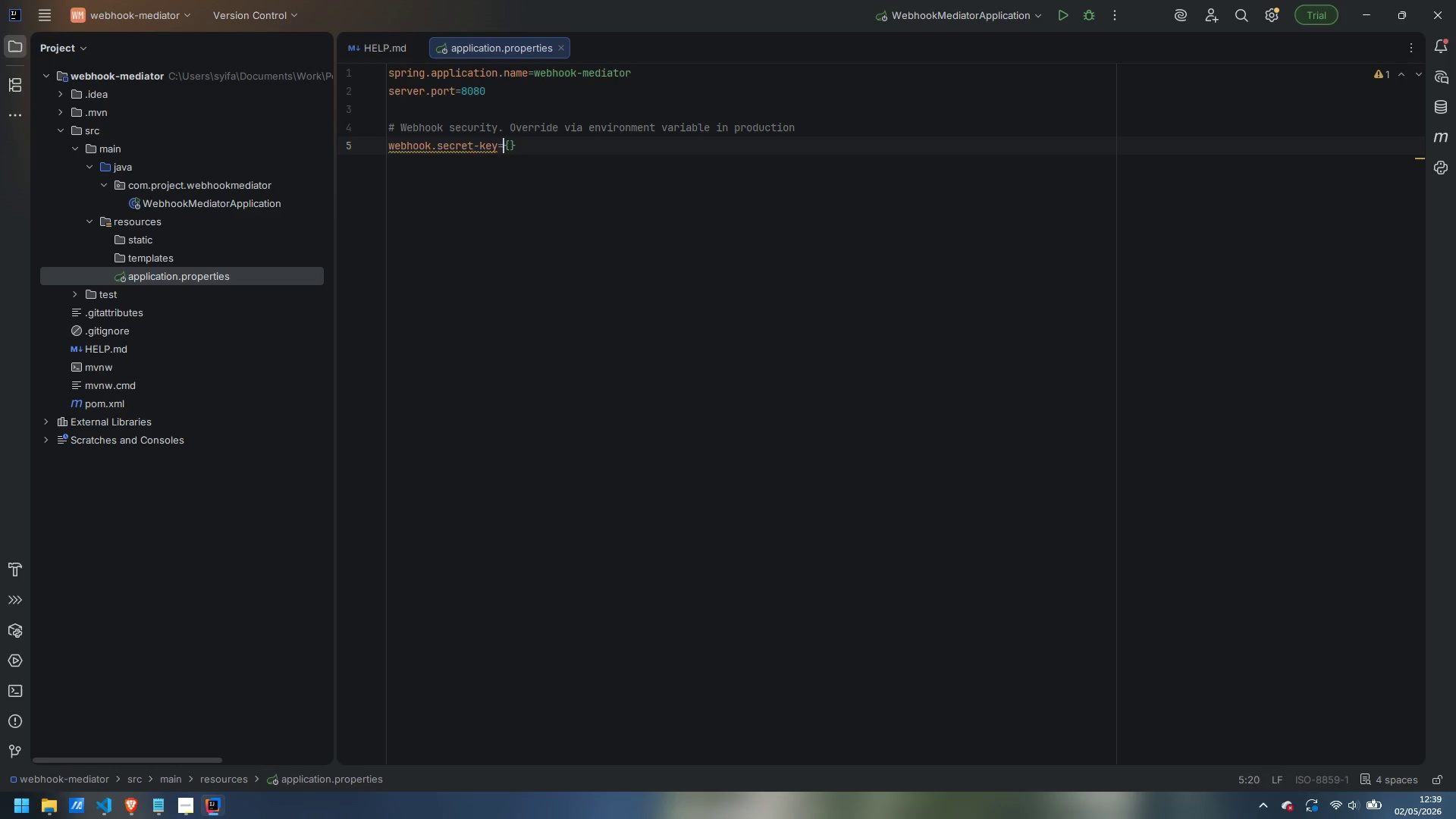 
key(Shift+4)
 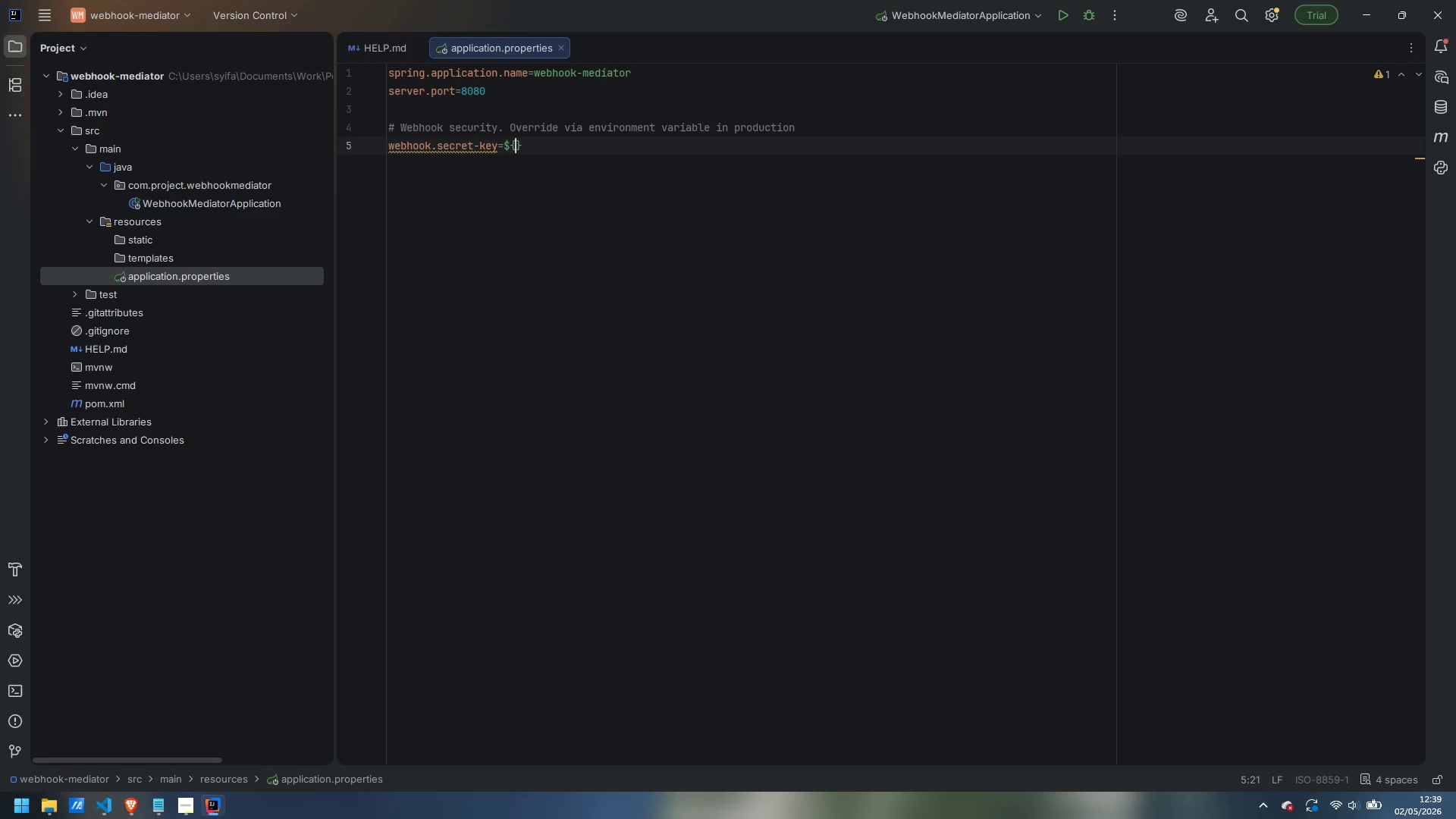 
key(ArrowRight)
 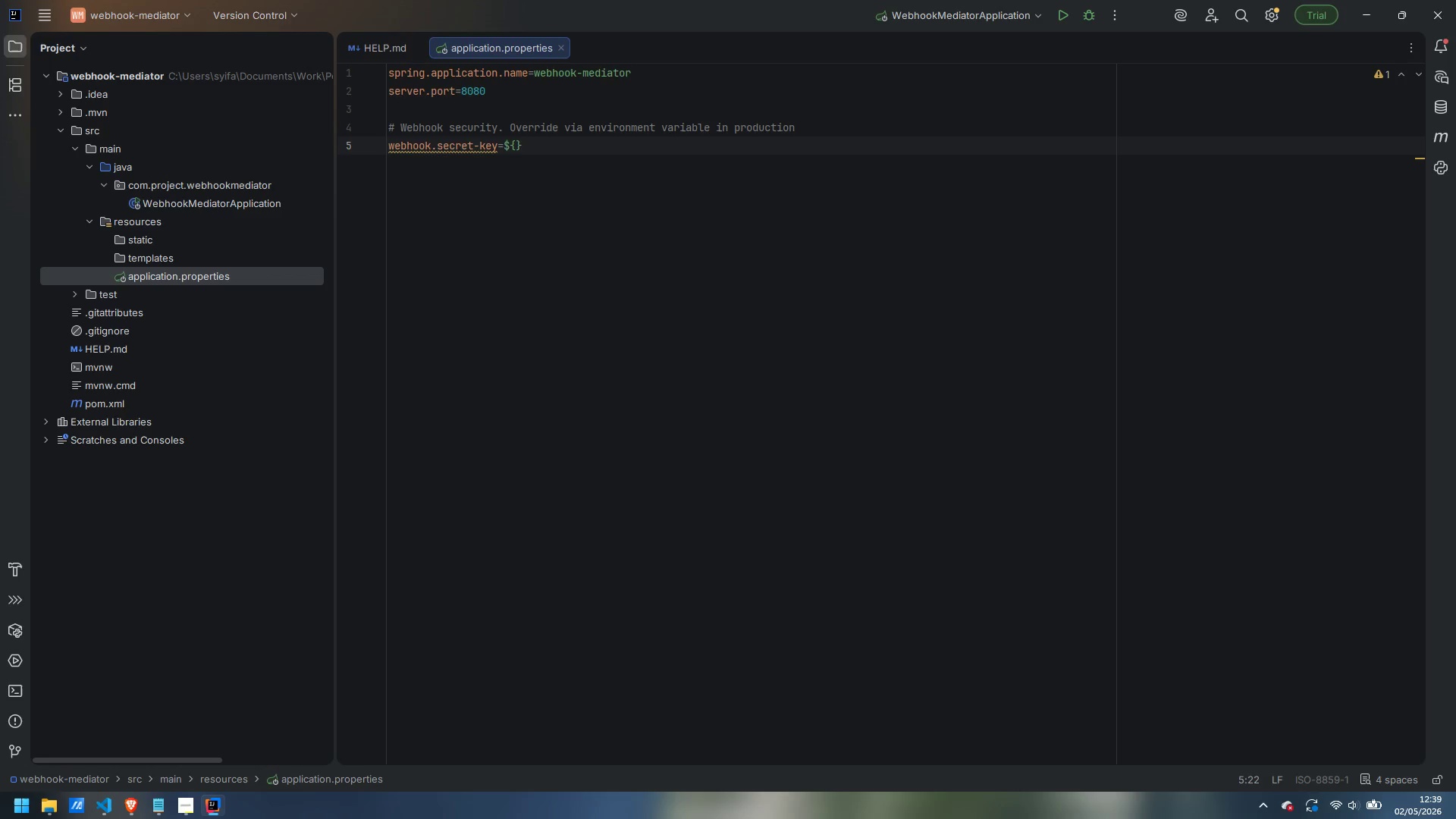 
type(WEBHOOK_SECRET_KEY:dev-secret-key-change-in-prod)
 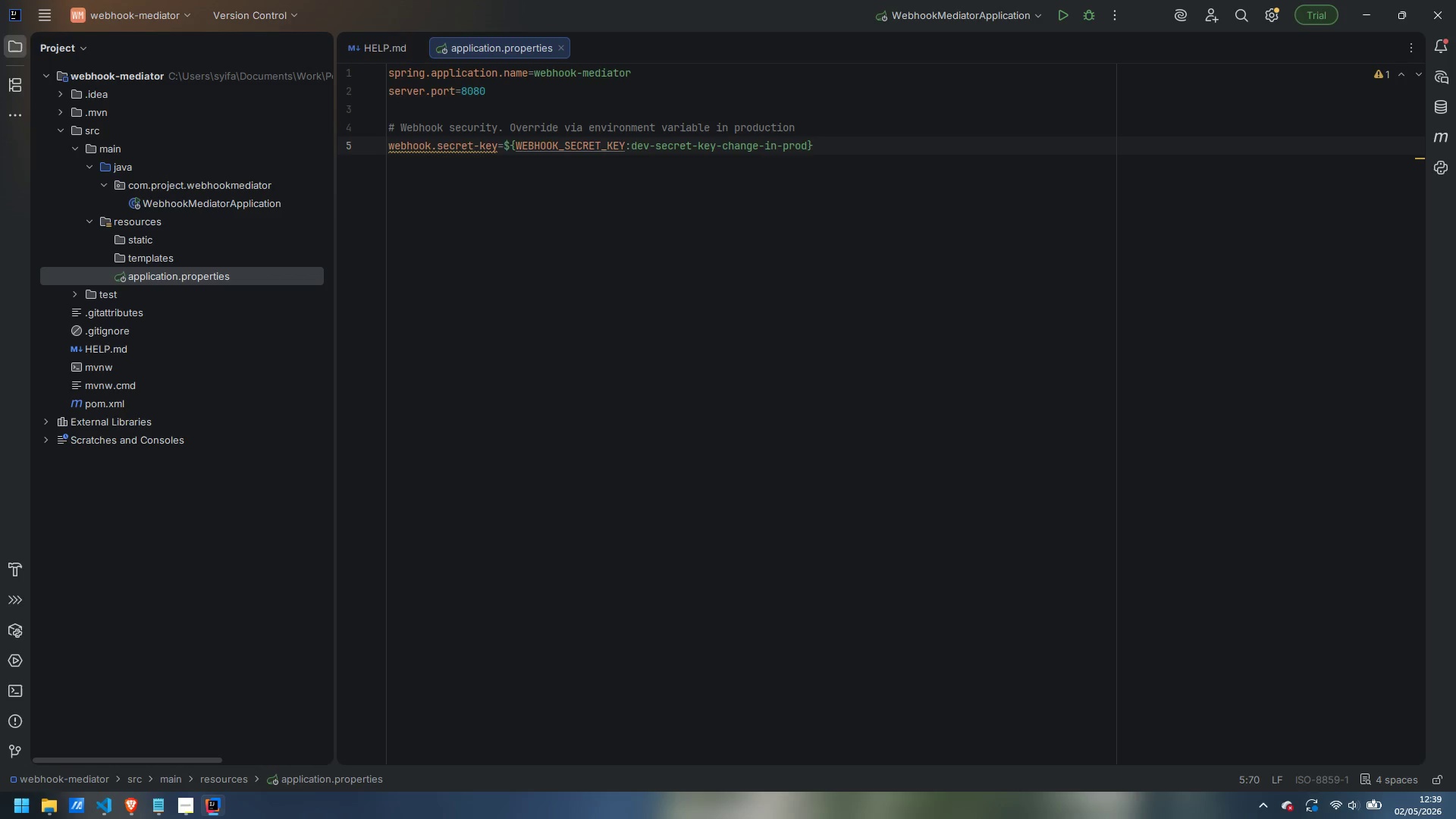 
key(ArrowRight)
 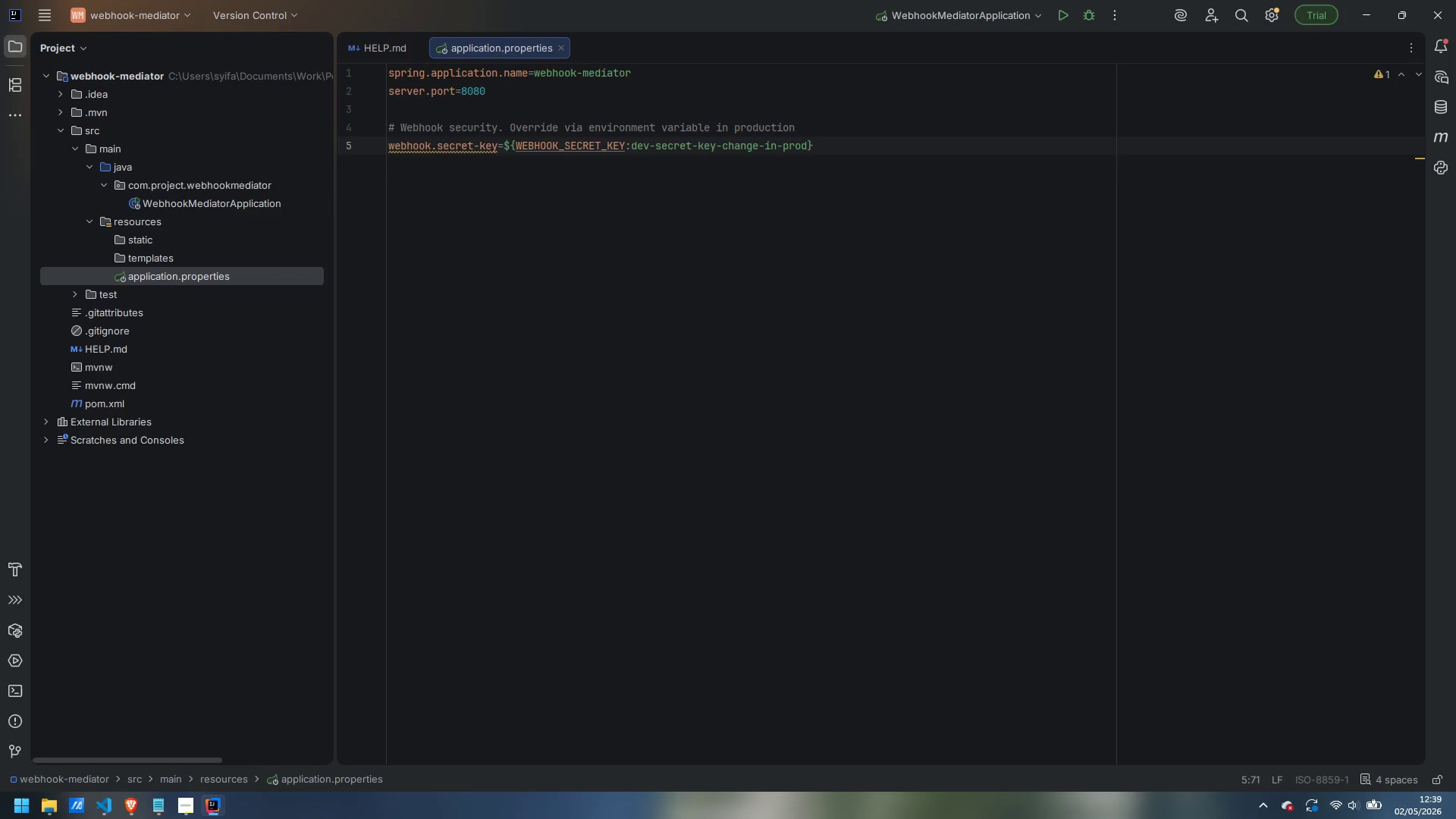 
key(Enter)
 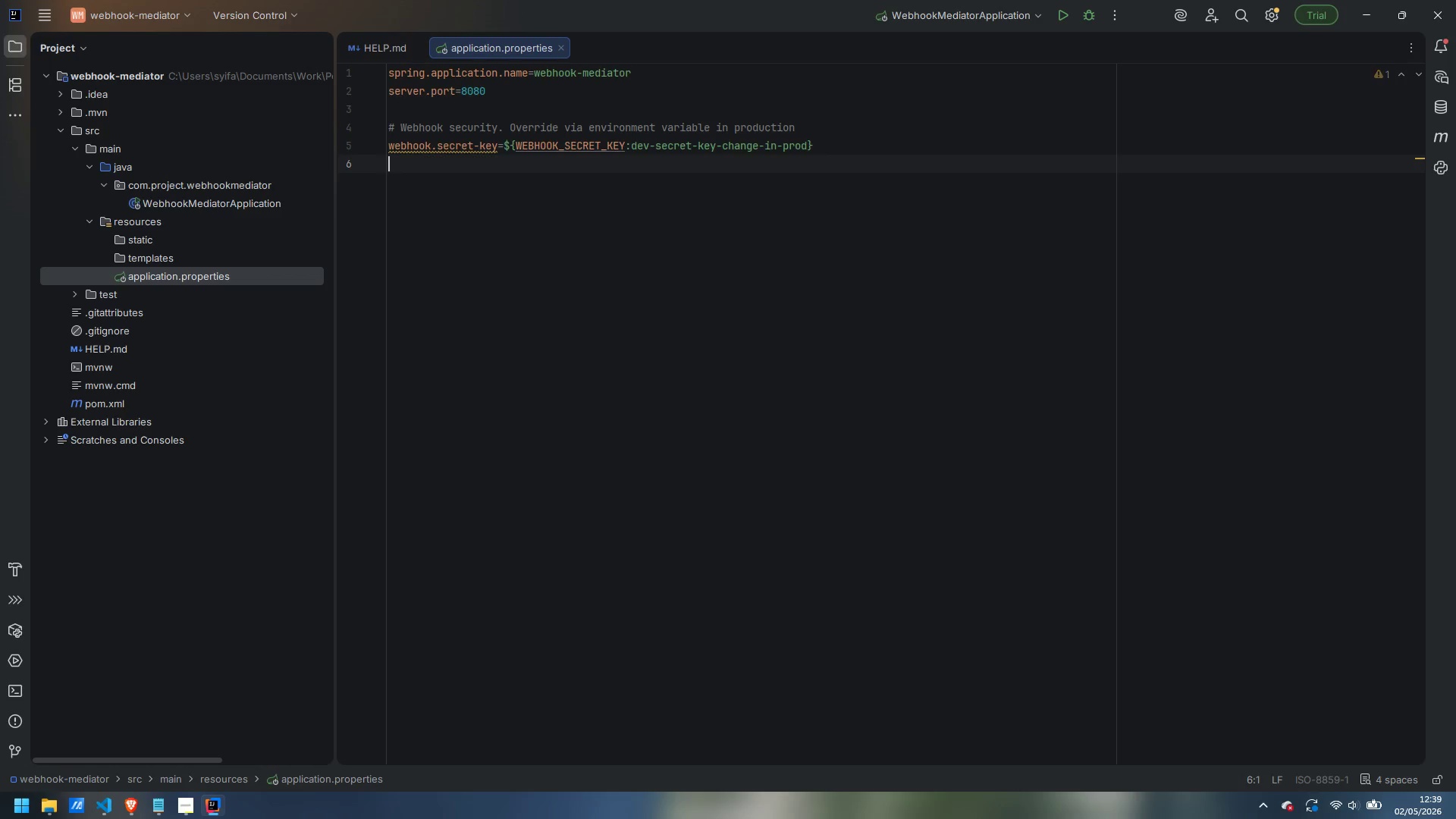 
key(Enter)
 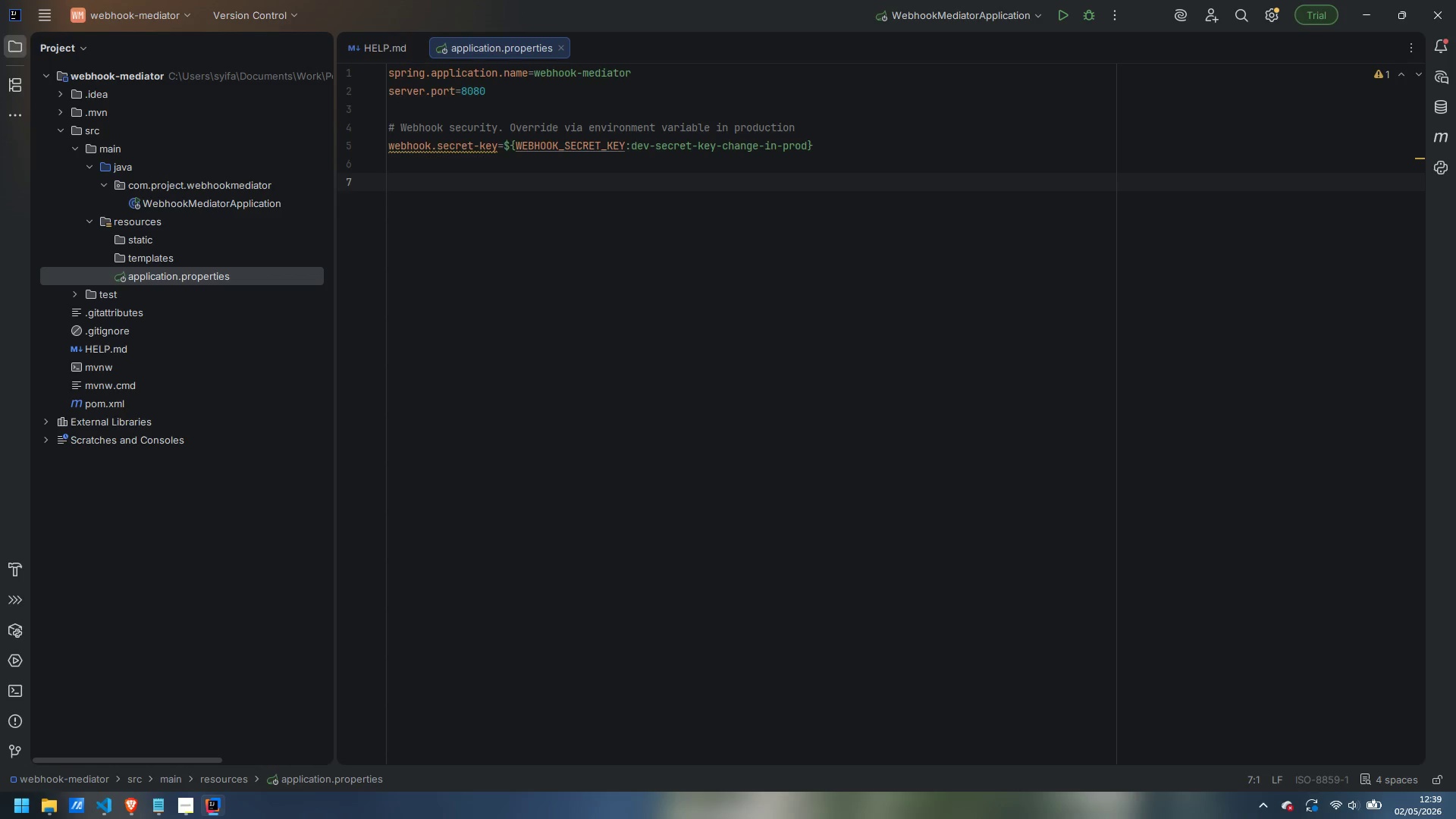 
type(# Logistic distributor connection)
 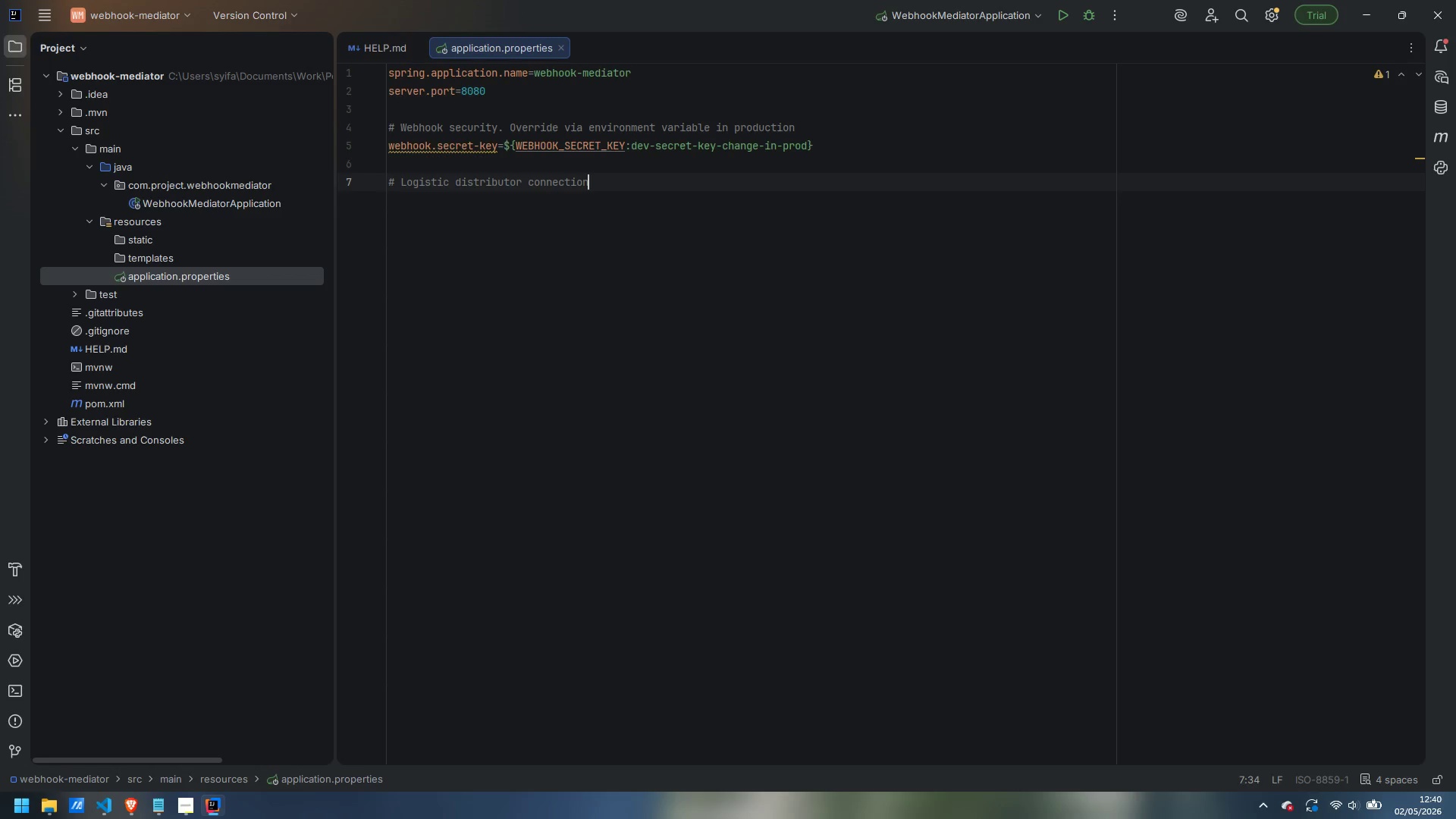 
key(Enter)
 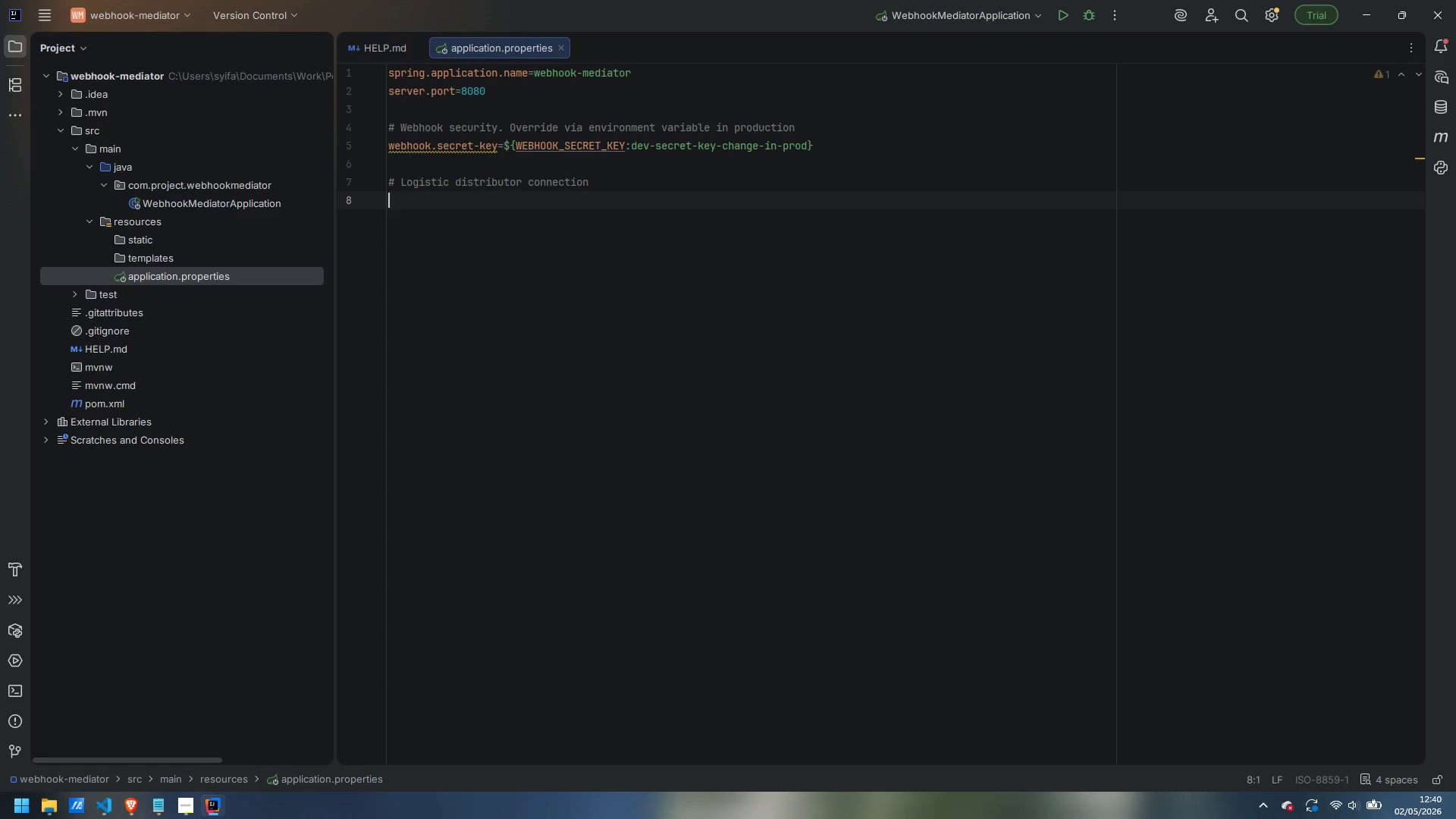 
key(Shift+3)
 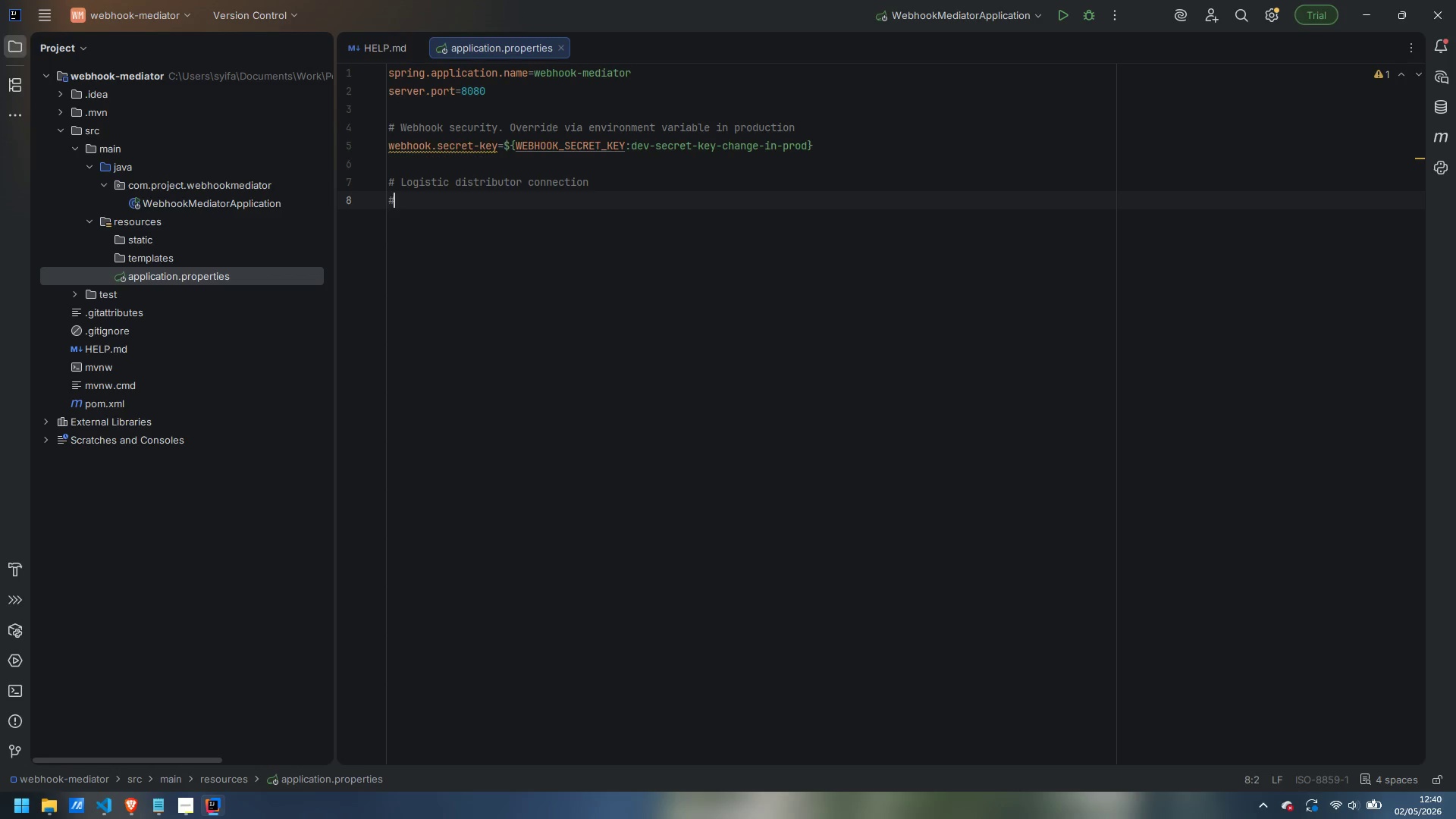 
key(Shift+Space)
 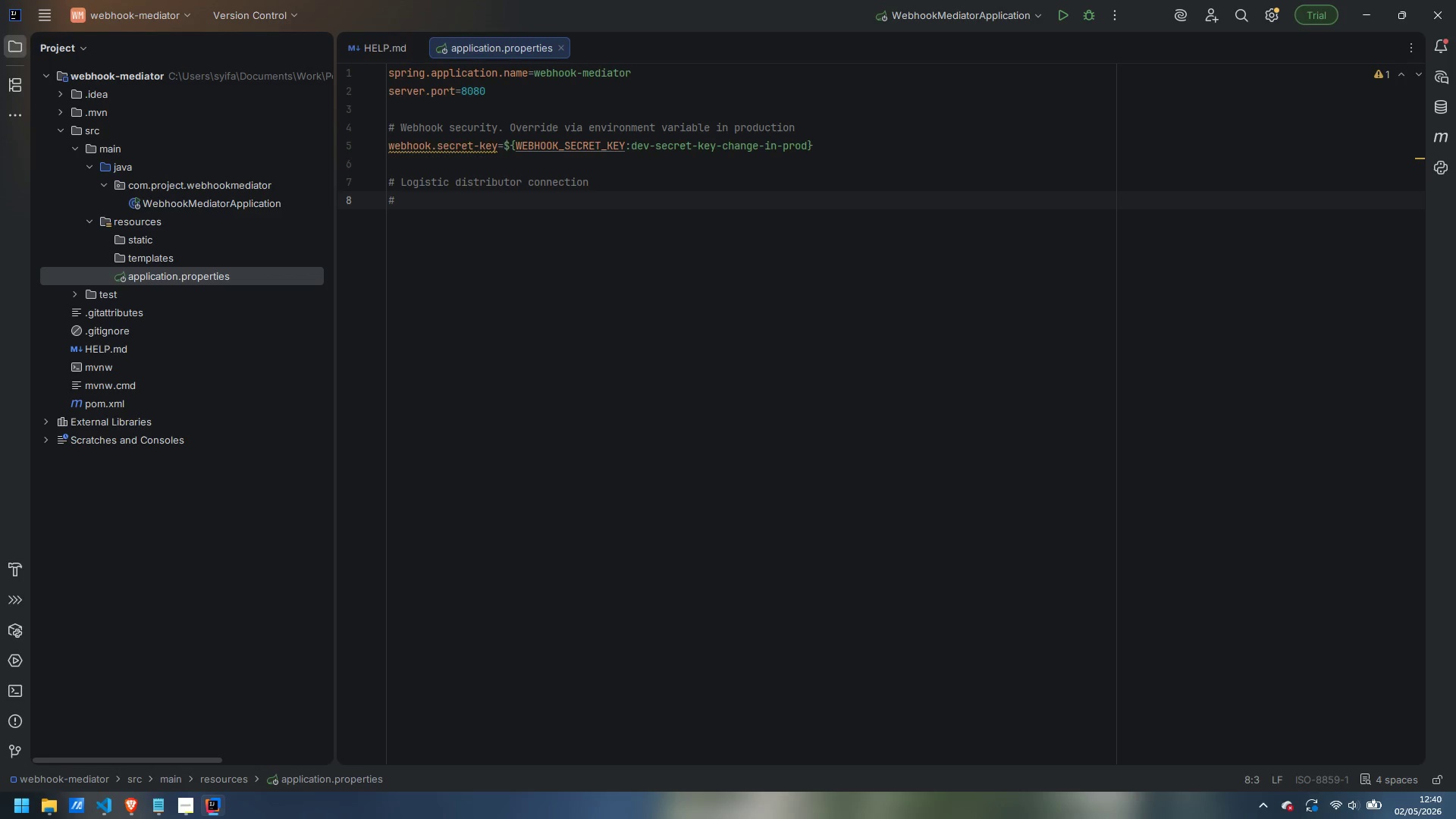 
wait(6.62)
 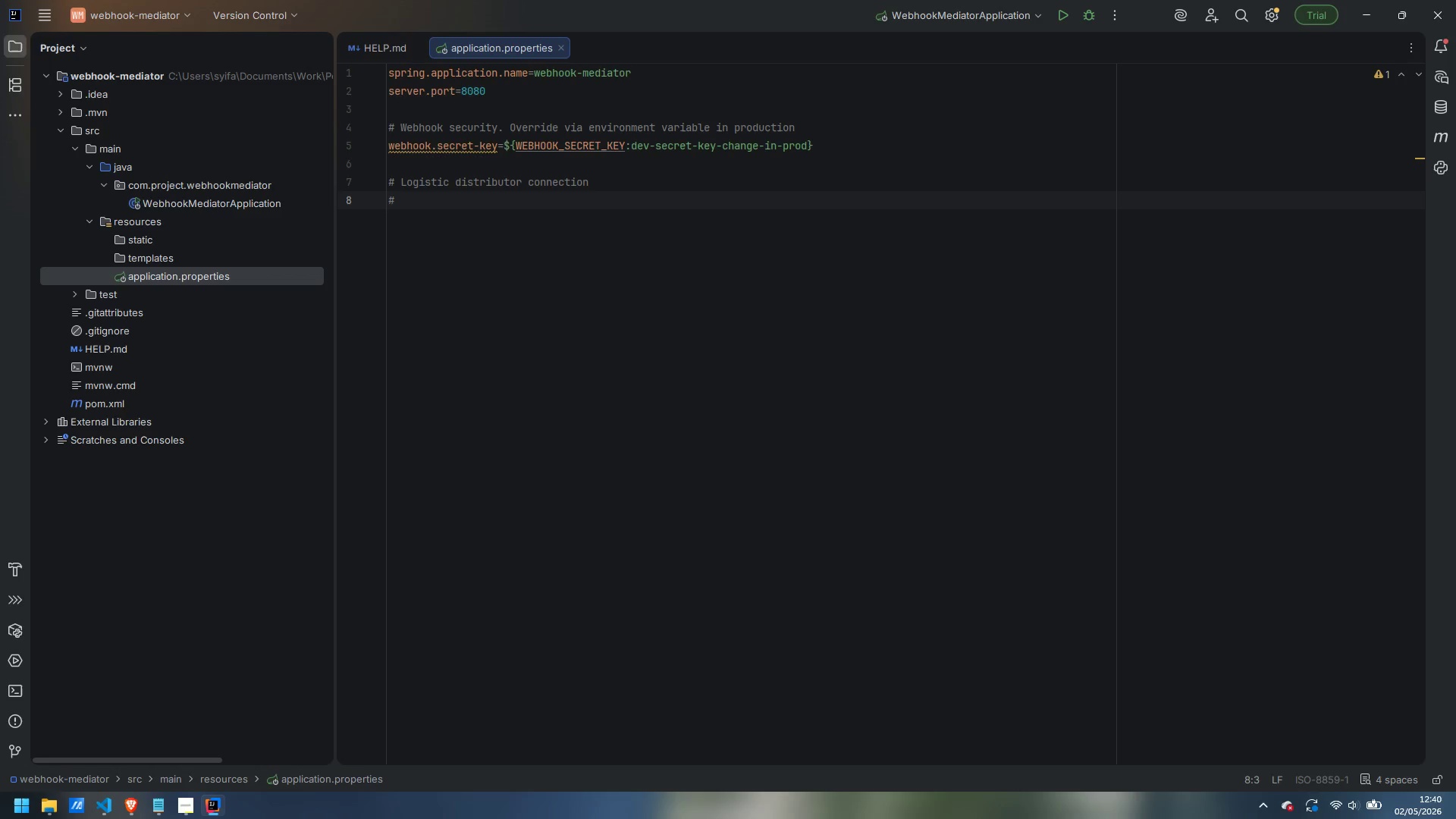 
type(Default points at the built-in MockDistributorController)
 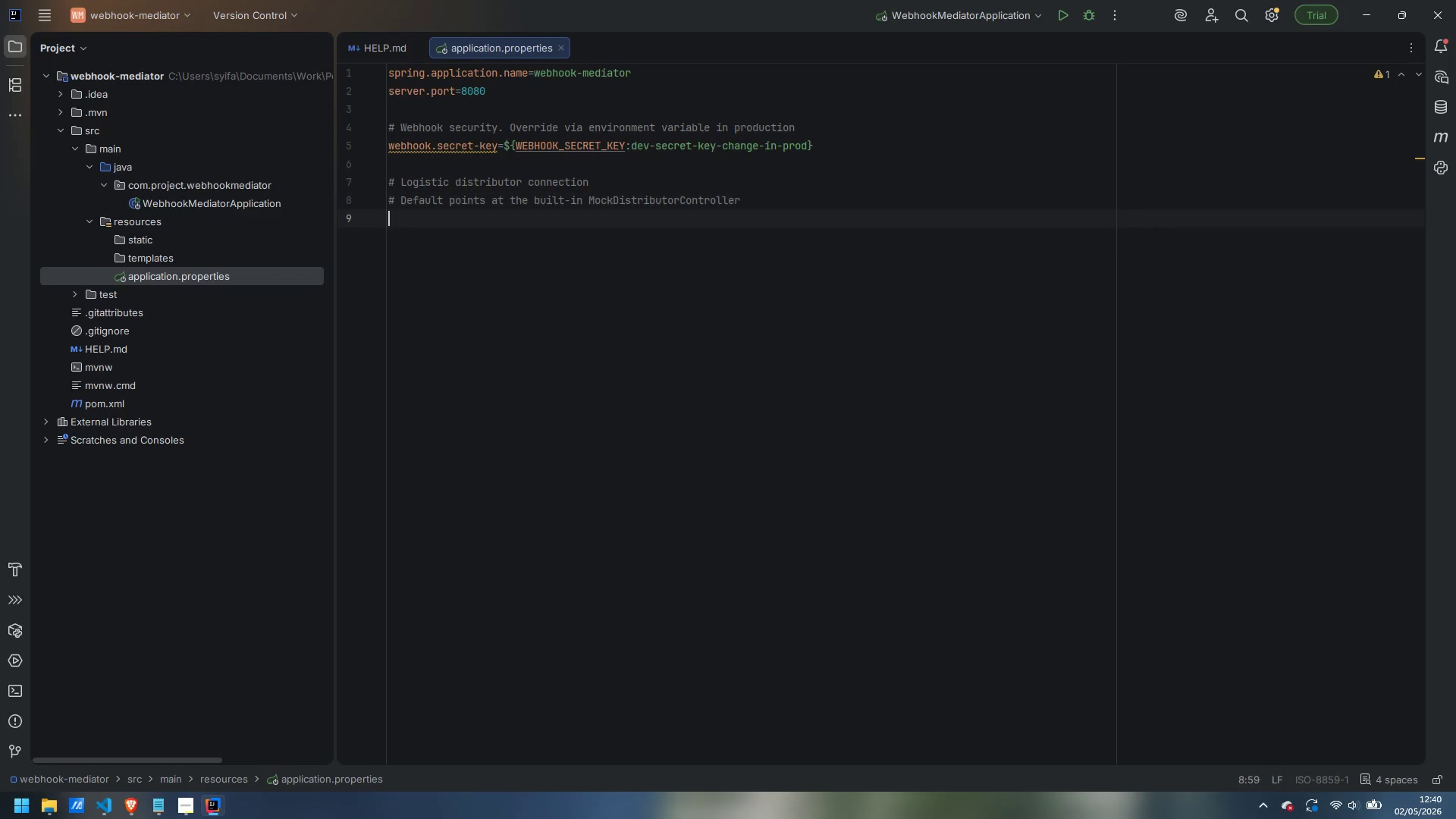 
key(Enter)
 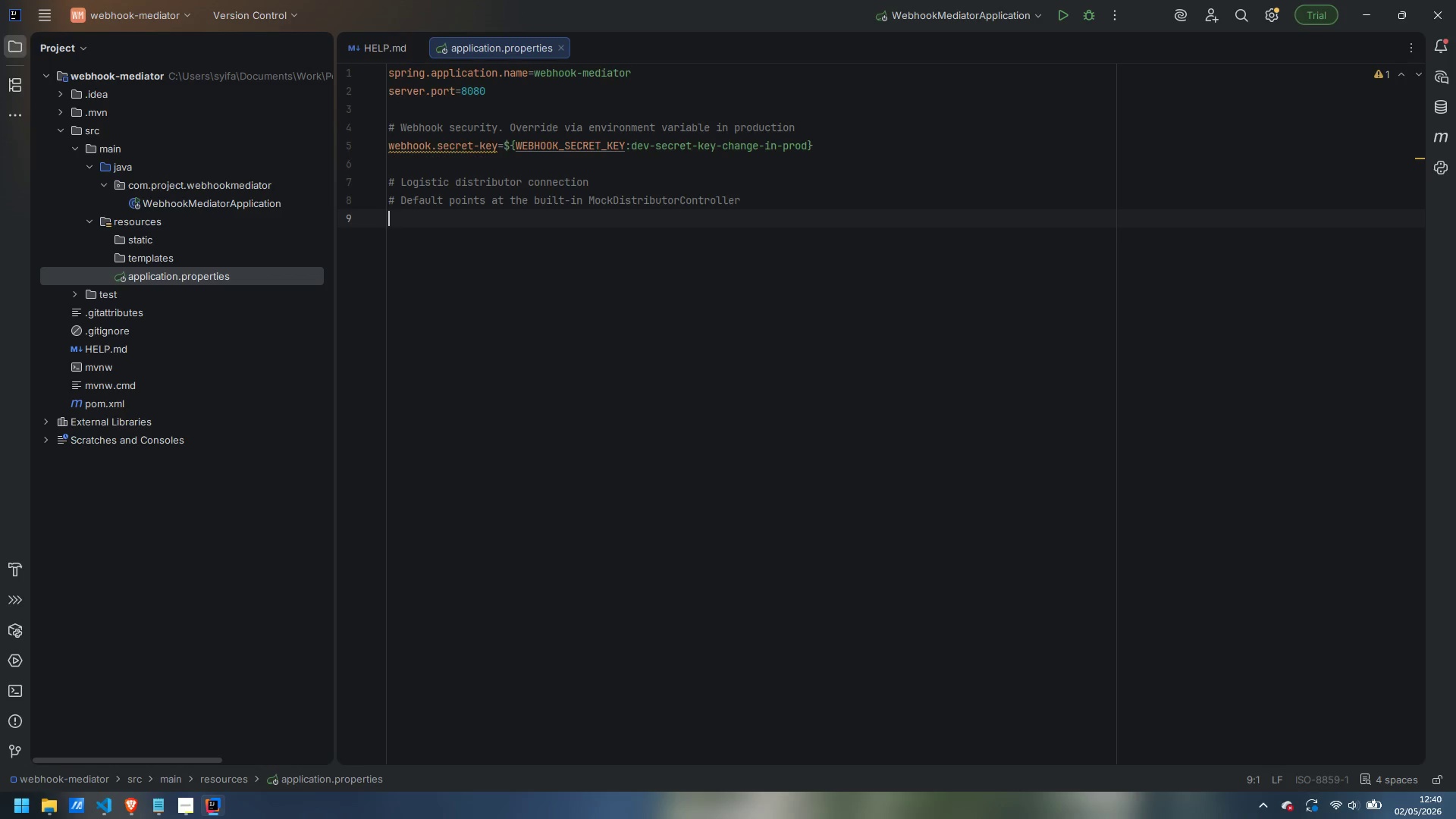 
type(dic)
key(Backspace)
type(stributor)
key(Backspace)
type(r-)
key(Backspace)
type(.api-url=${})
 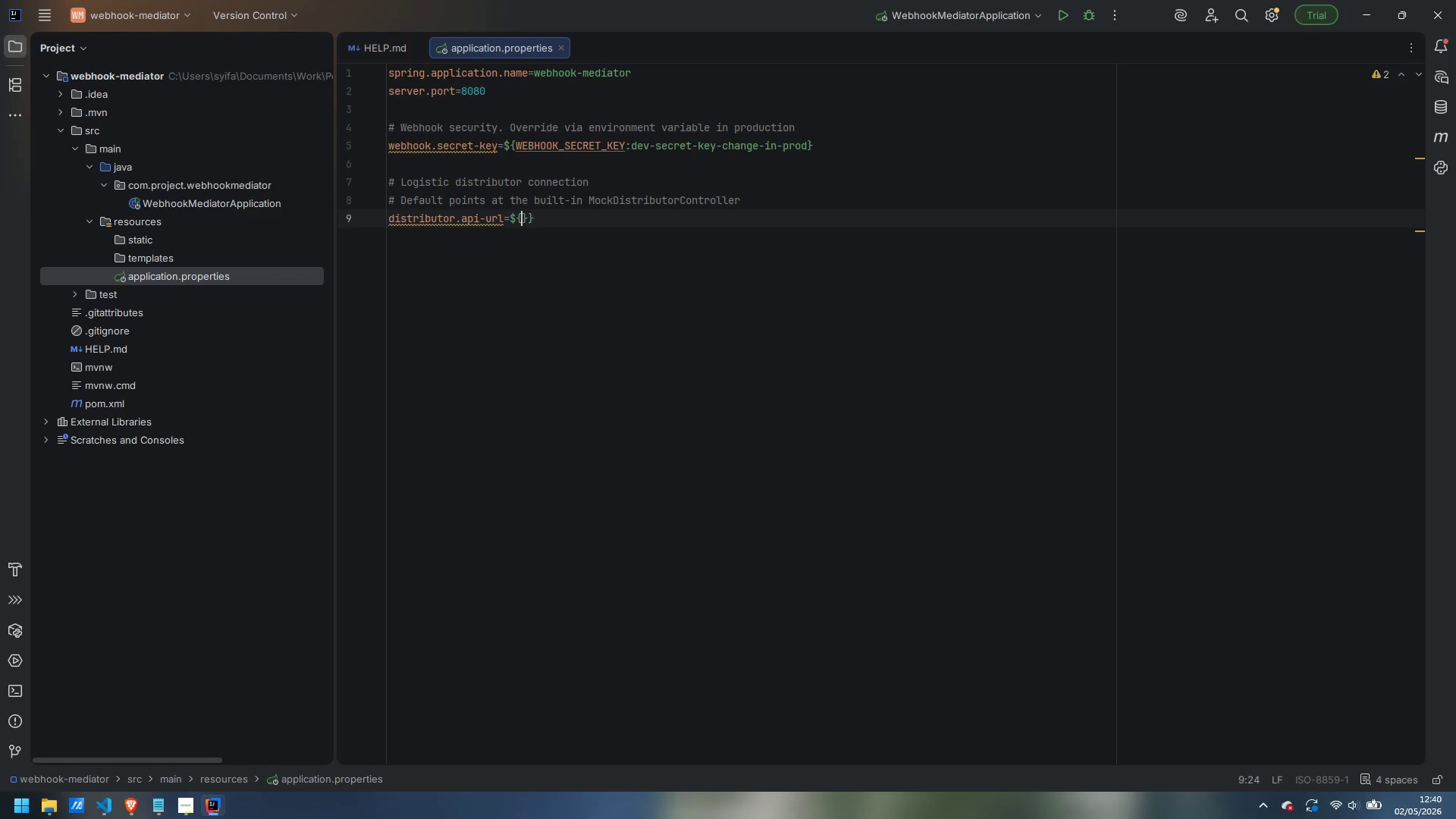 
 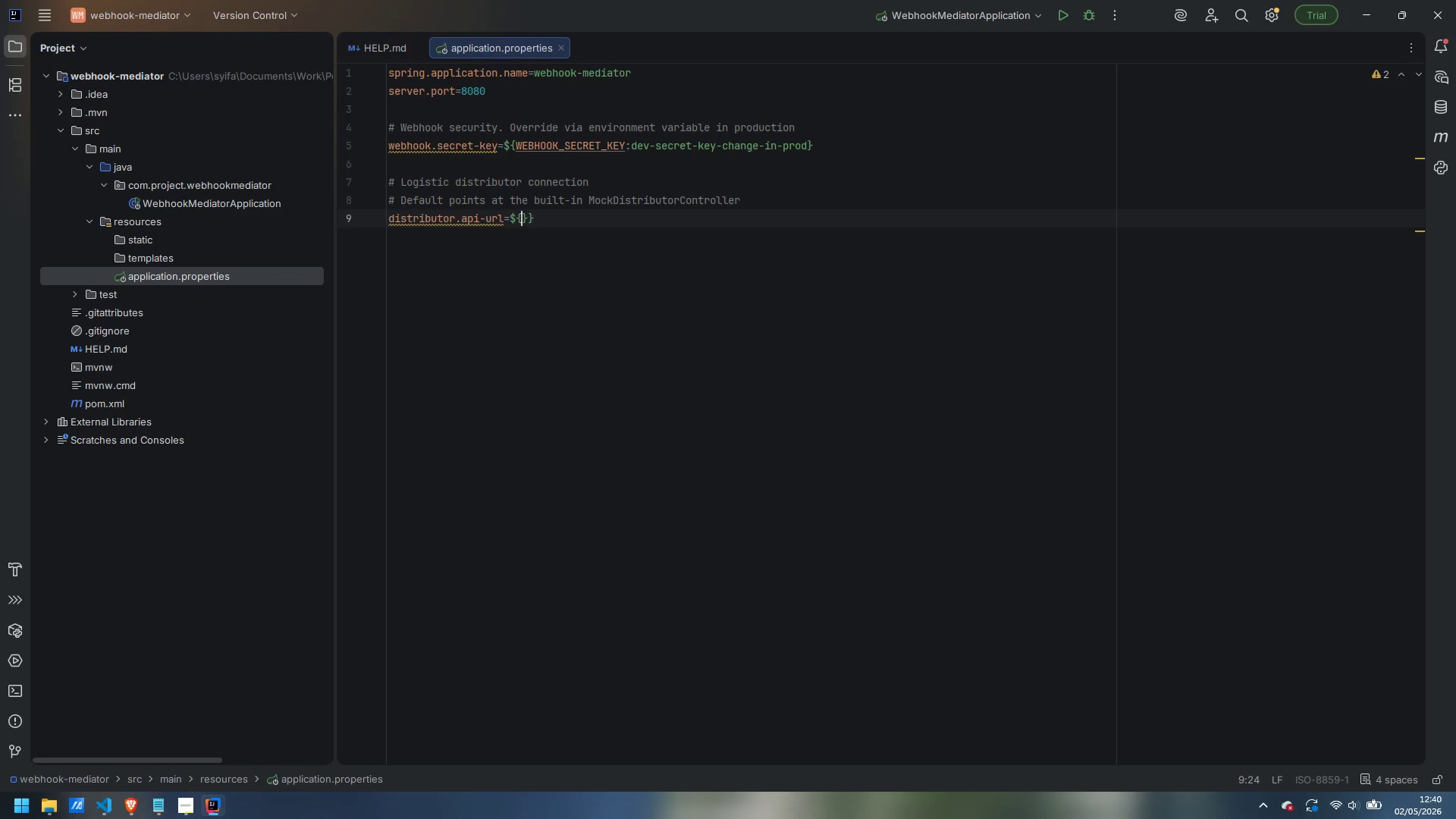 
key(ArrowLeft)
 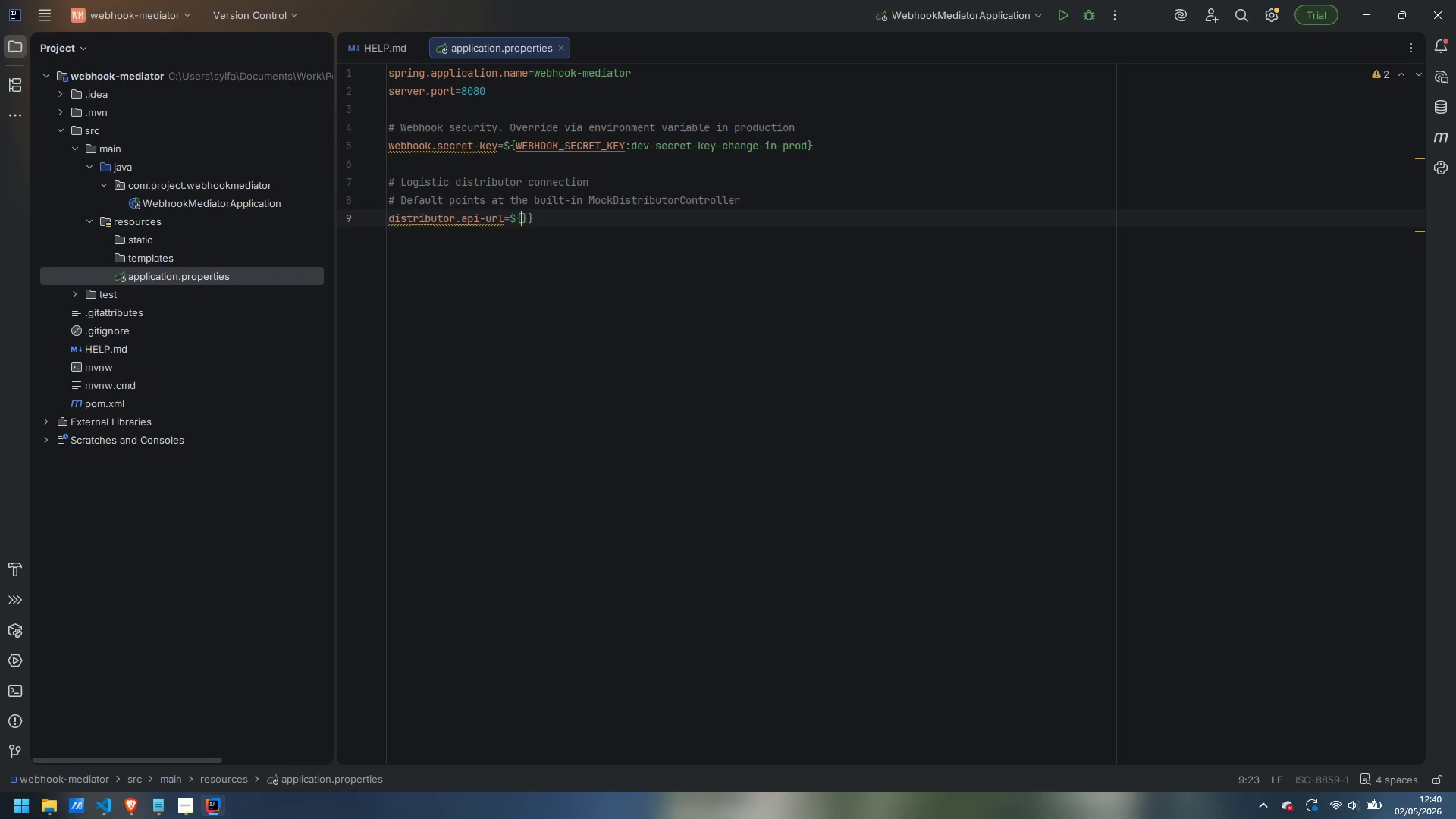 
type(DISTRIBUTOR_API_URL:http://localhost:8080/api/v1/dev/distributor)
 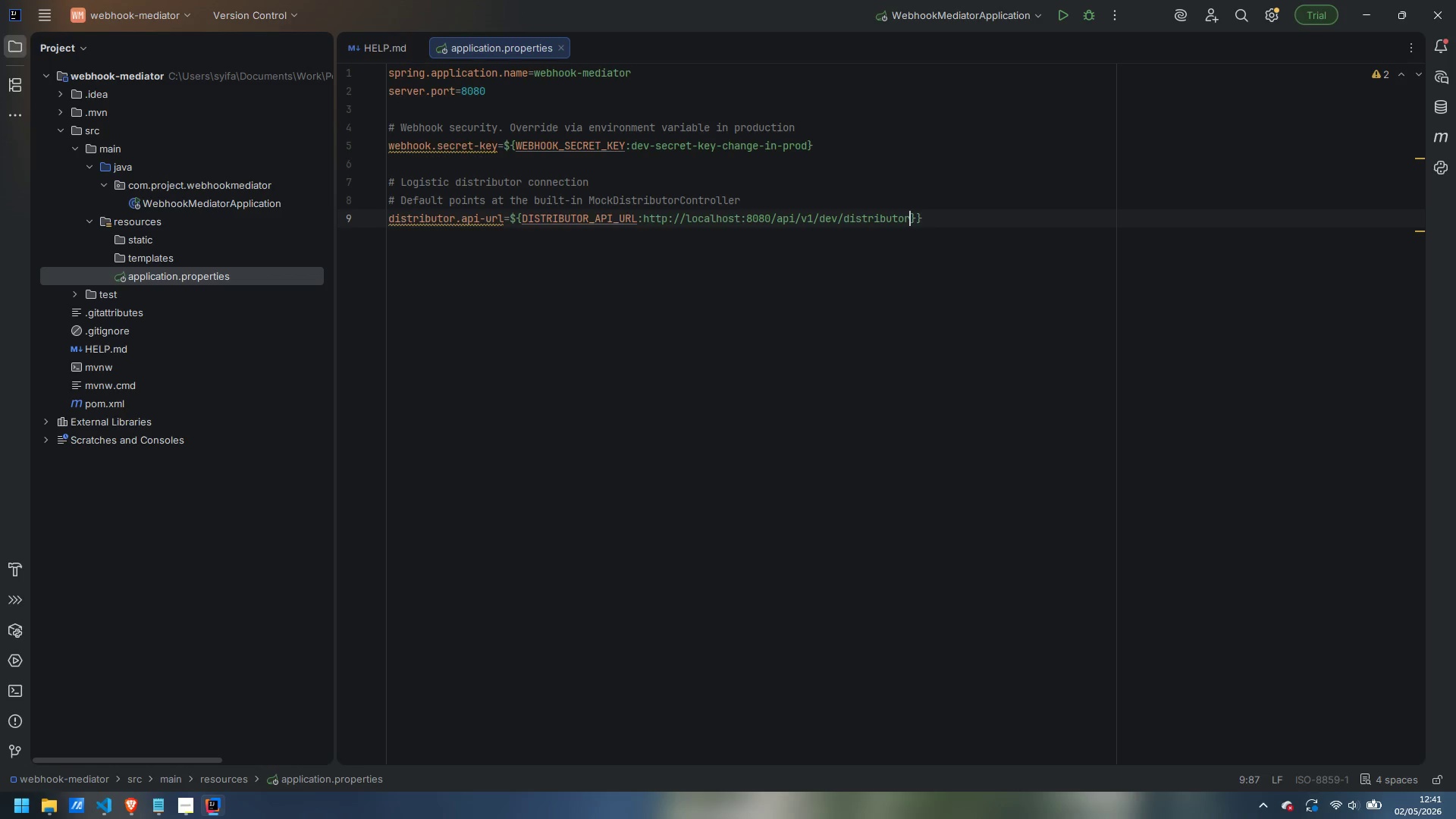 
key(ArrowRight)
 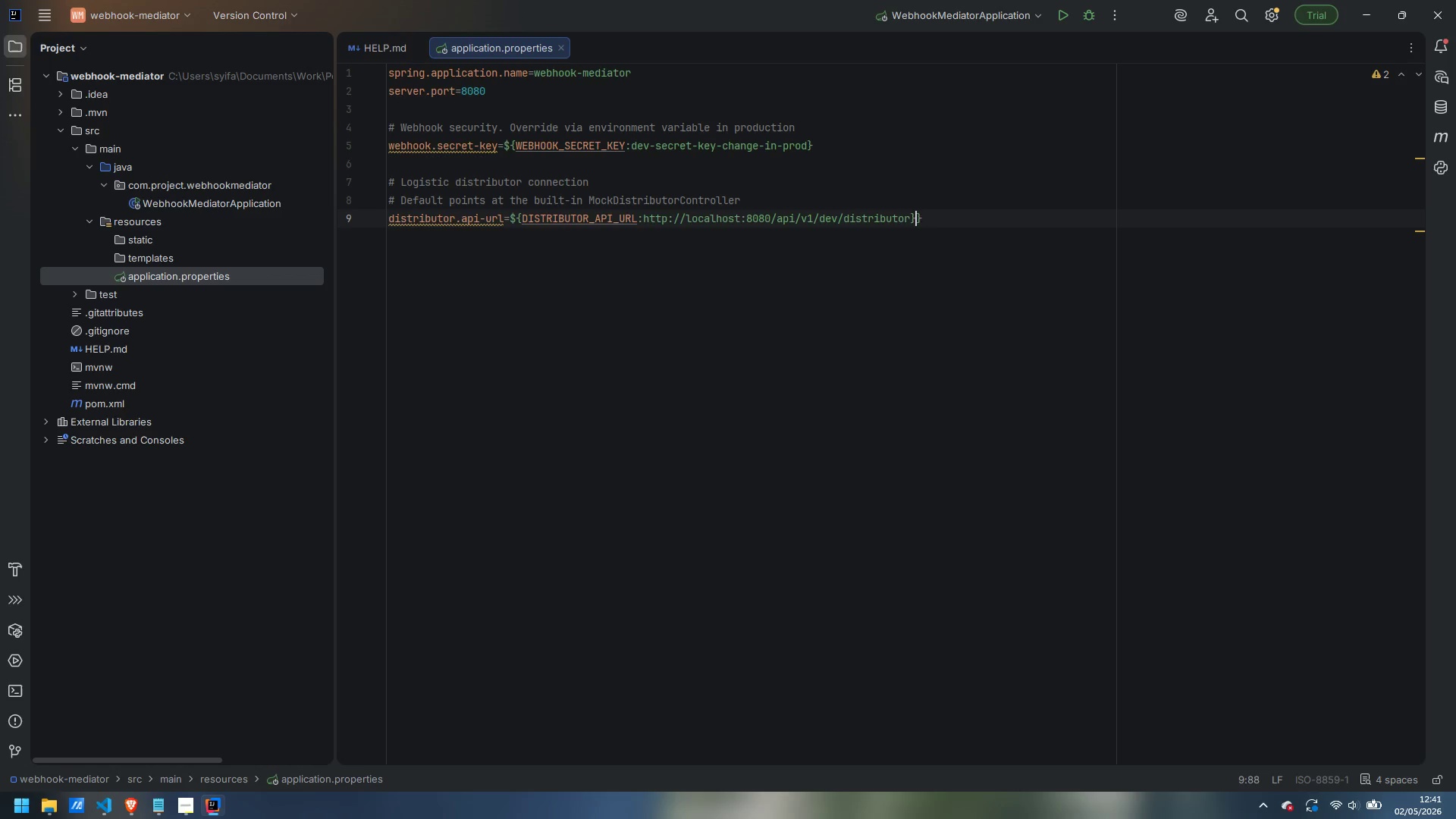 
key(Backspace)
 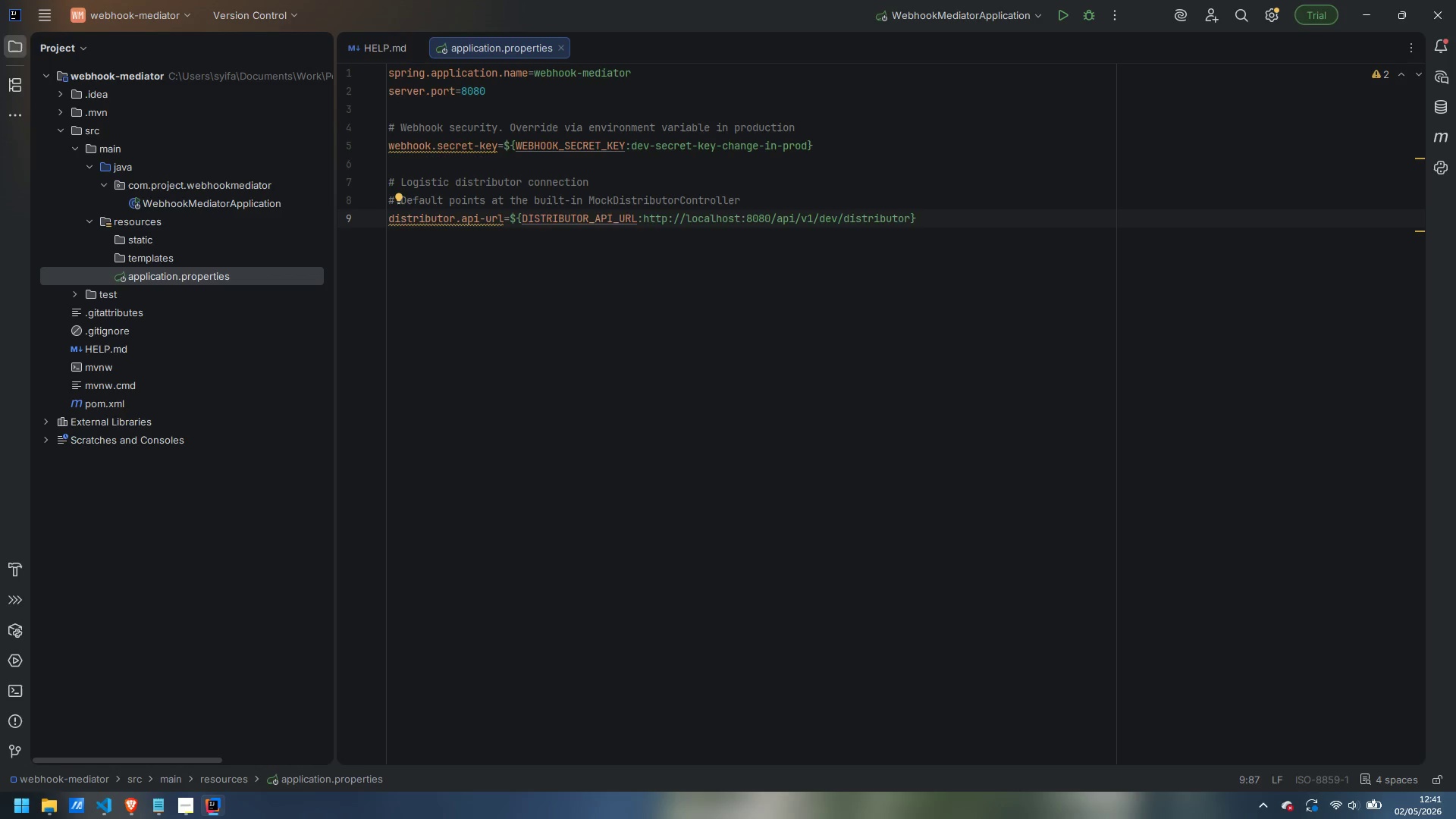 
wait(7.47)
 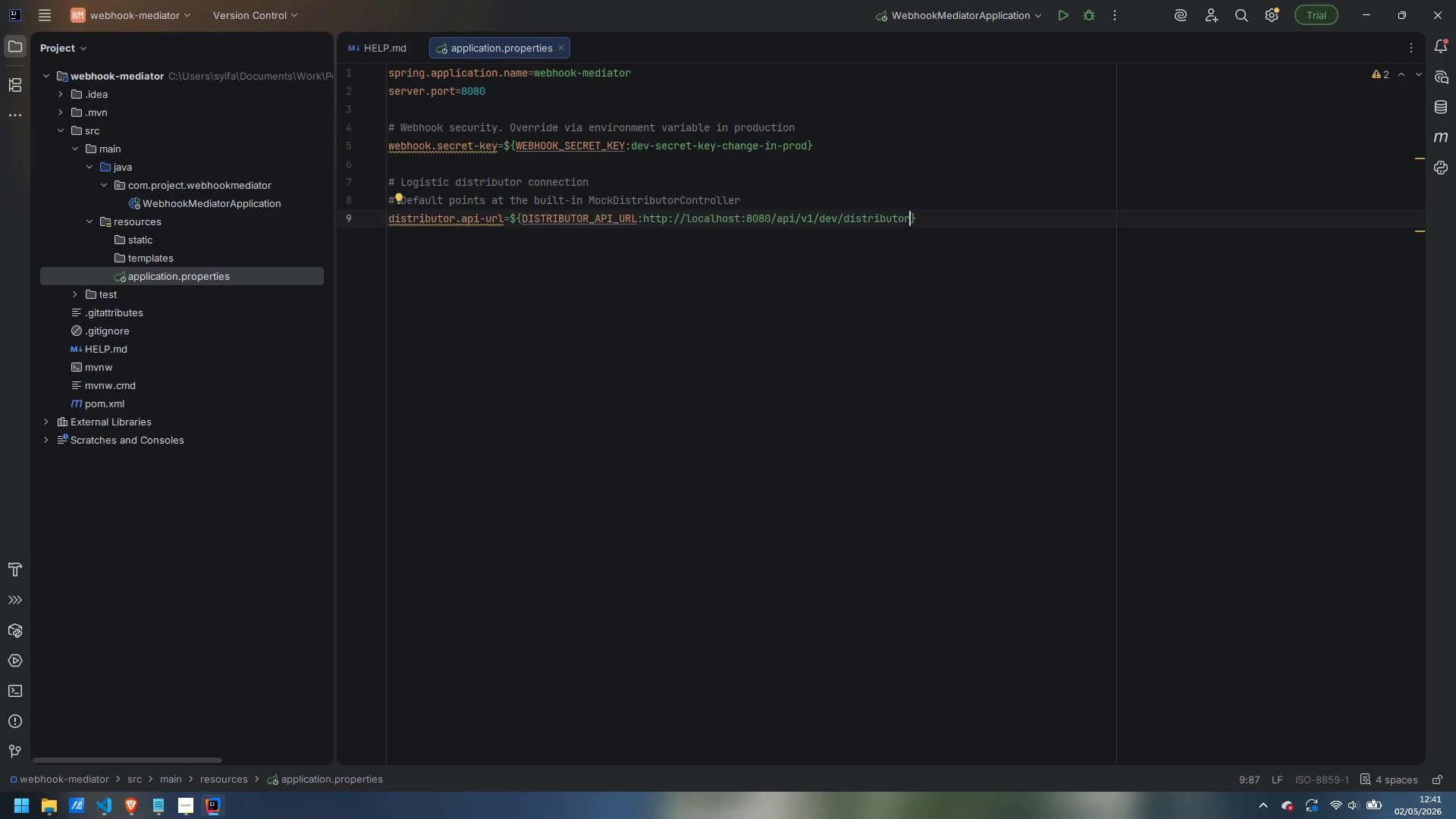 
key(ArrowRight)
 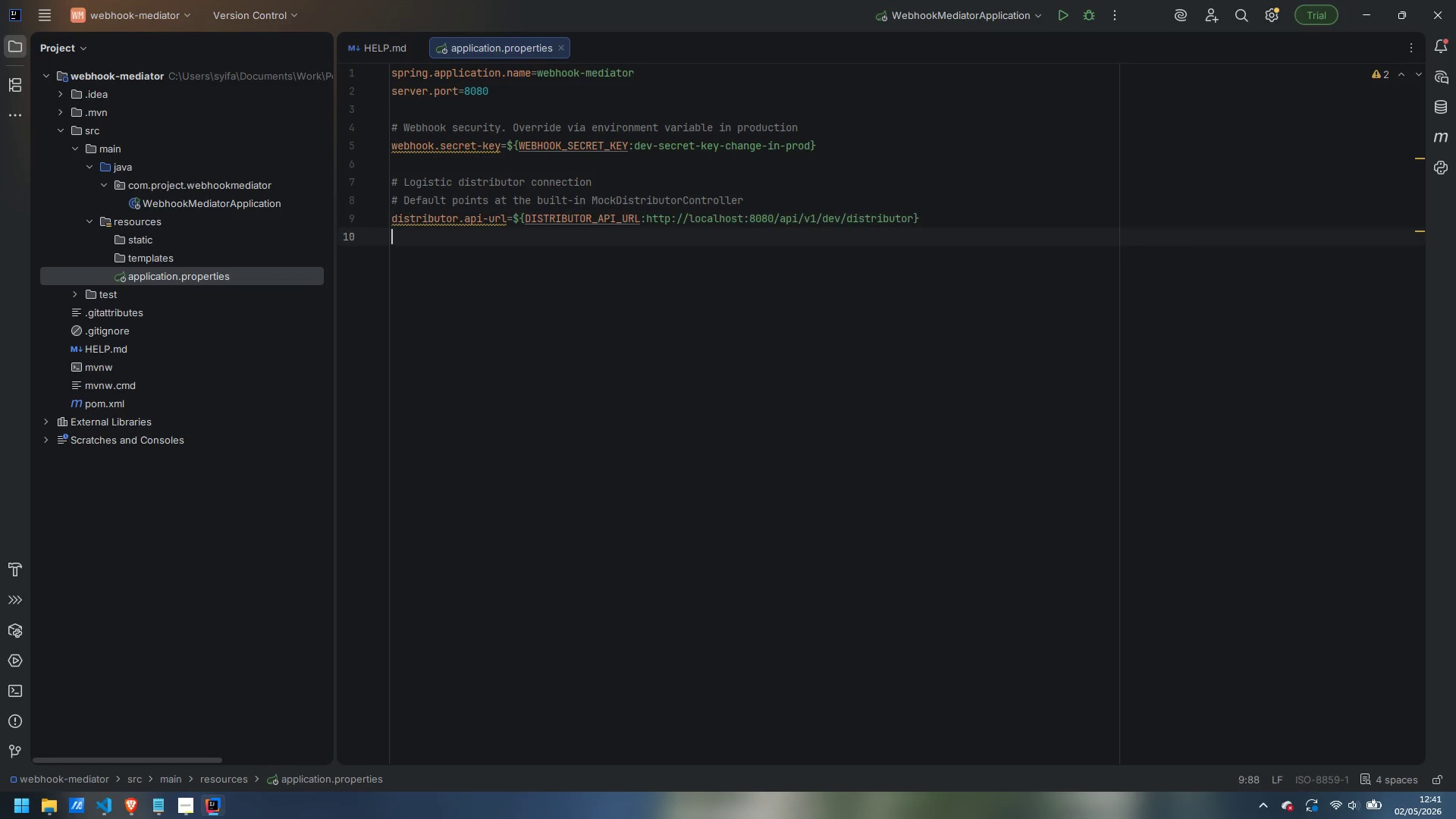 
key(Enter)
 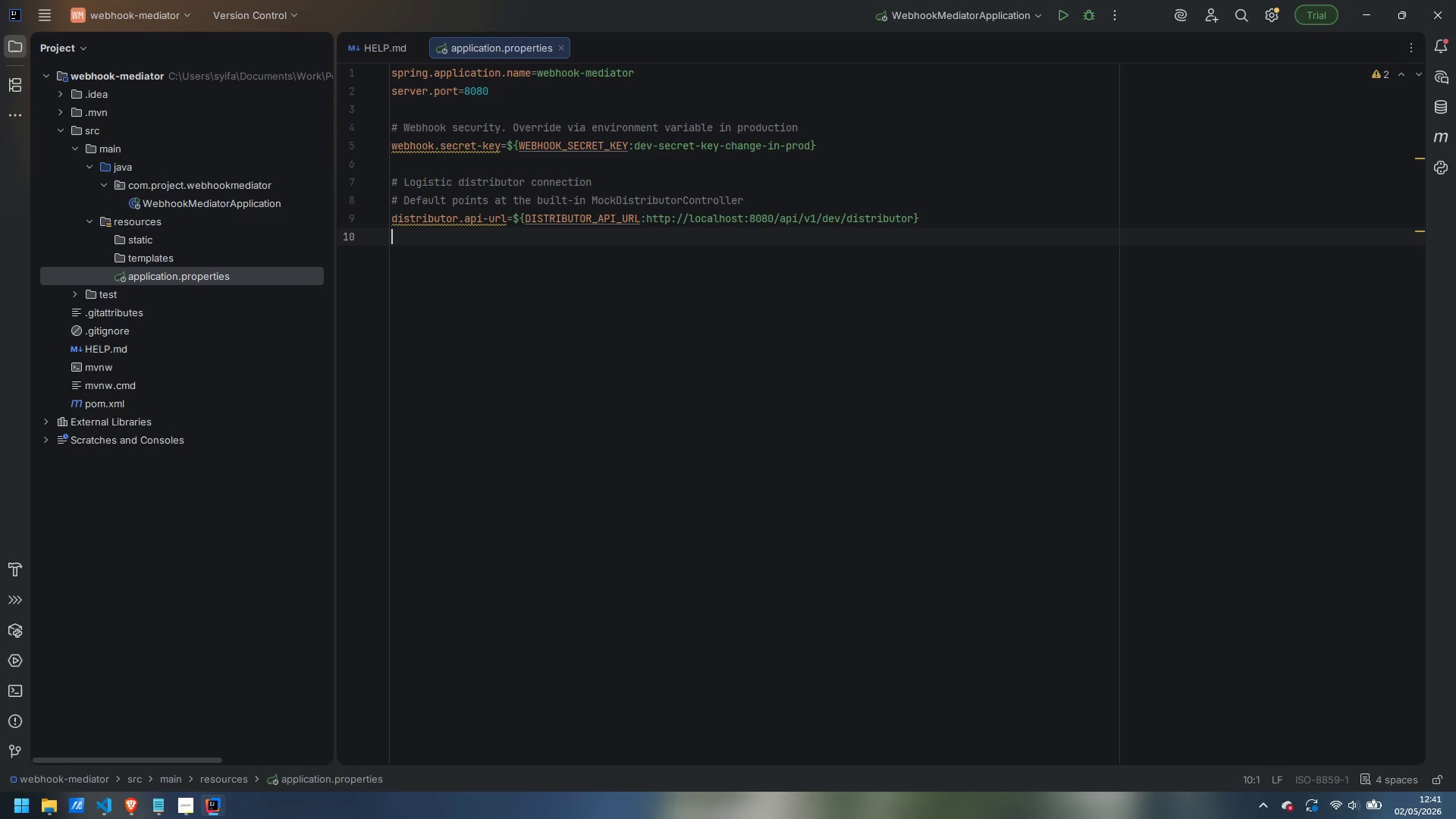 
type(distributor.api-key=${})
 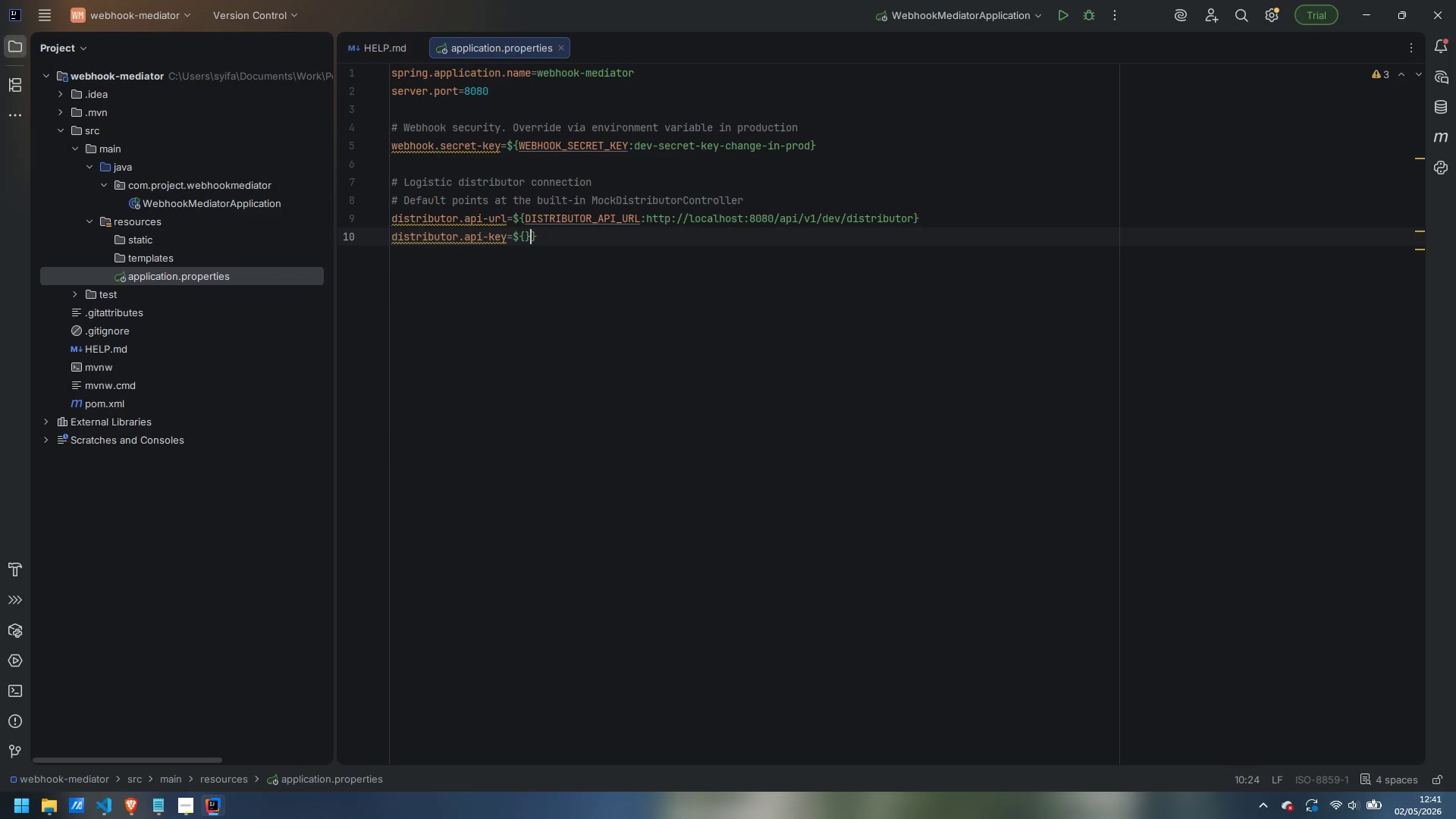 
key(ArrowLeft)
 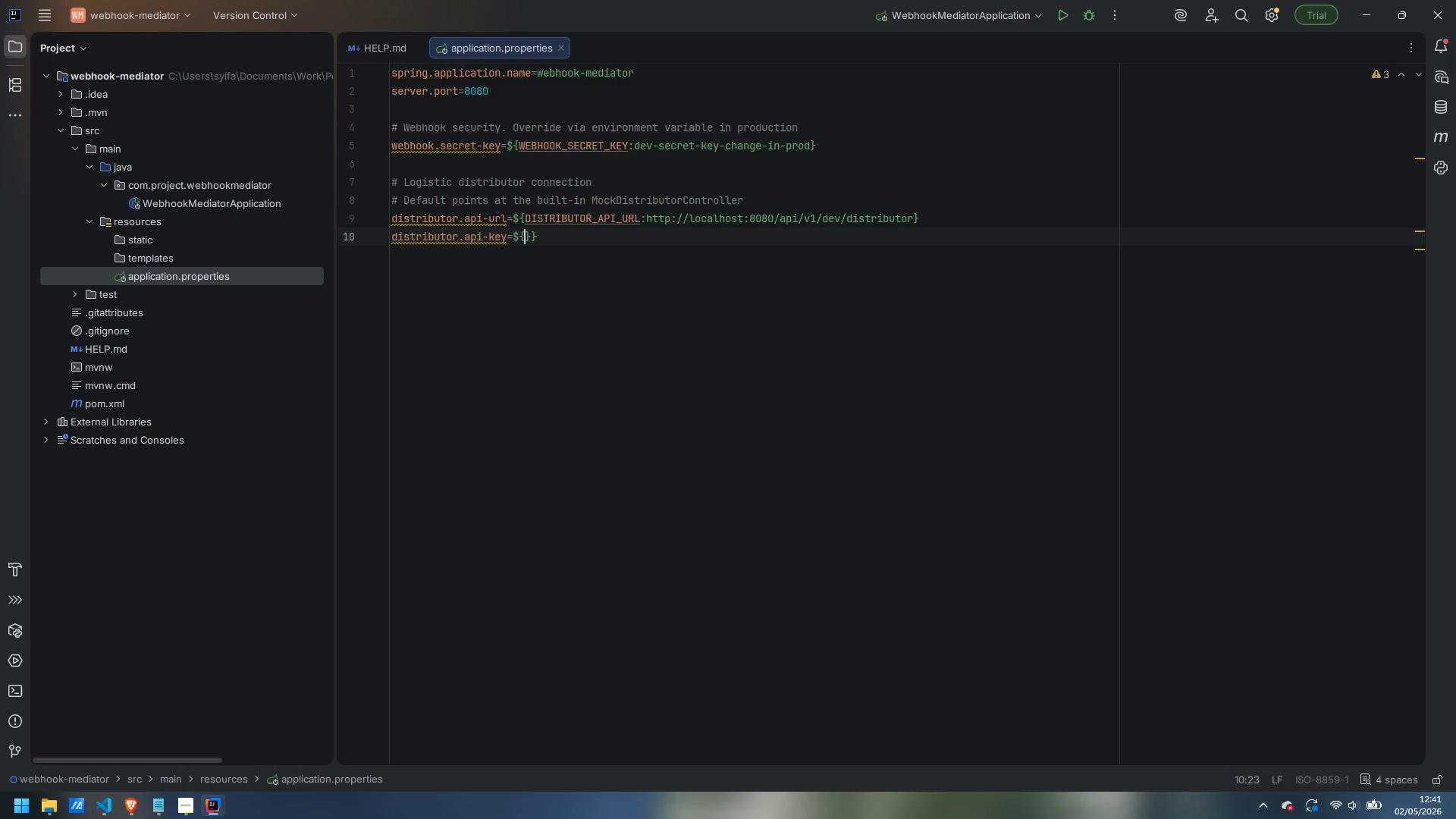 
key(ArrowRight)
 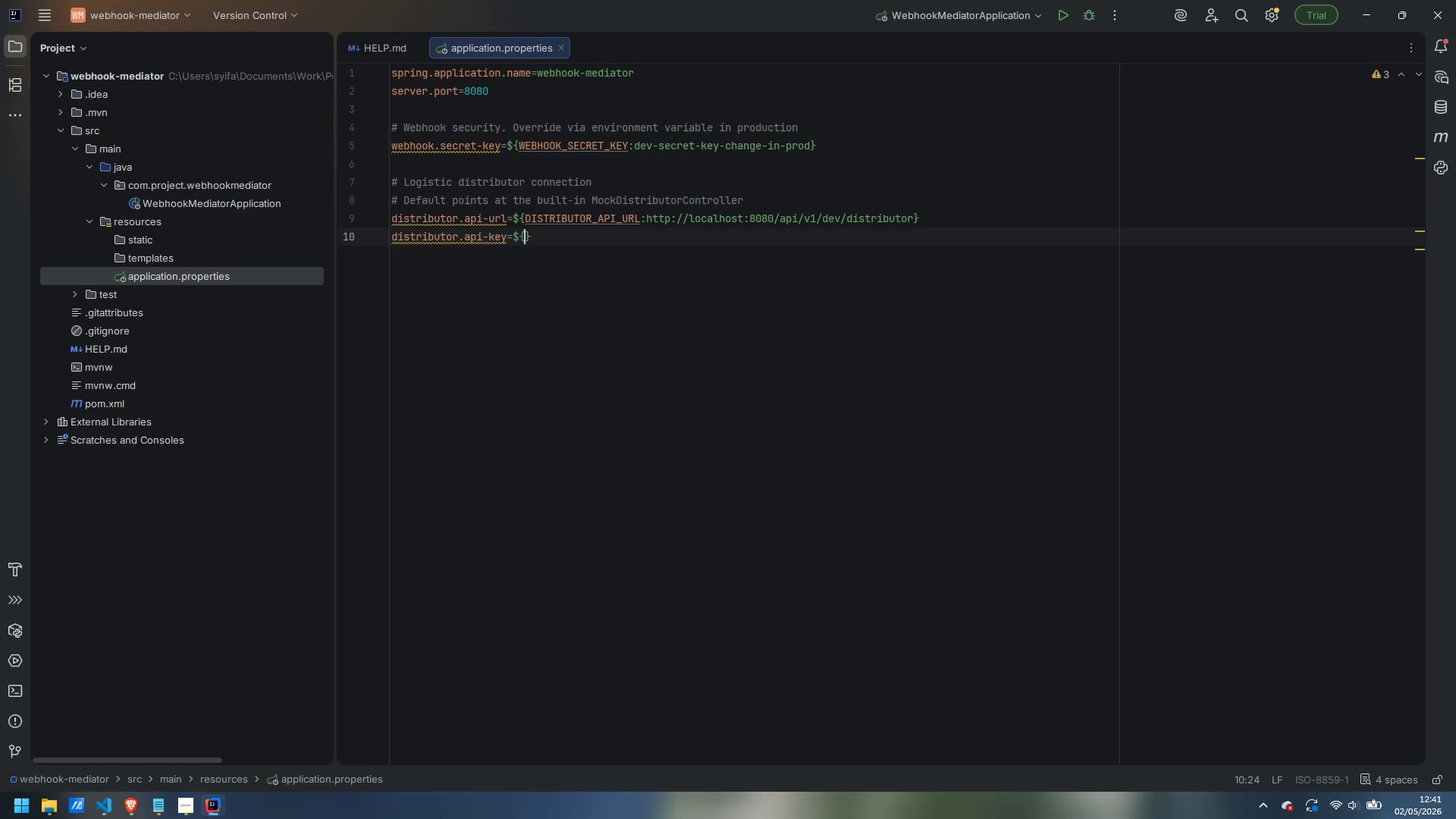 
key(Backspace)
type(DISTRIBUTOR_API_KEY:dev-distributor-api-key)
 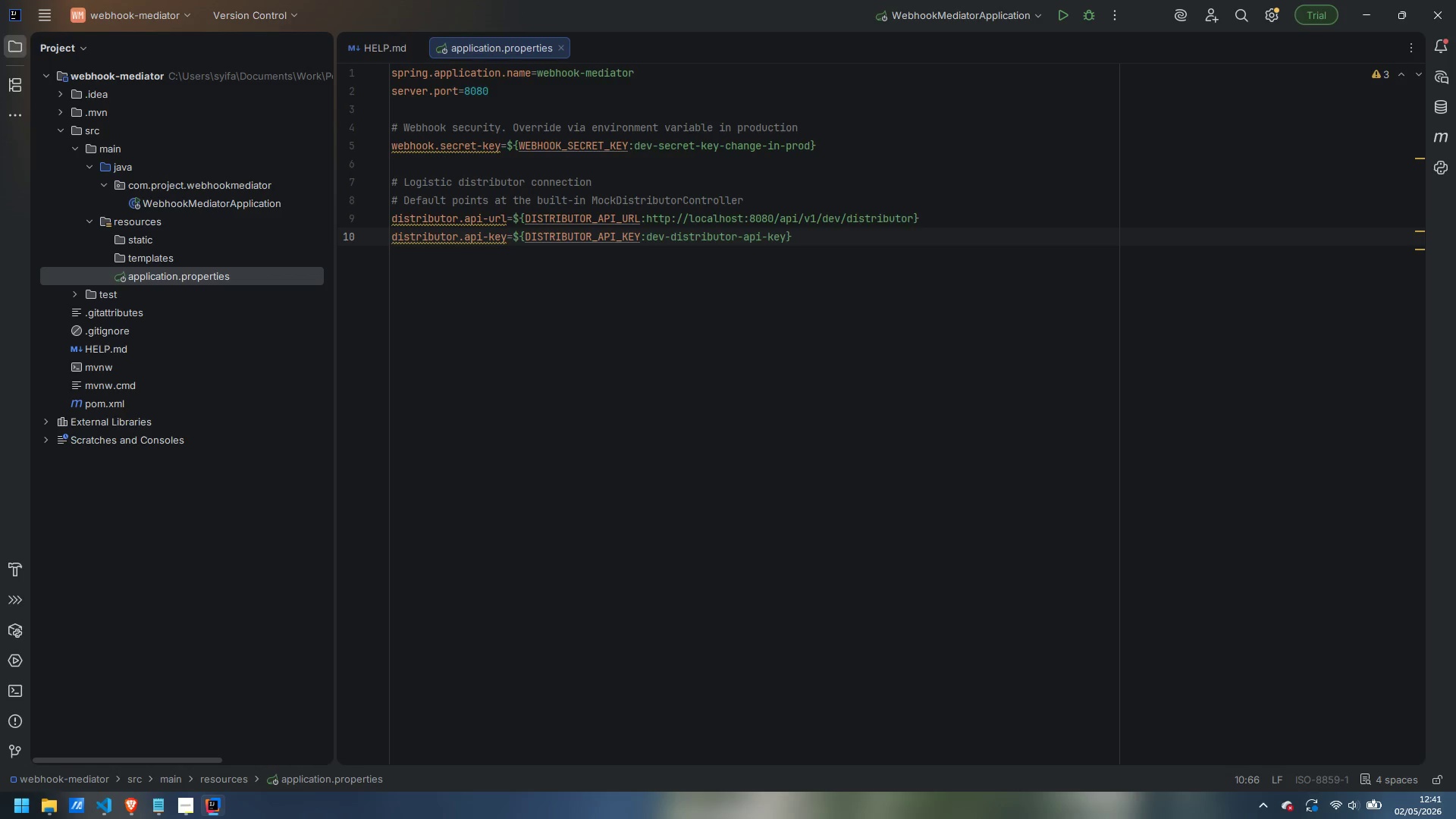 
left_click([808, 140])
 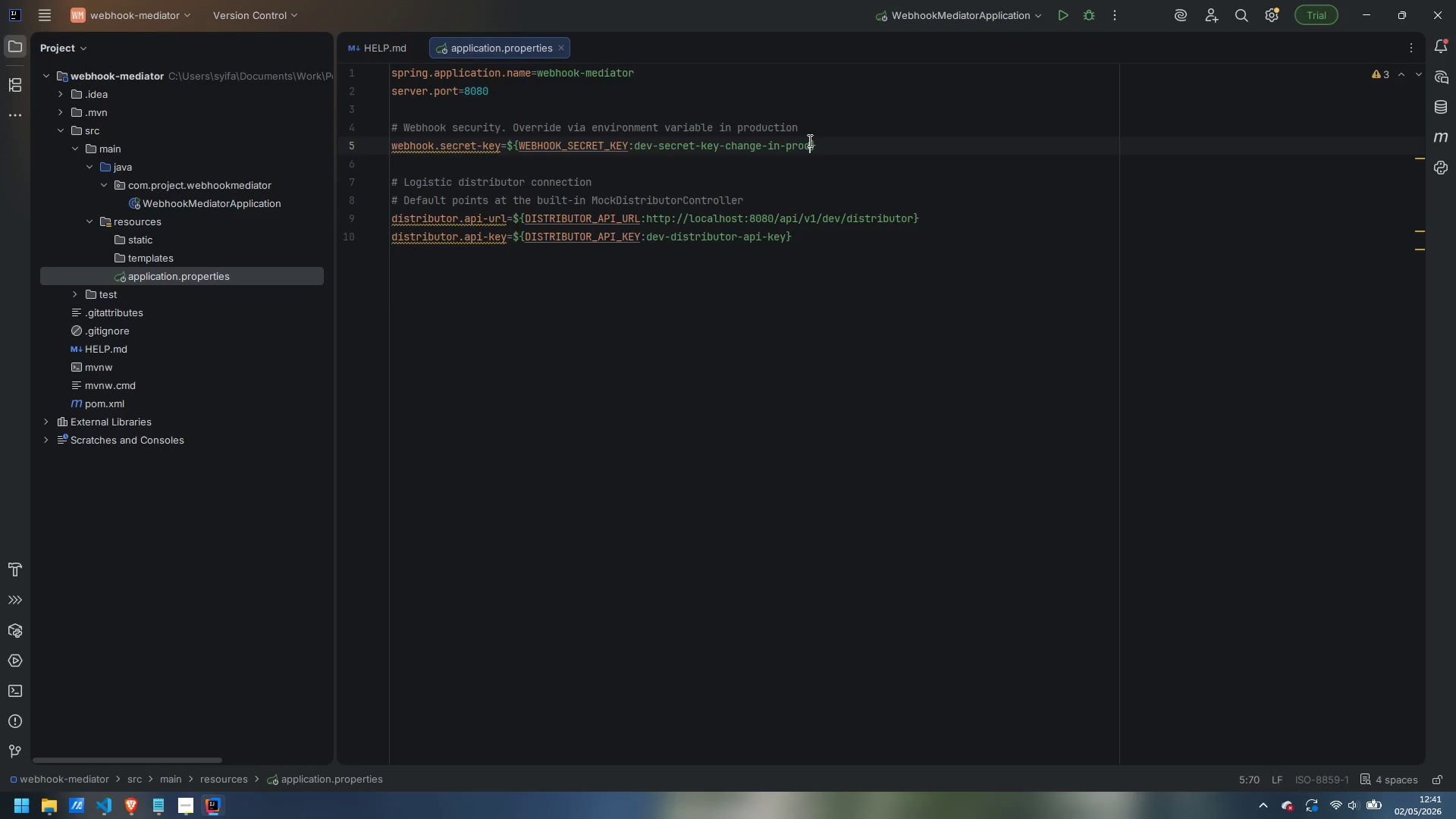 
type(uction)
 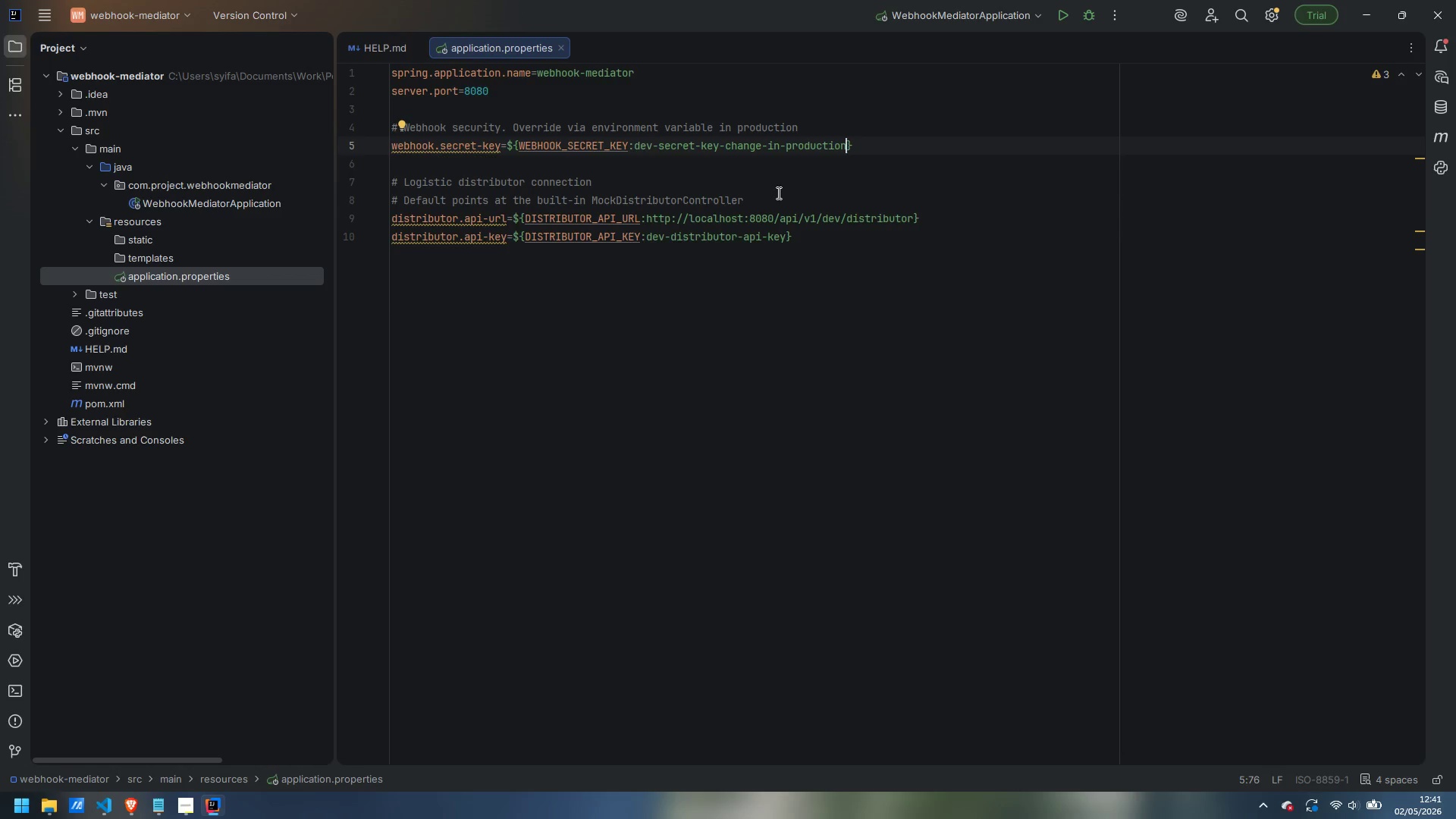 
left_click([779, 197])
 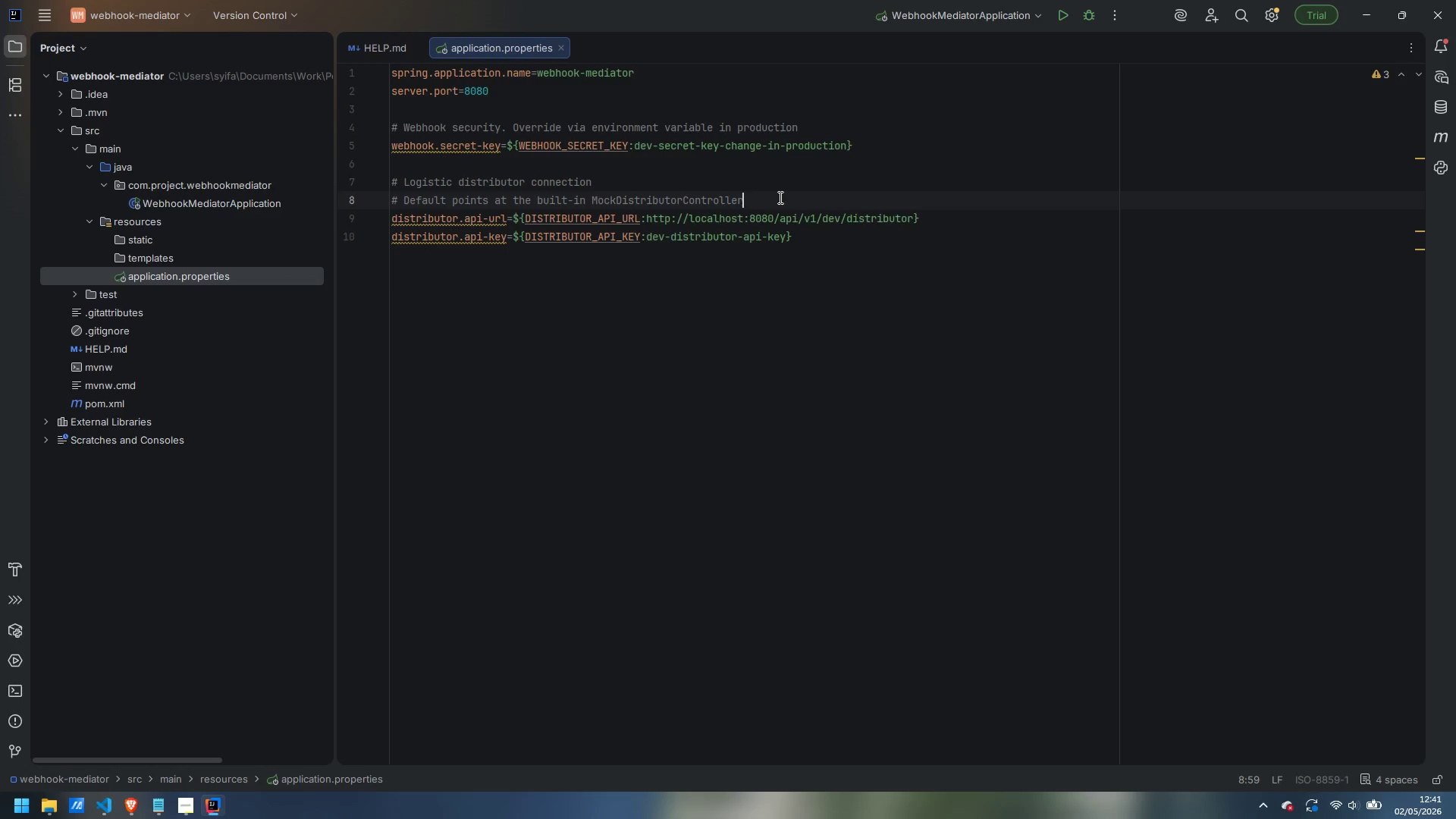 
key(Enter)
 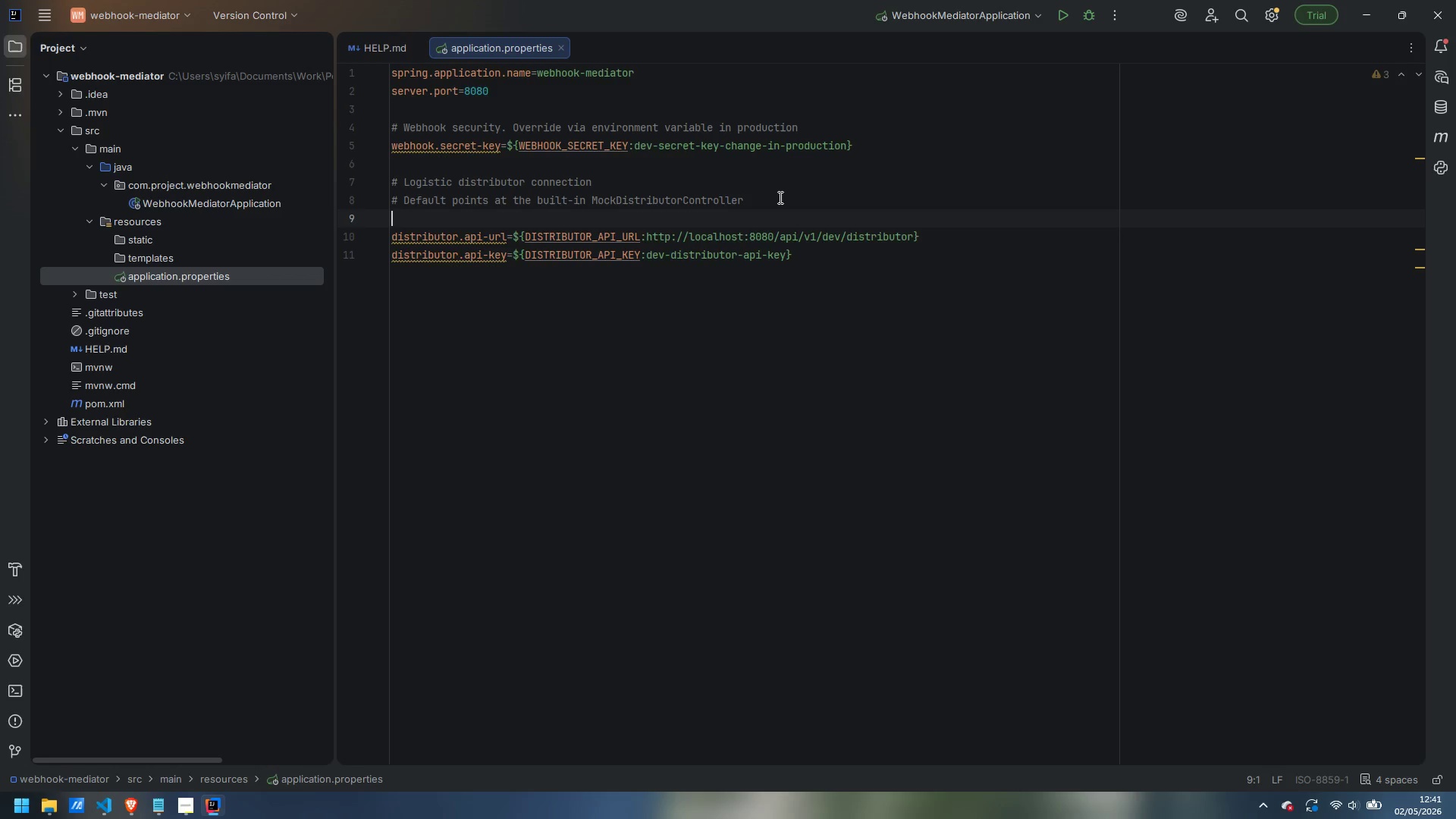 
type(# Override )
key(Backspace)
type( with the real URL via the DISTRIBUTOR_API_URL env variable in prodf)
key(Backspace)
type(uction.)
 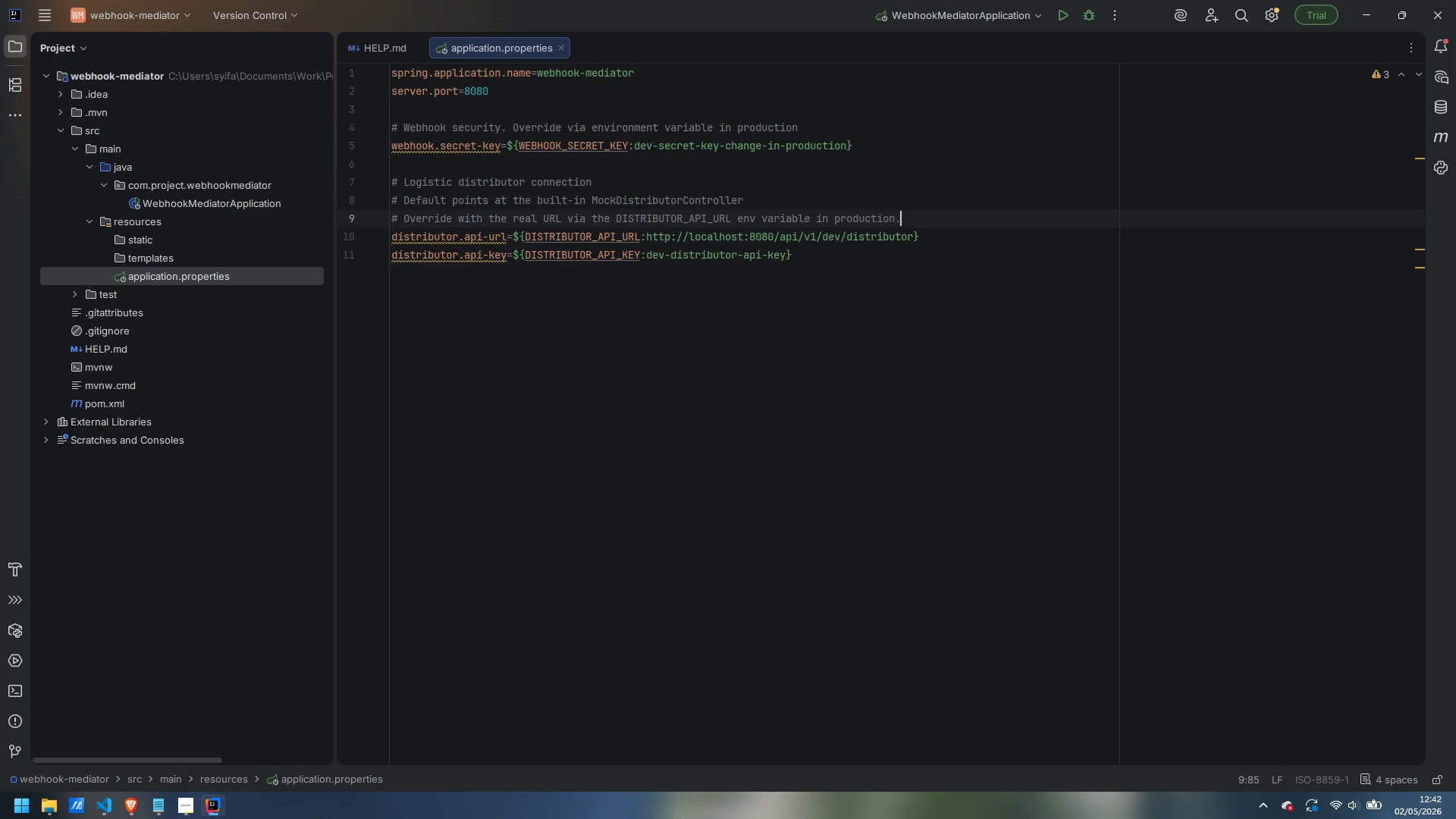 
key(ArrowDown)
 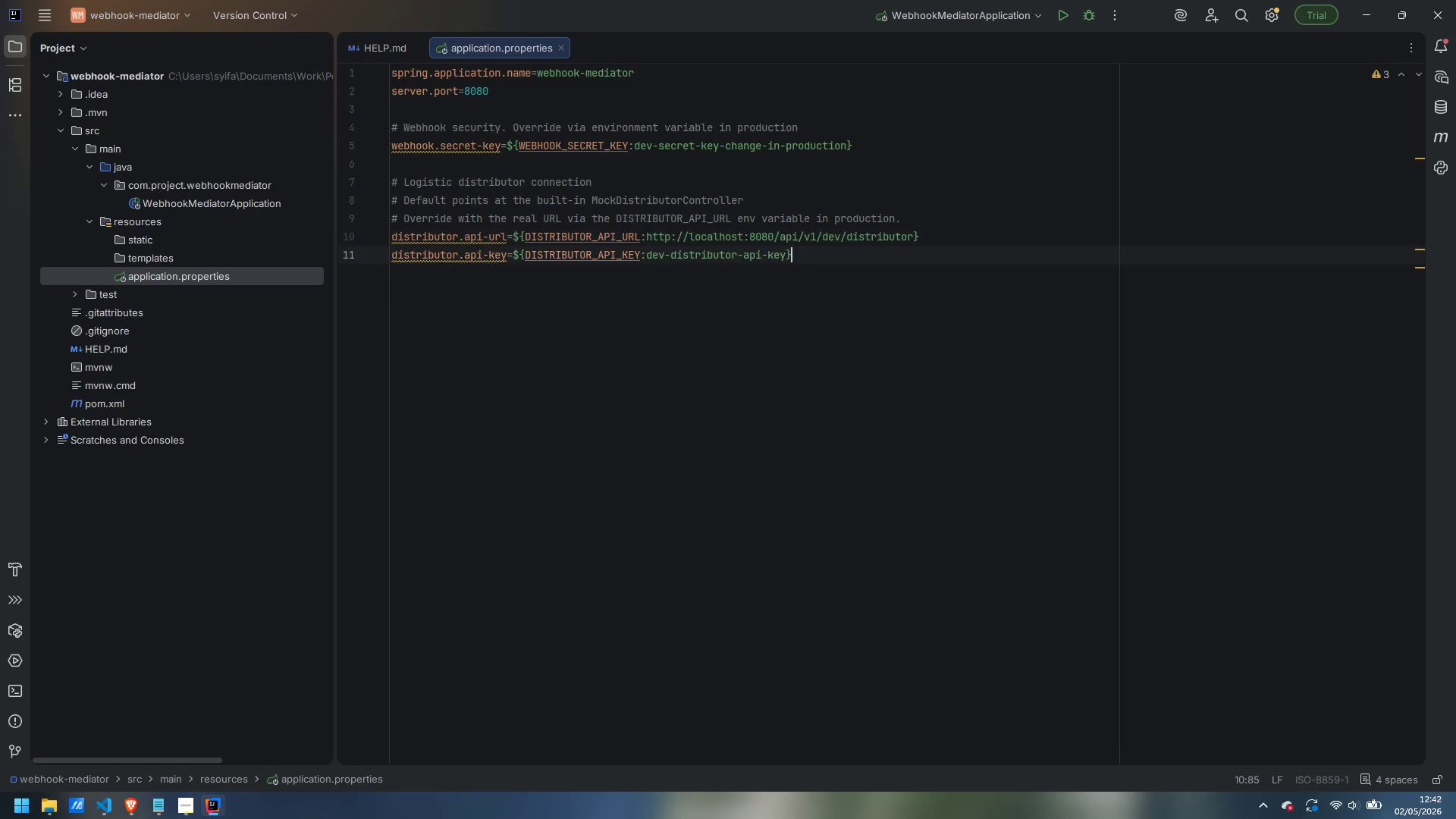 
key(ArrowDown)
 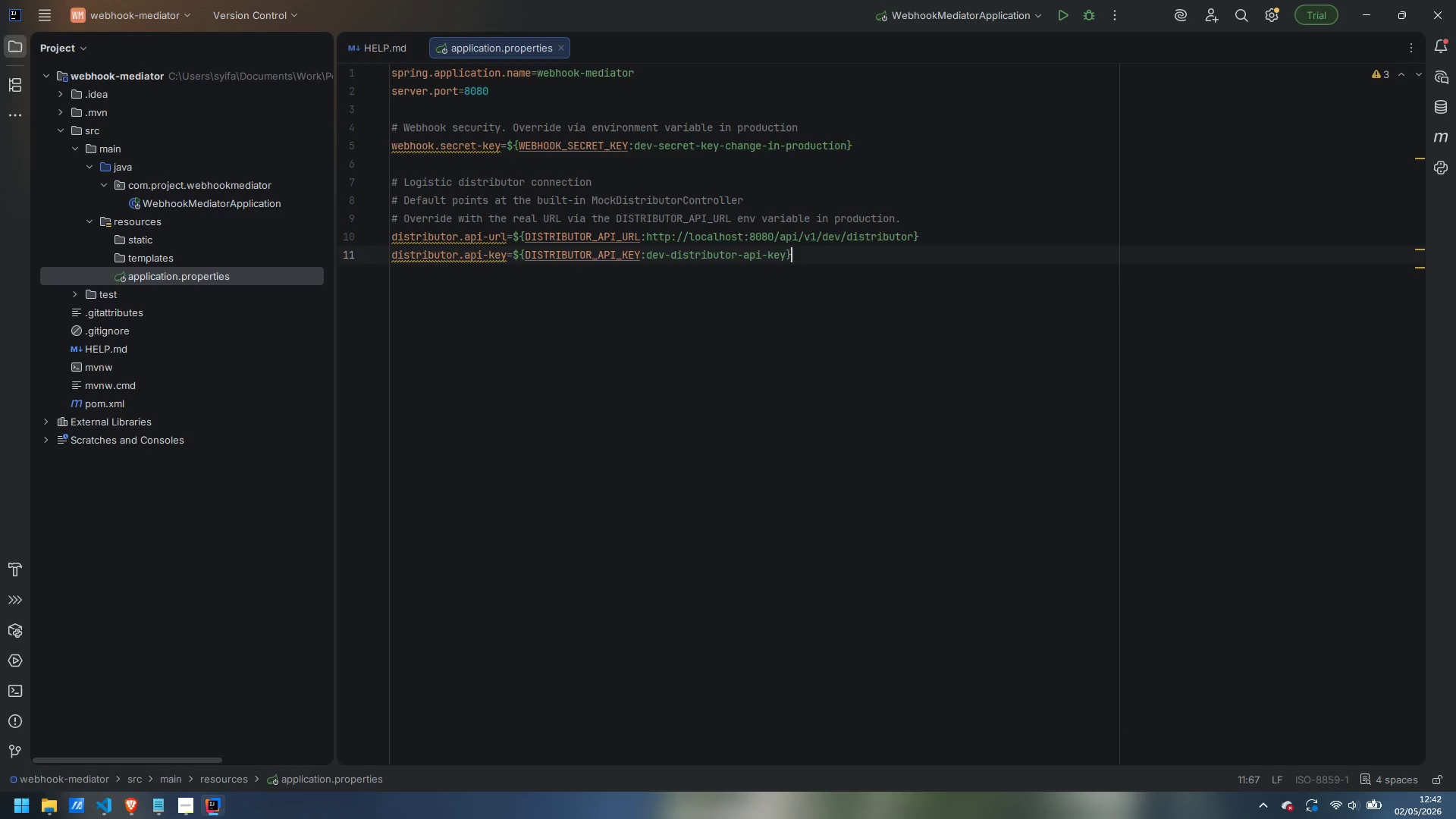 
key(Enter)
 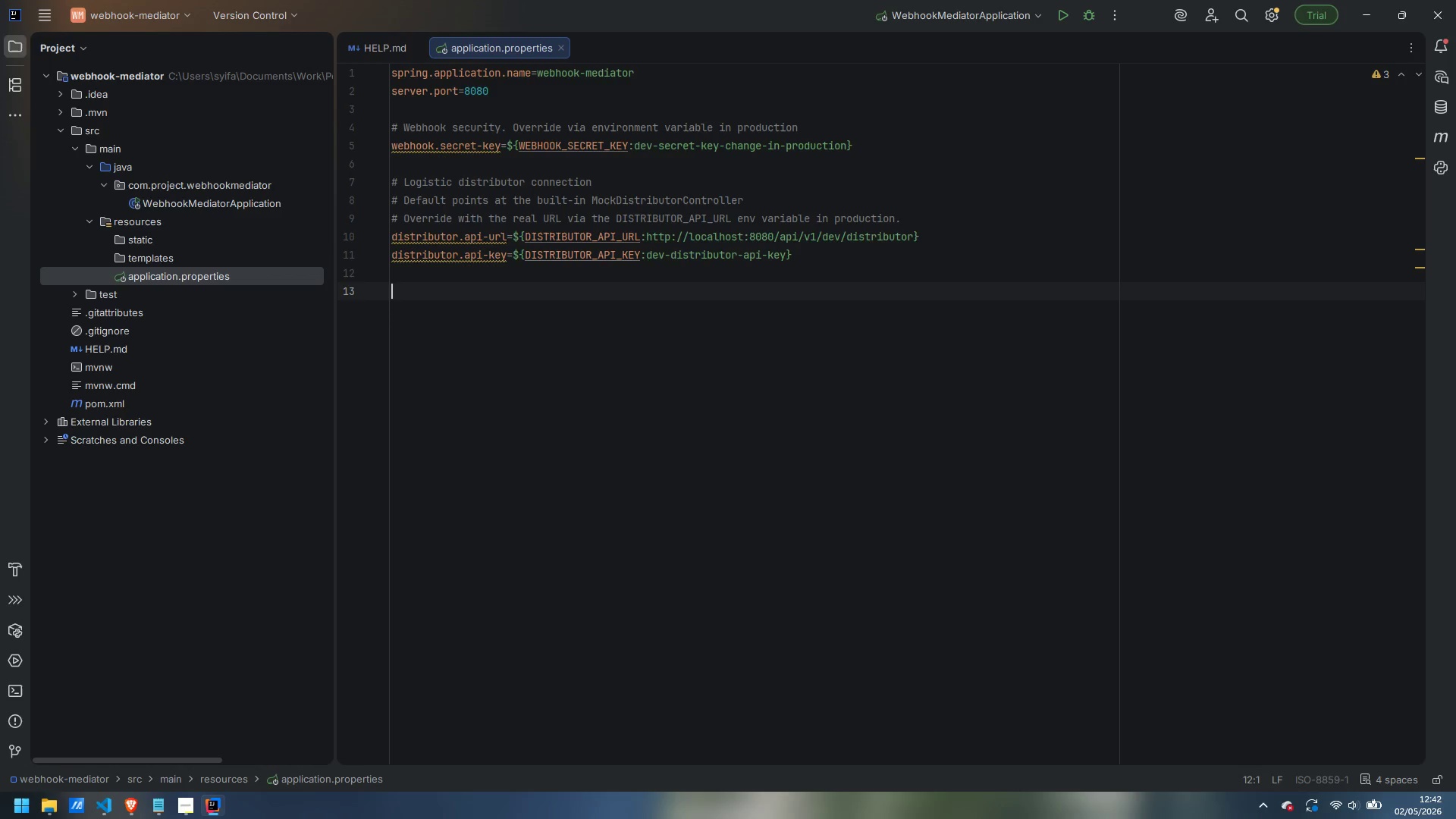 
key(Enter)
 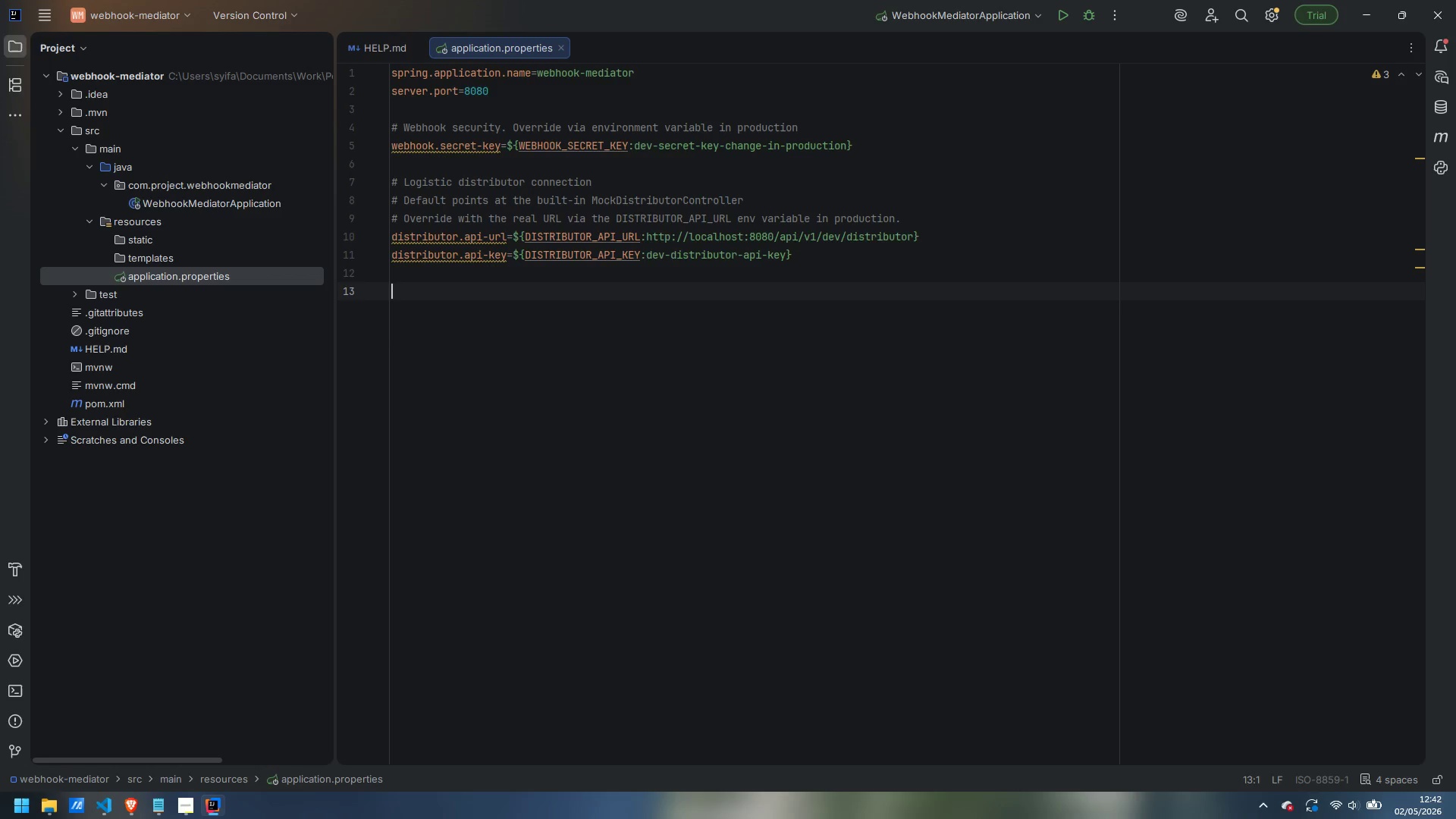 
type(distributor.restock-multiplier=5)
 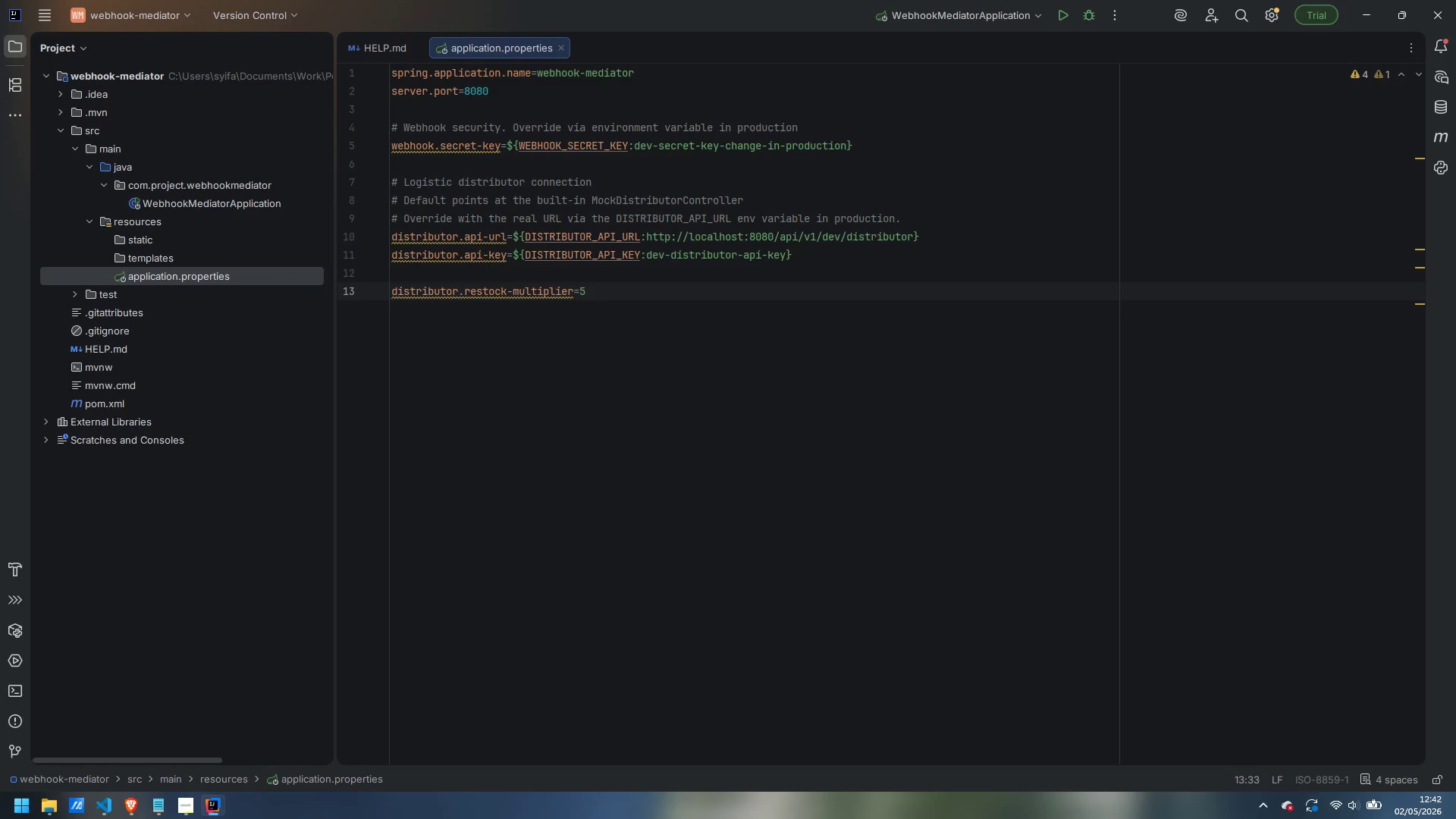 
key(ArrowUp)
 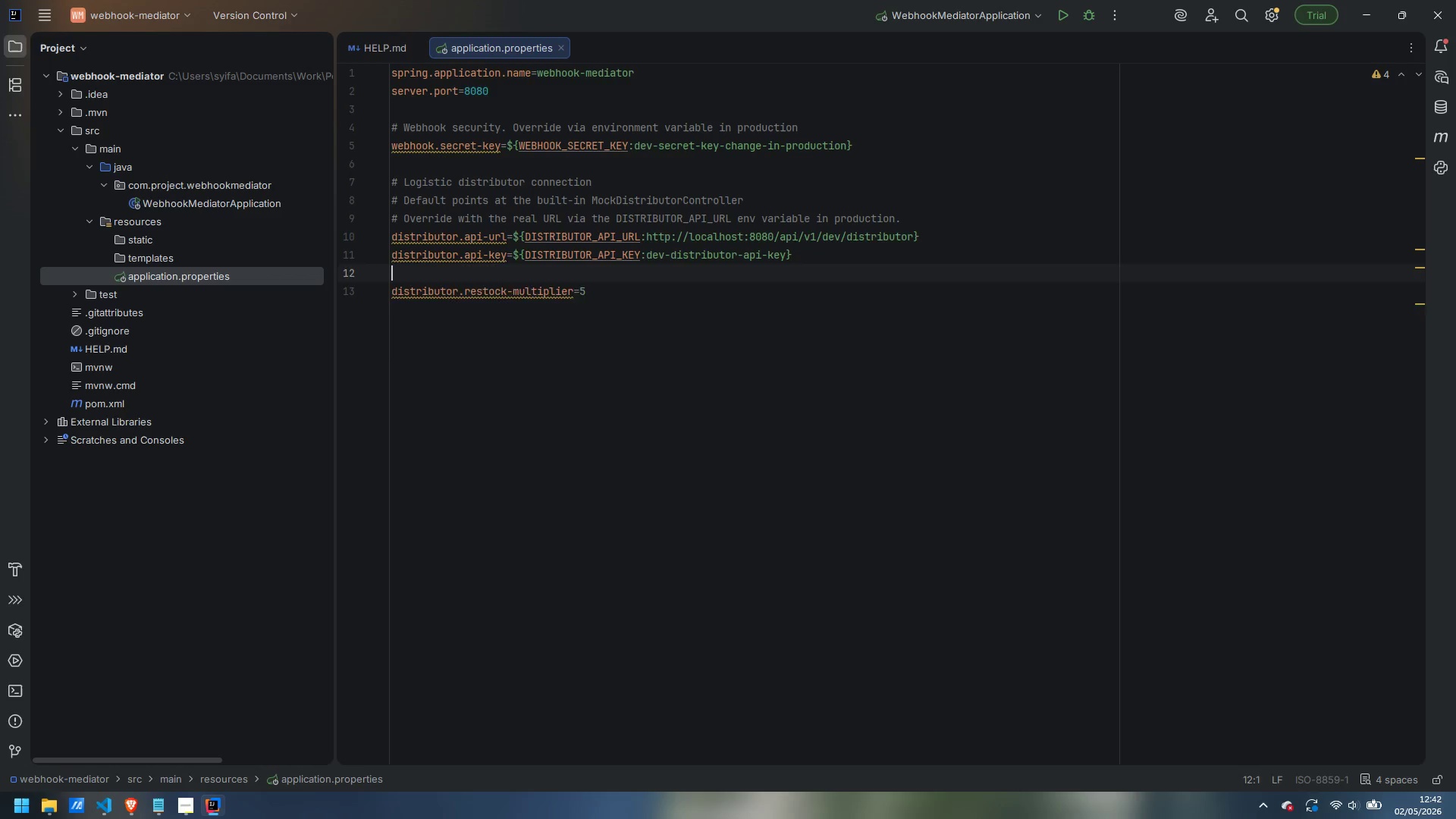 
key(Enter)
 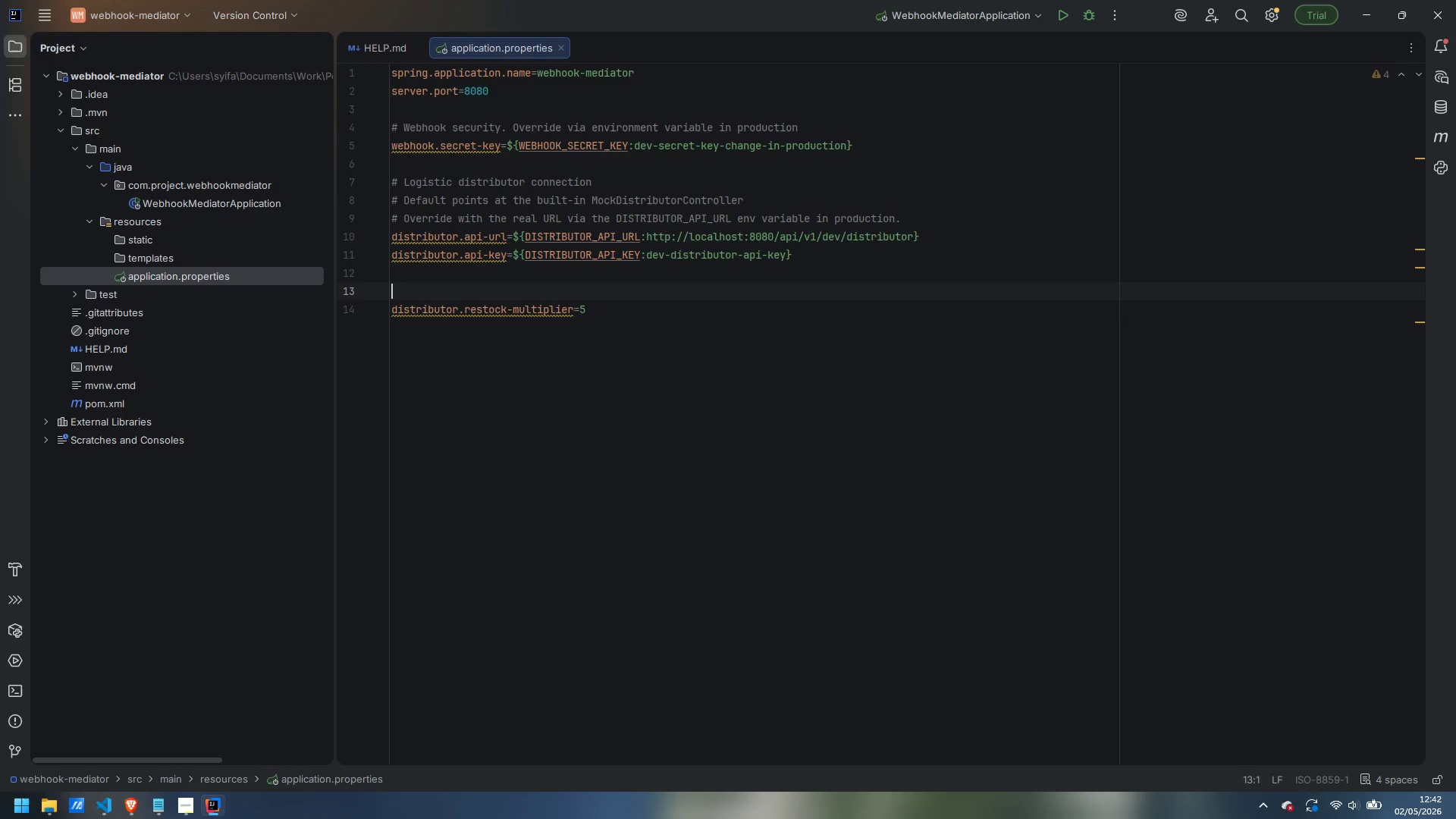 
type(# Number of times the threshold is multipliesd)
 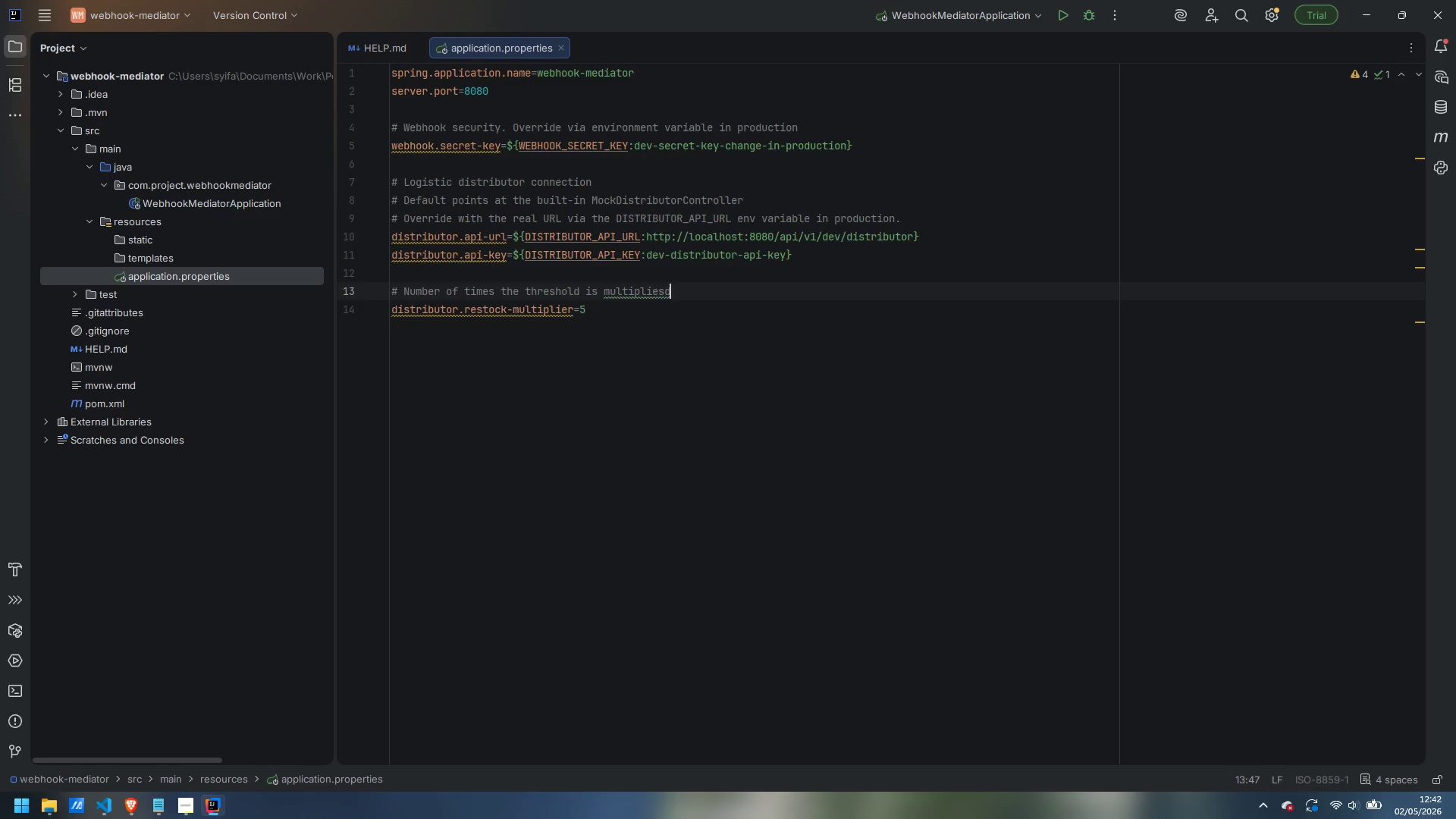 
key(ArrowDown)
 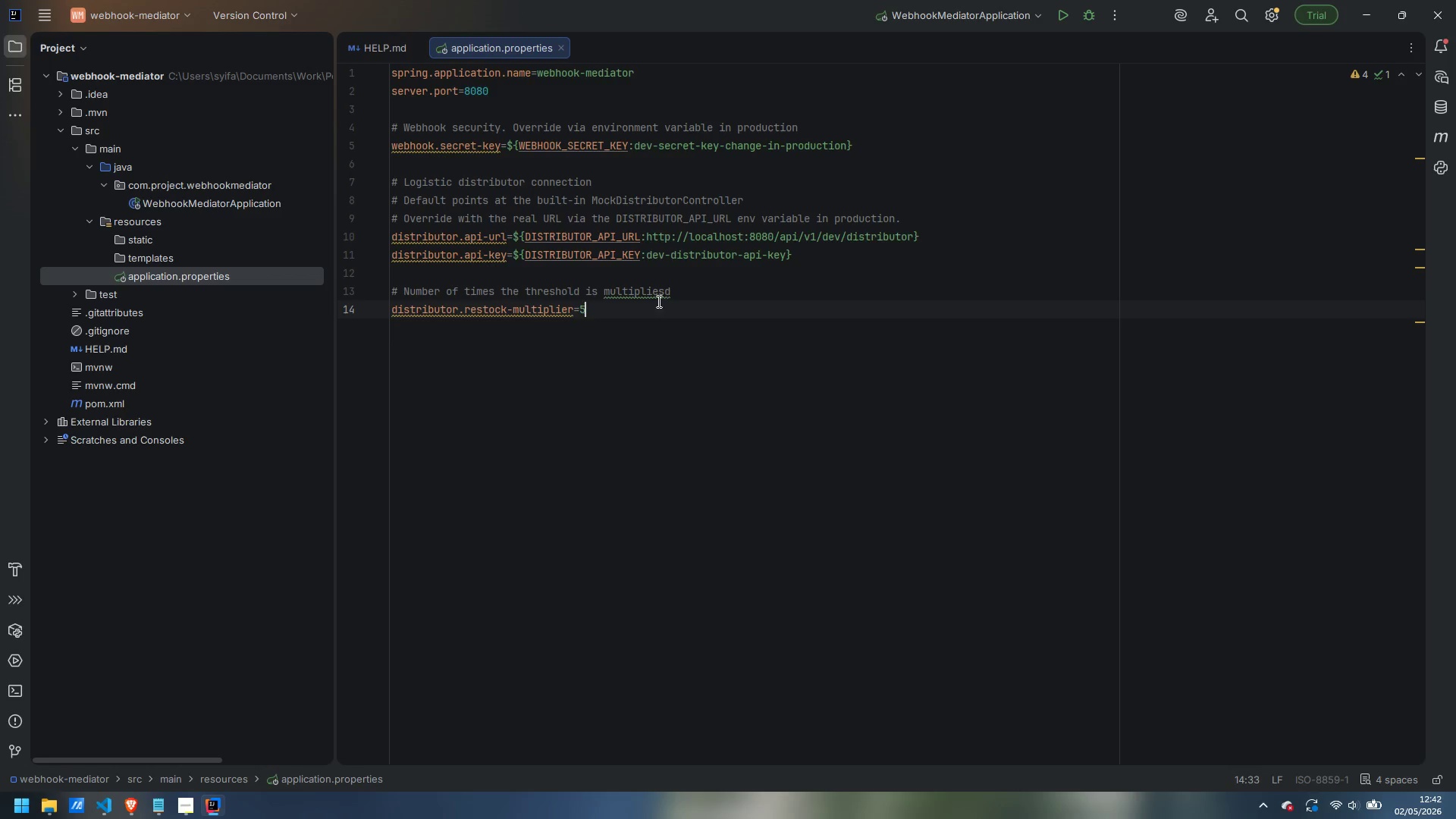 
key(ArrowLeft)
 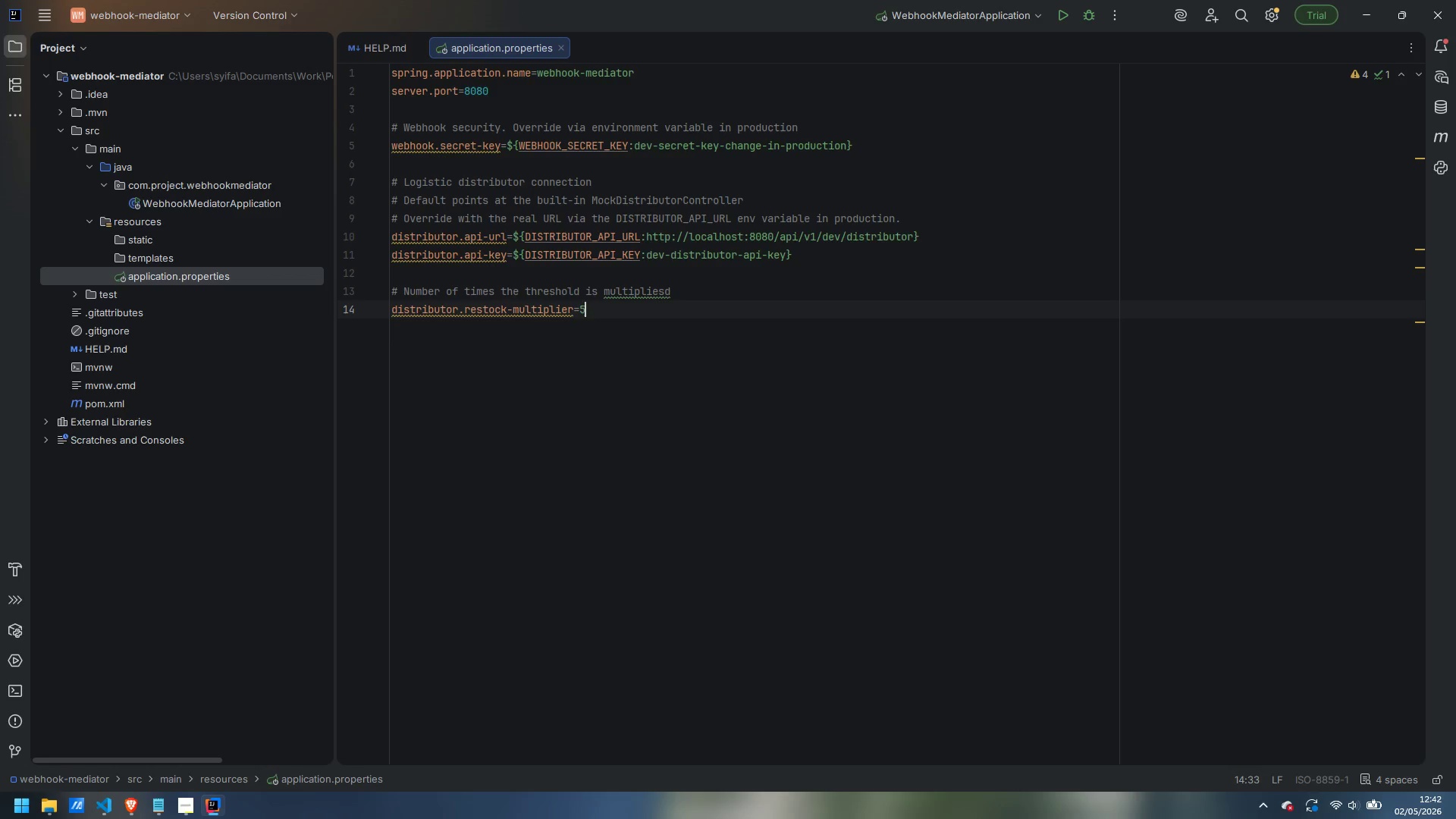 
left_click([667, 287])
 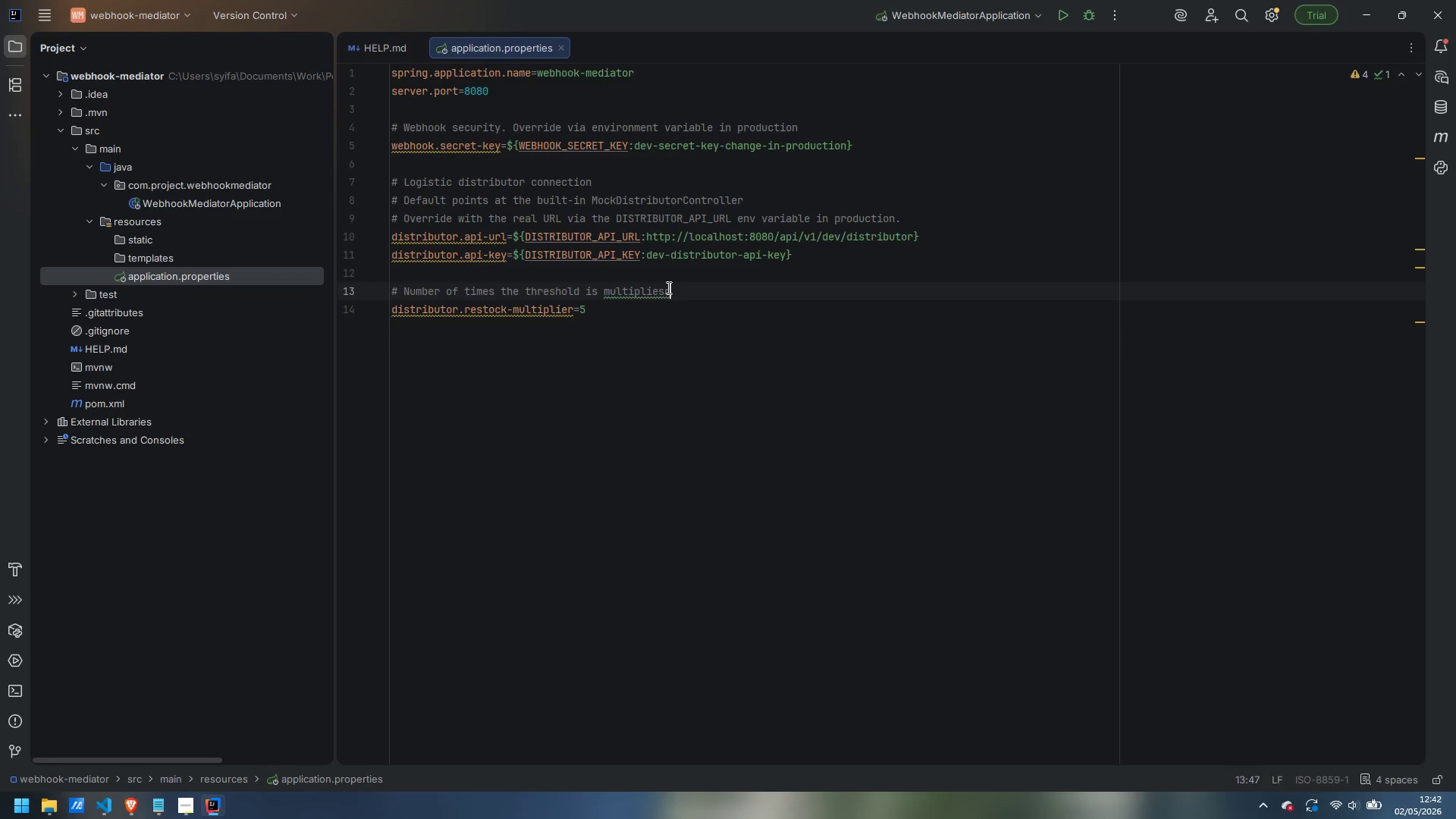 
key(ArrowLeft)
 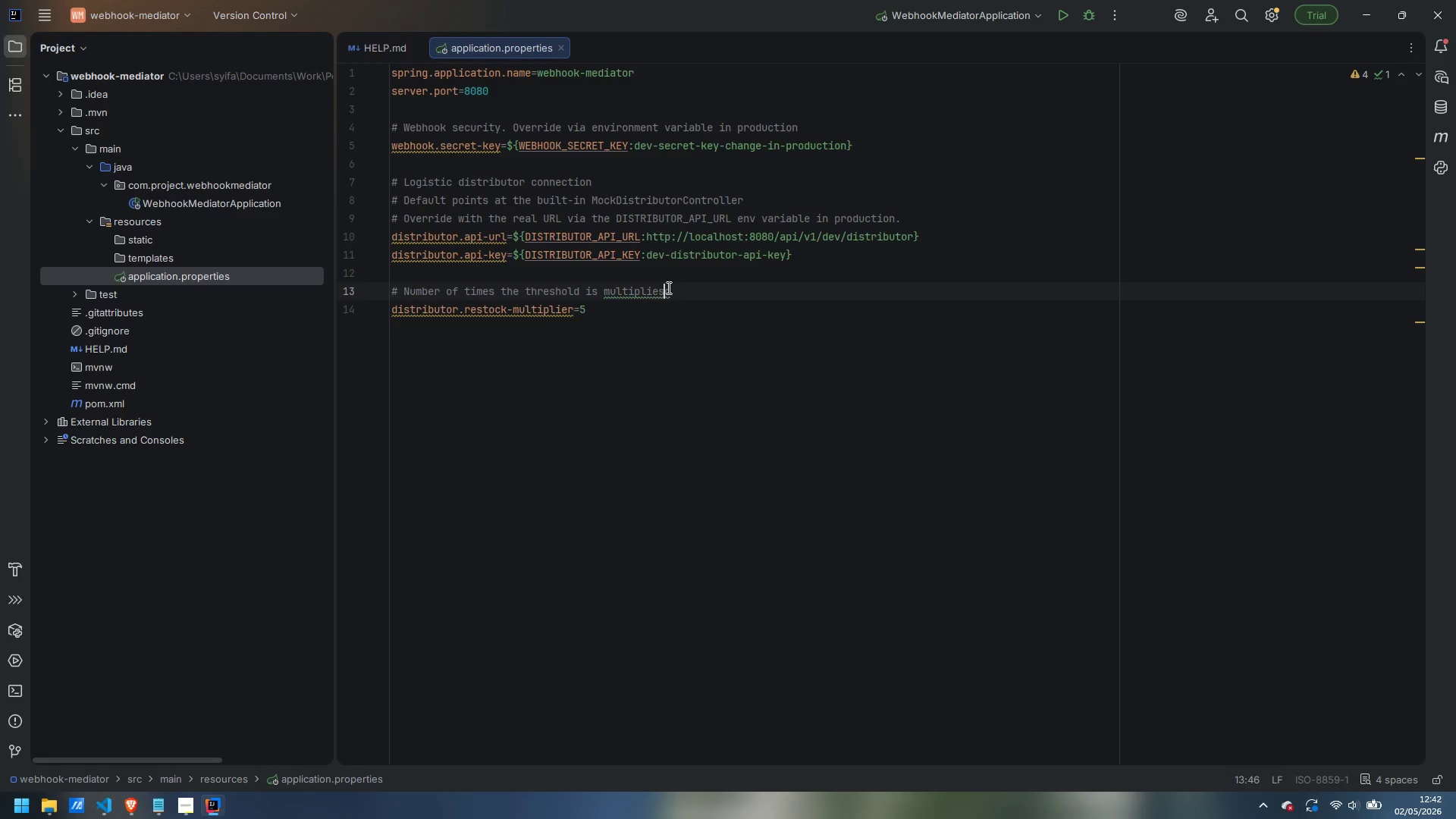 
key(Backspace)
 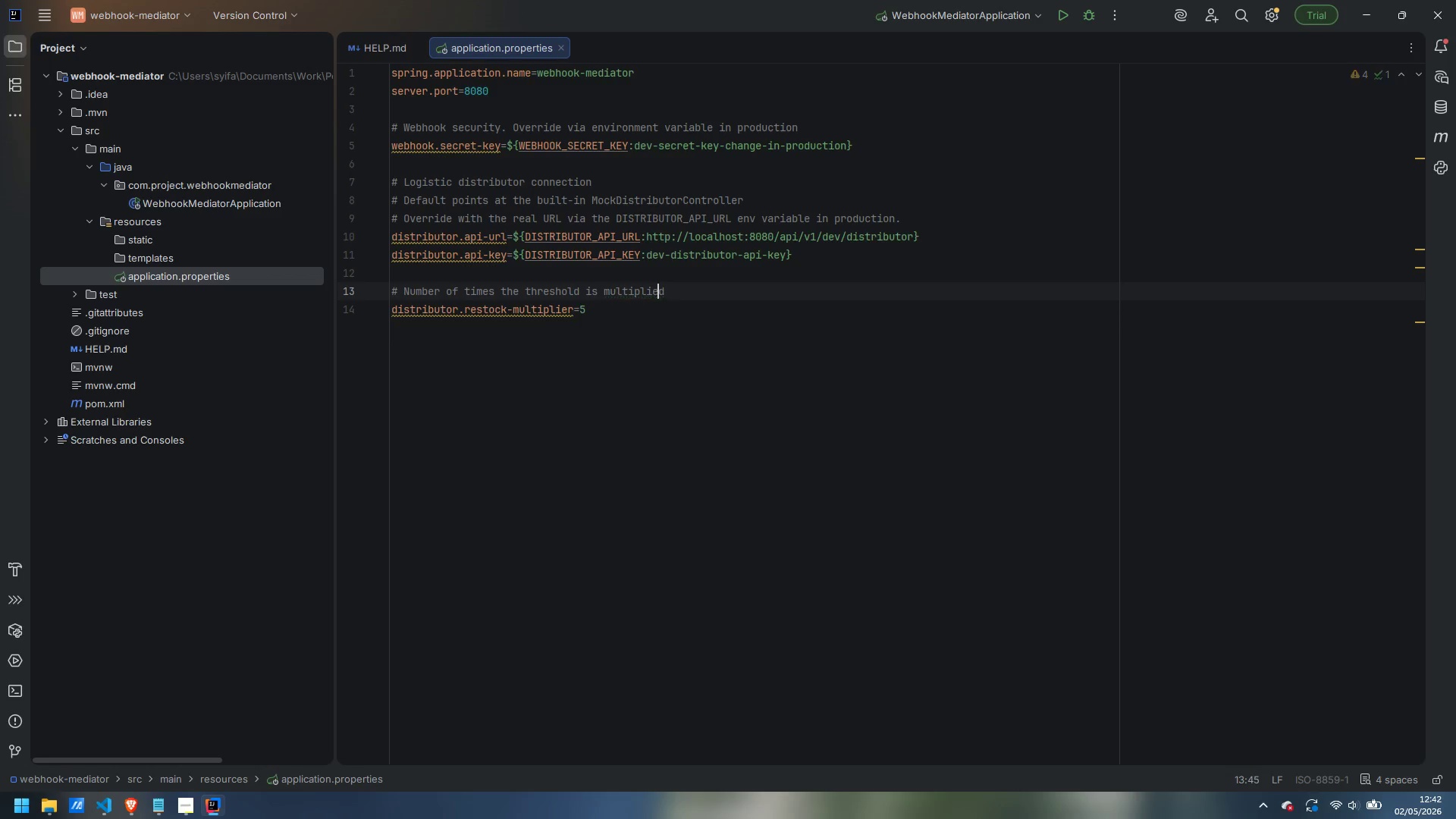 
key(Control+ArrowRight)
 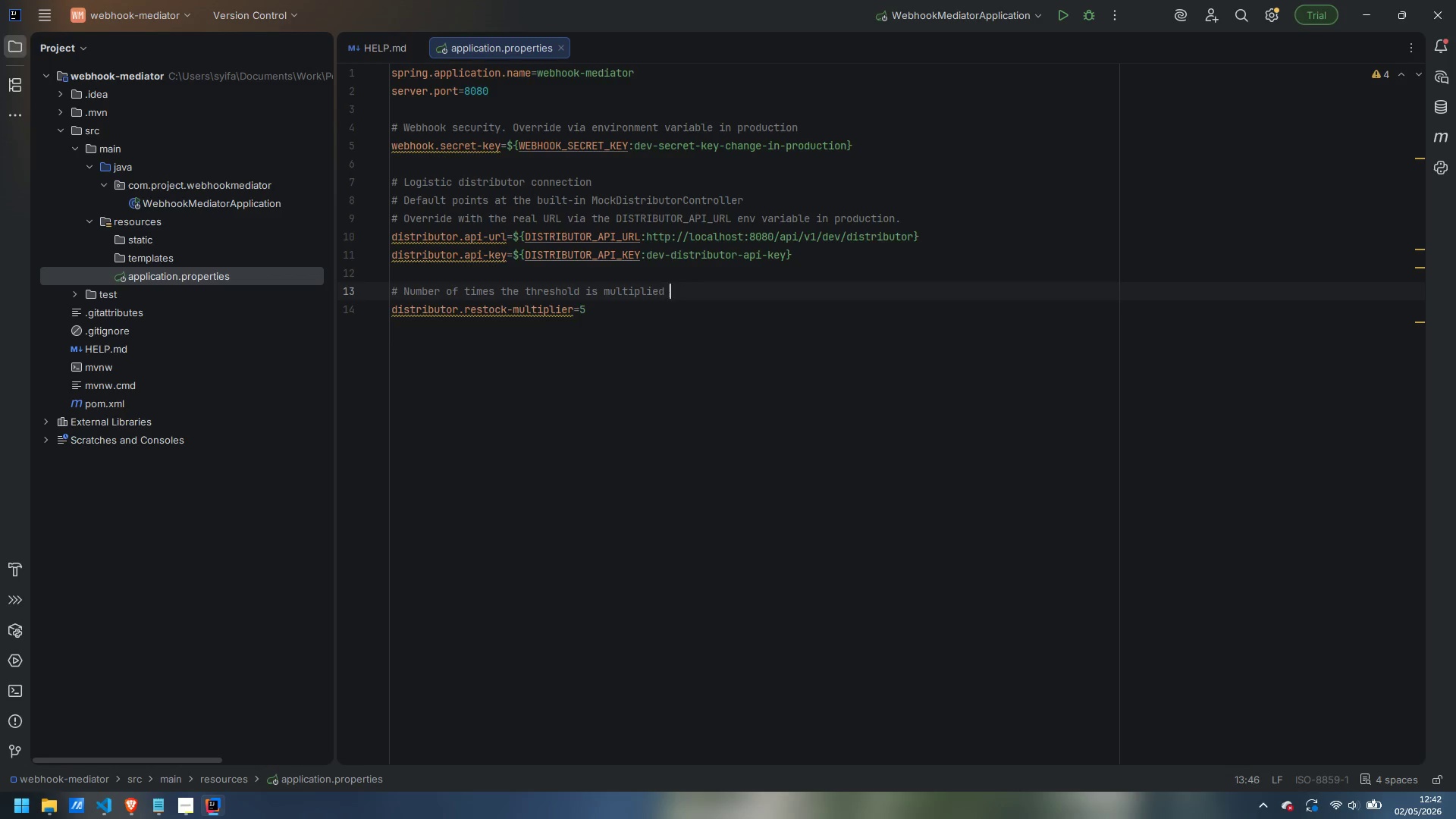 
type( to determine restork)
key(Backspace)
type(c)
key(Backspace)
key(Backspace)
type(ck target quantity)
 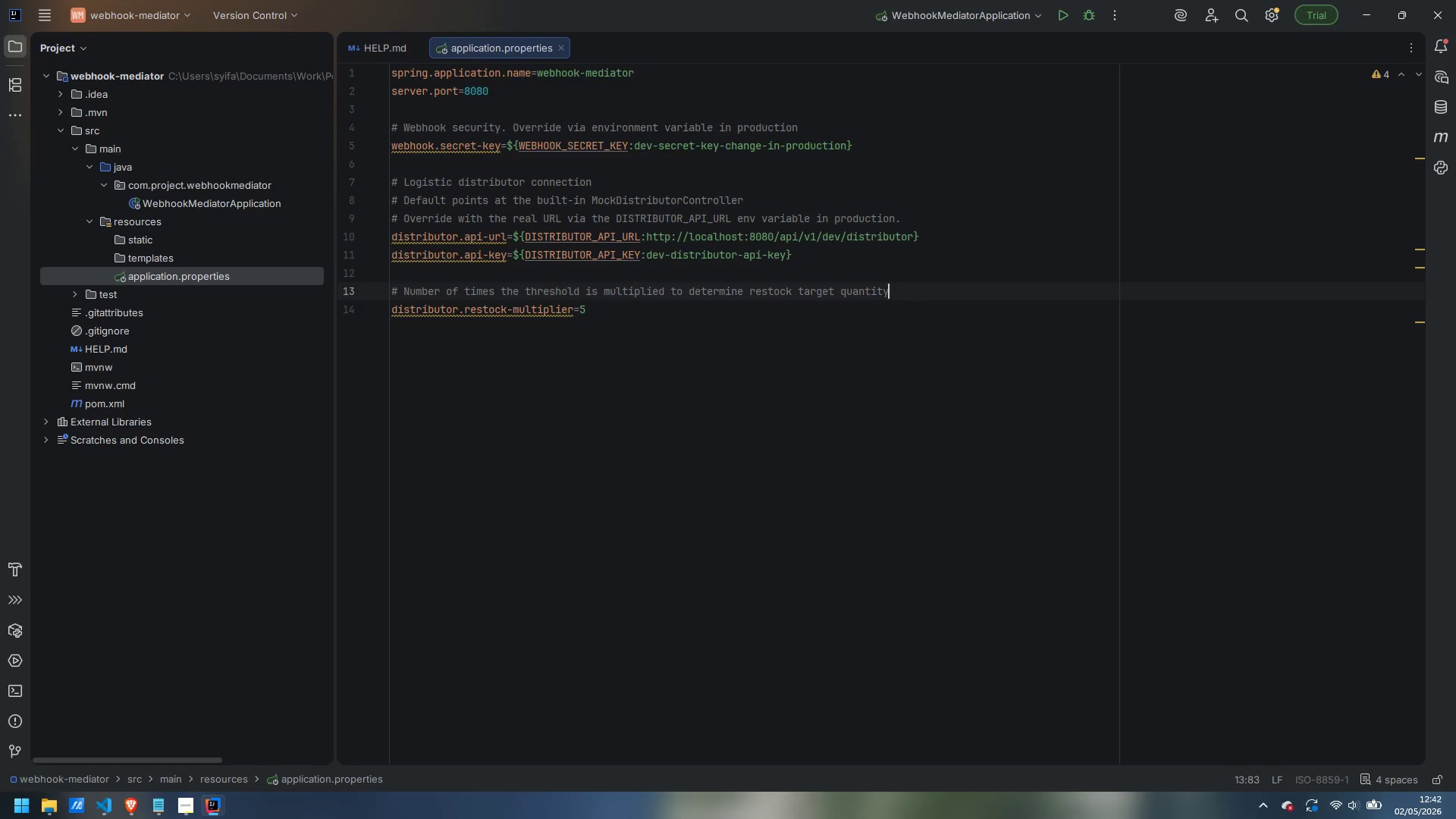 
key(ArrowDown)
 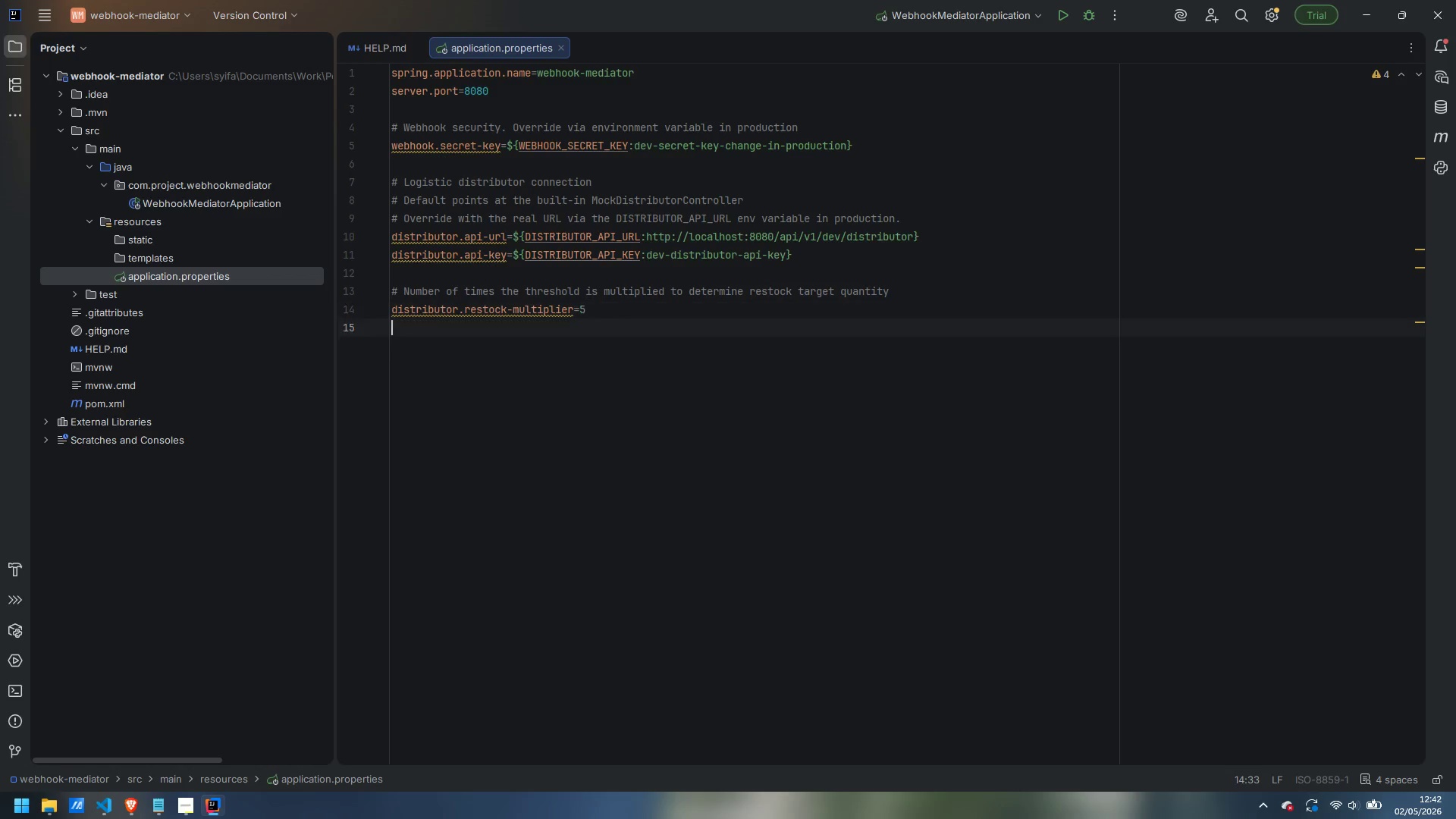 
key(Enter)
 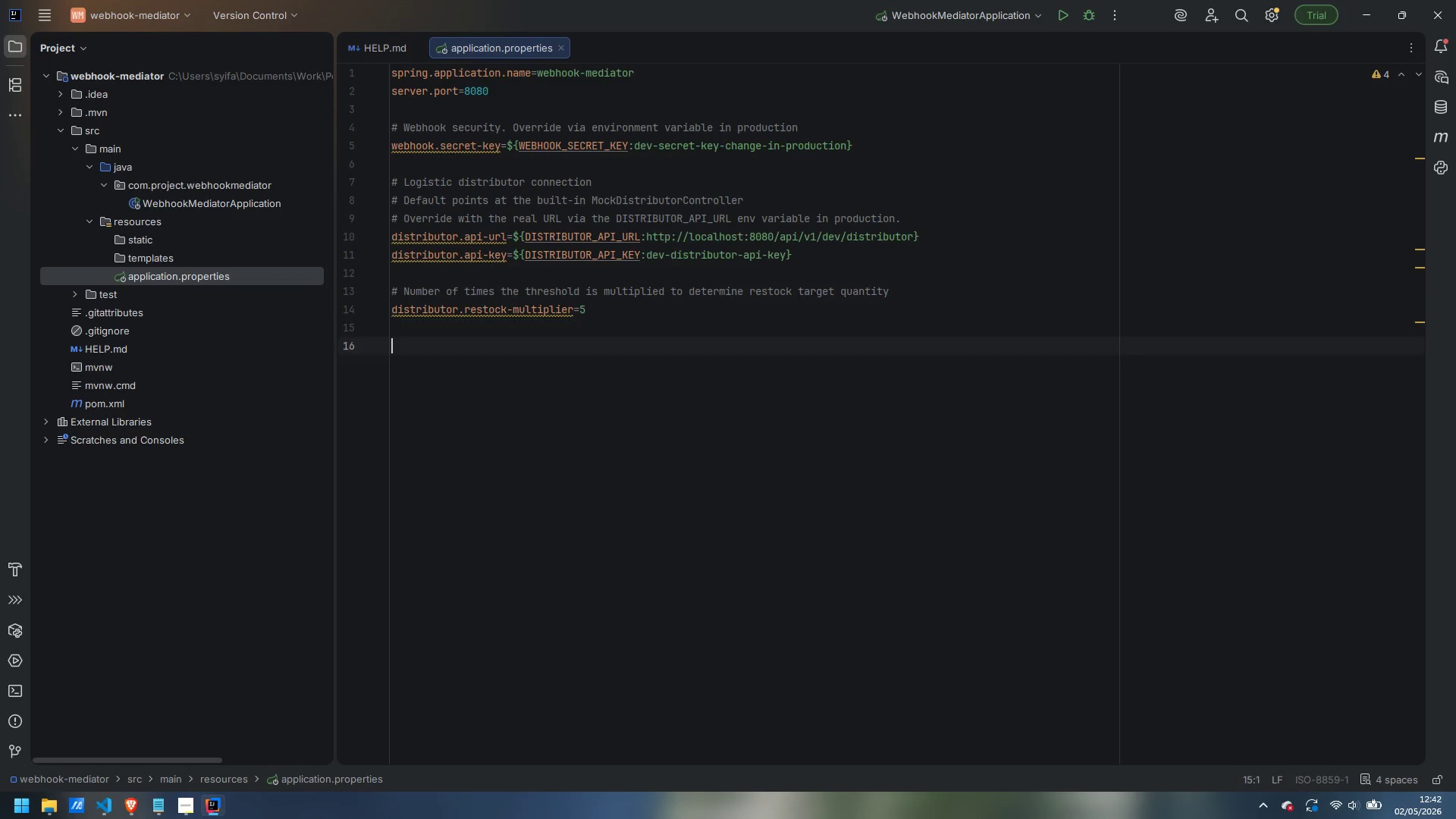 
key(Enter)
 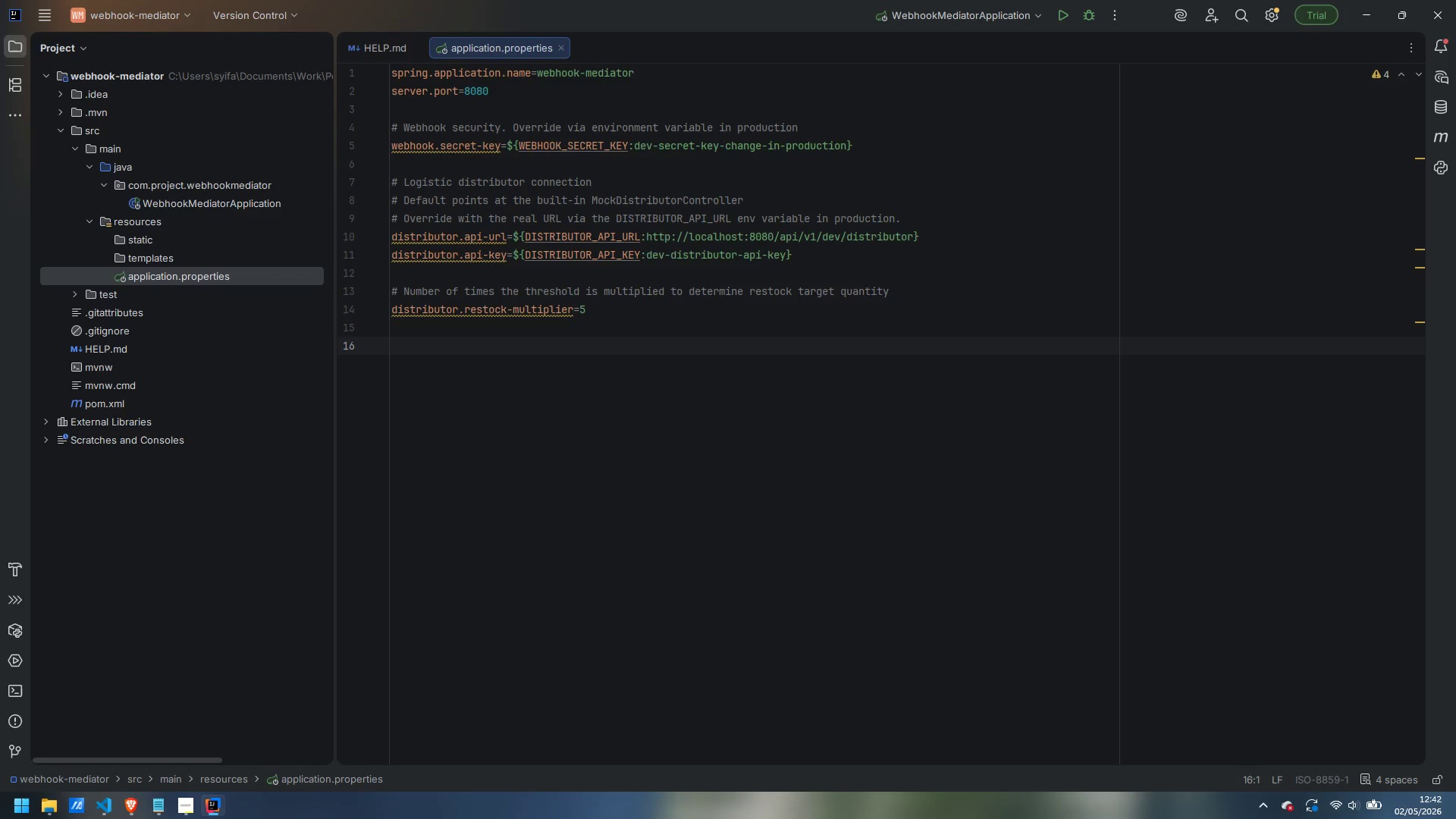 
type(# Set )
 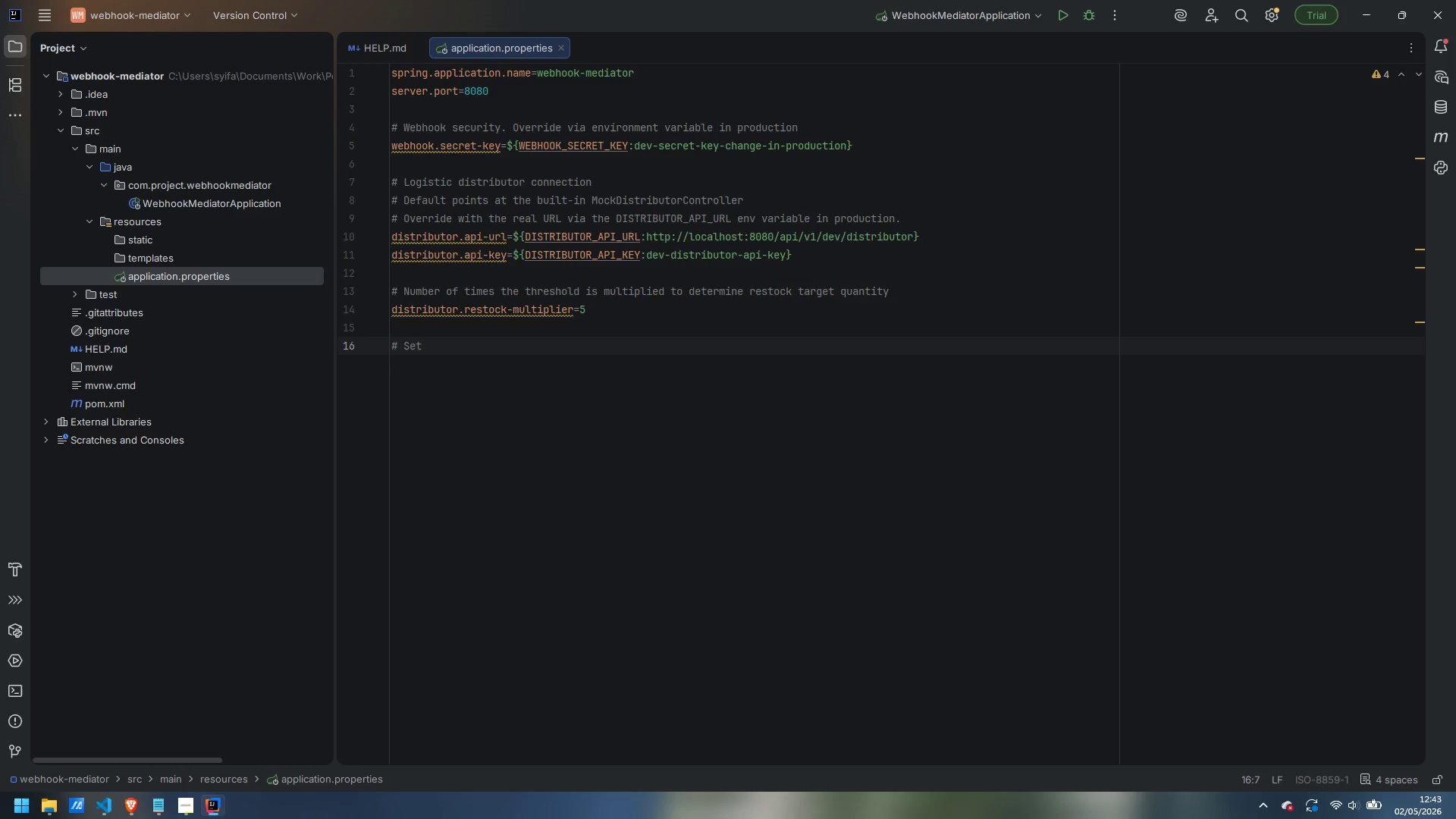 
key(Control+Shift+ShiftLeft)
 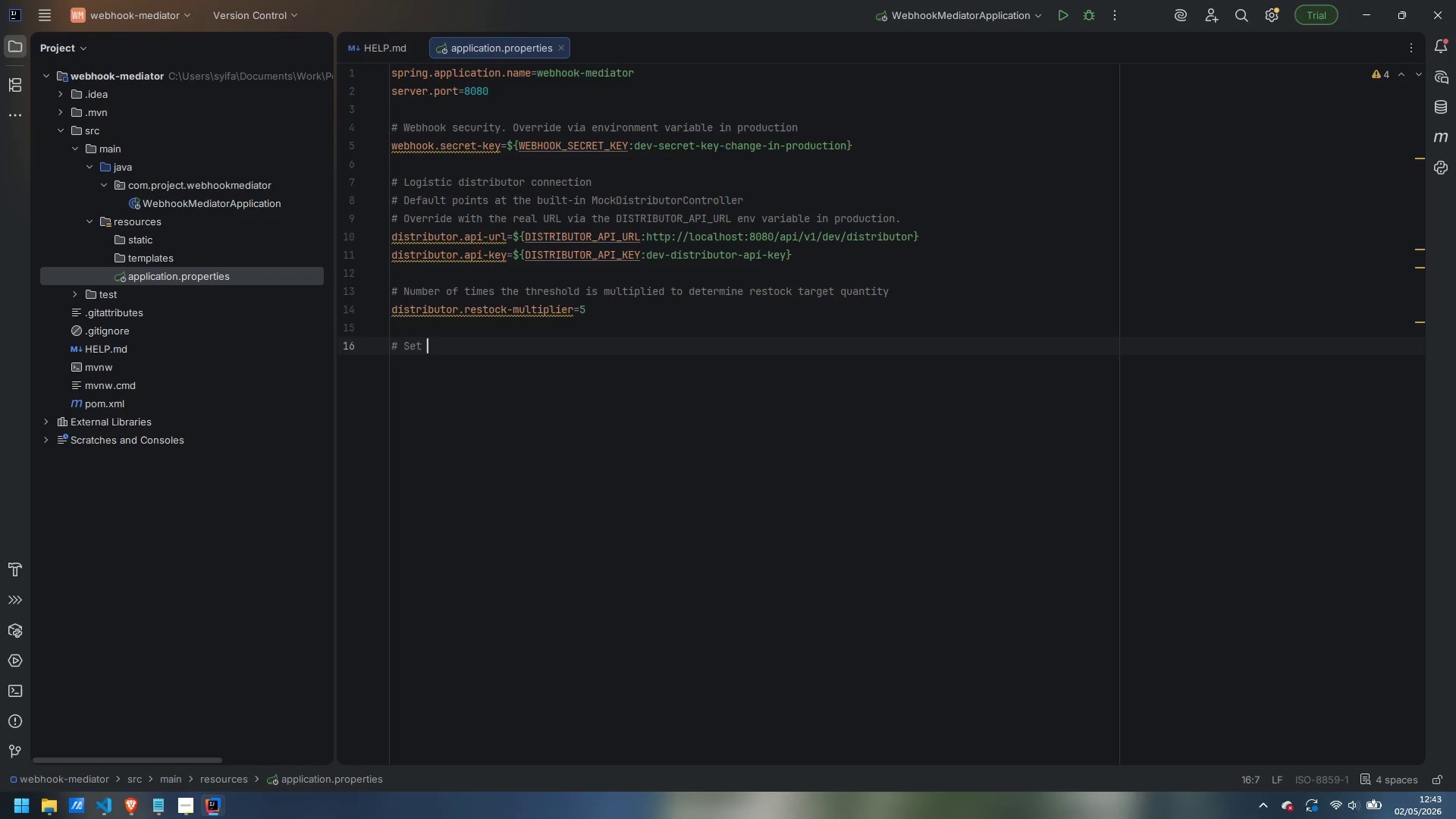 
key(Control+Shift+Backspace)
 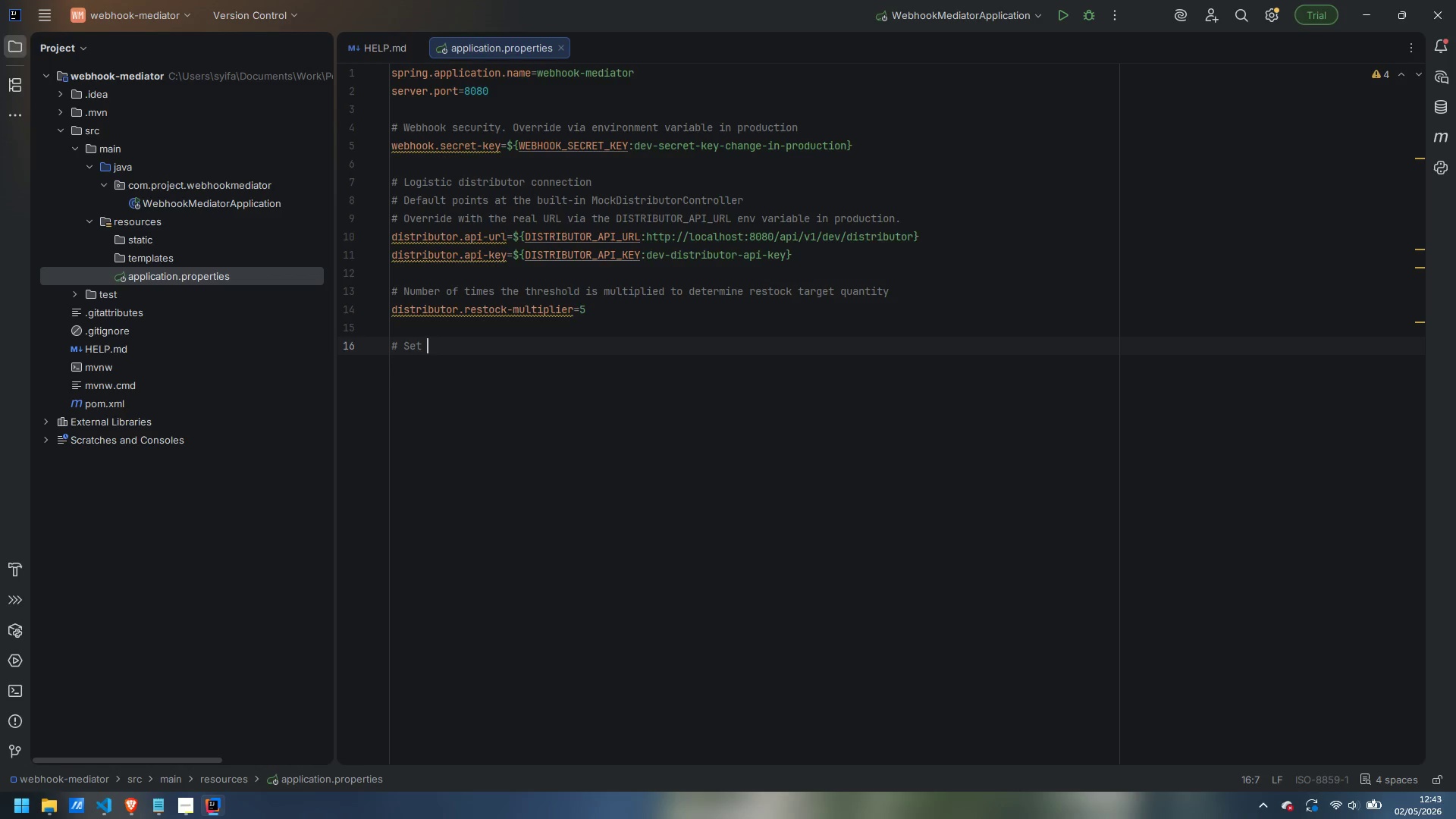 
key(Enter)
 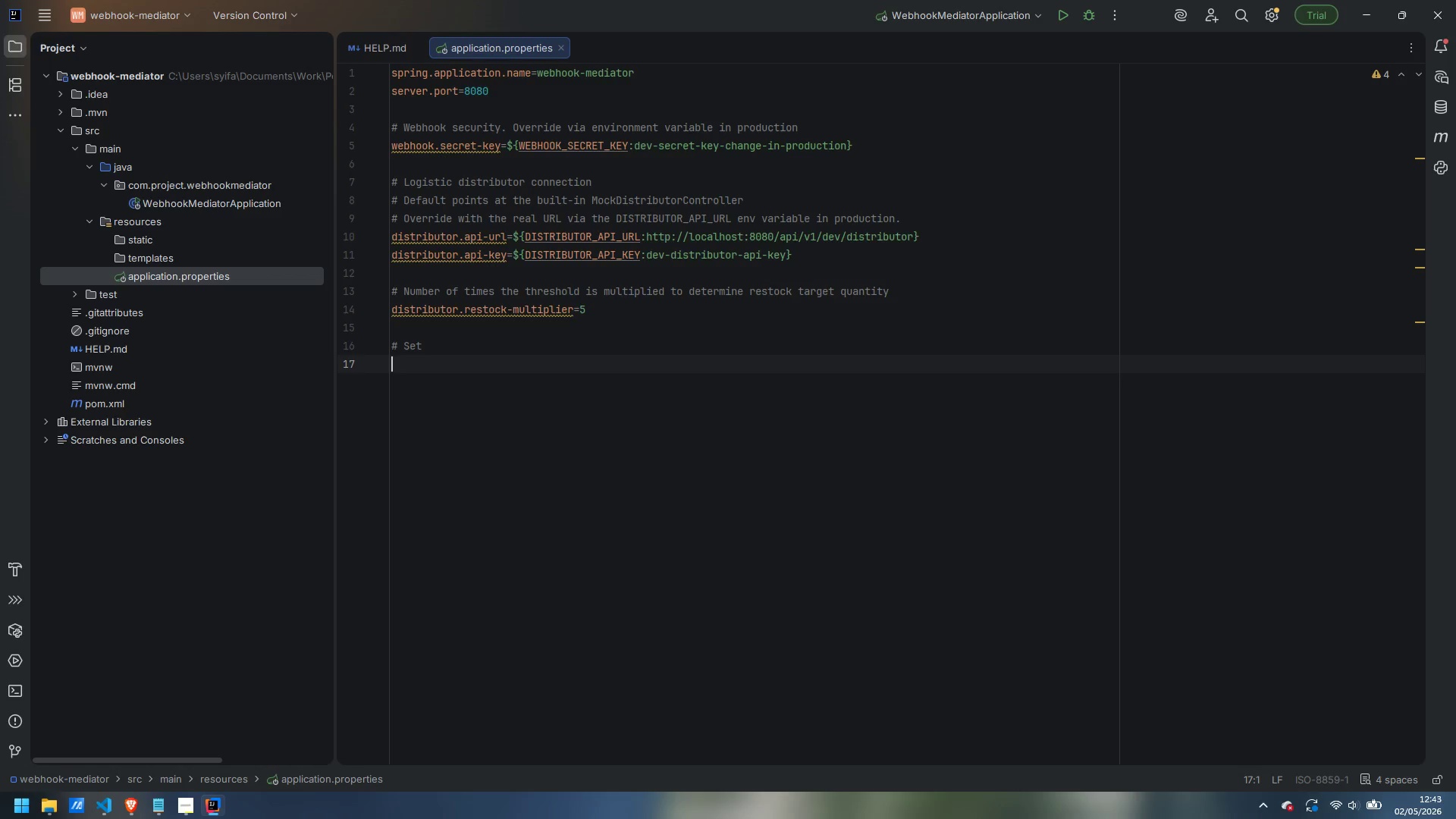 
type(dev.utils-)
key(Backspace)
type(.enabled=true)
 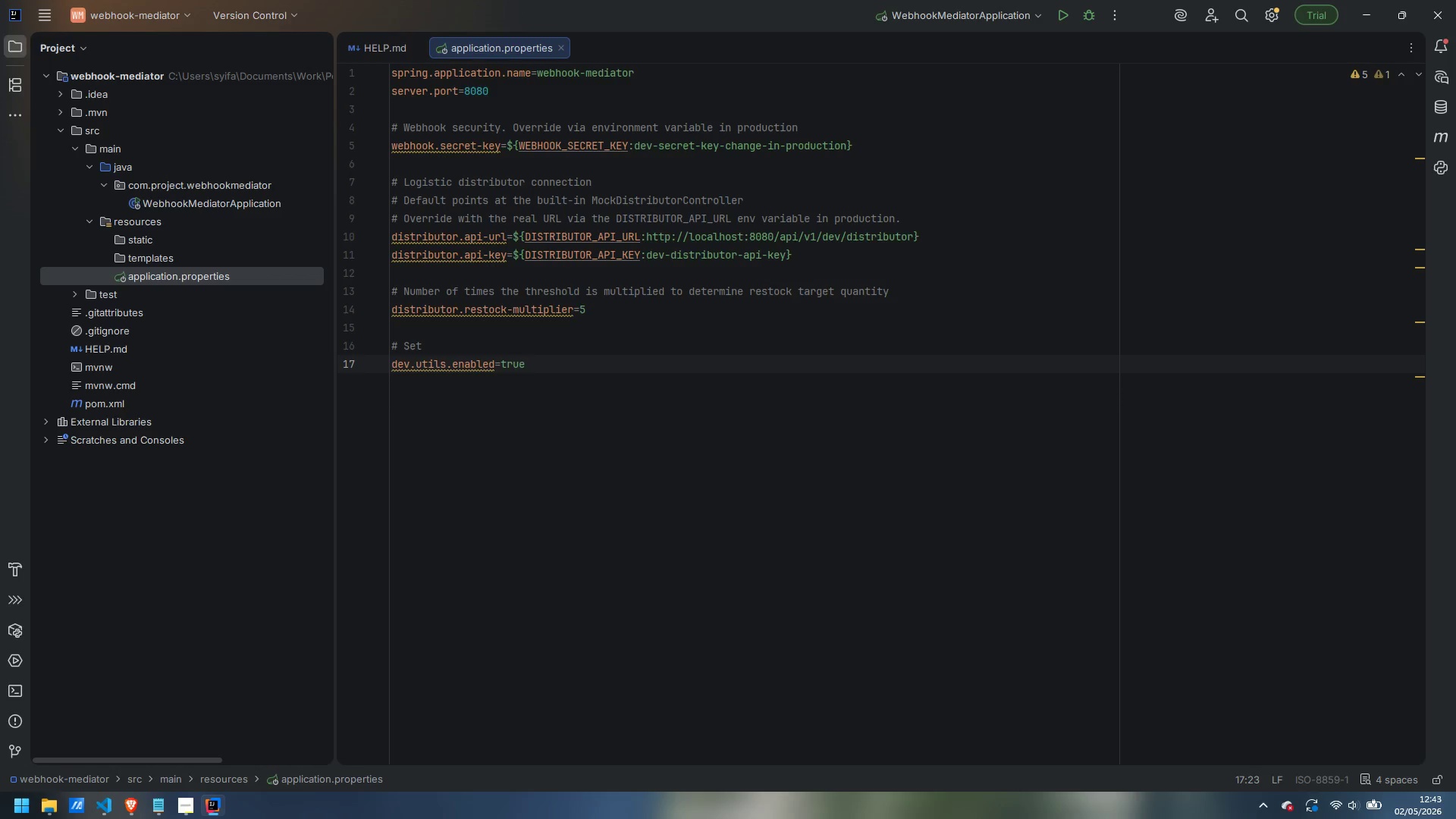 
key(ArrowUp)
 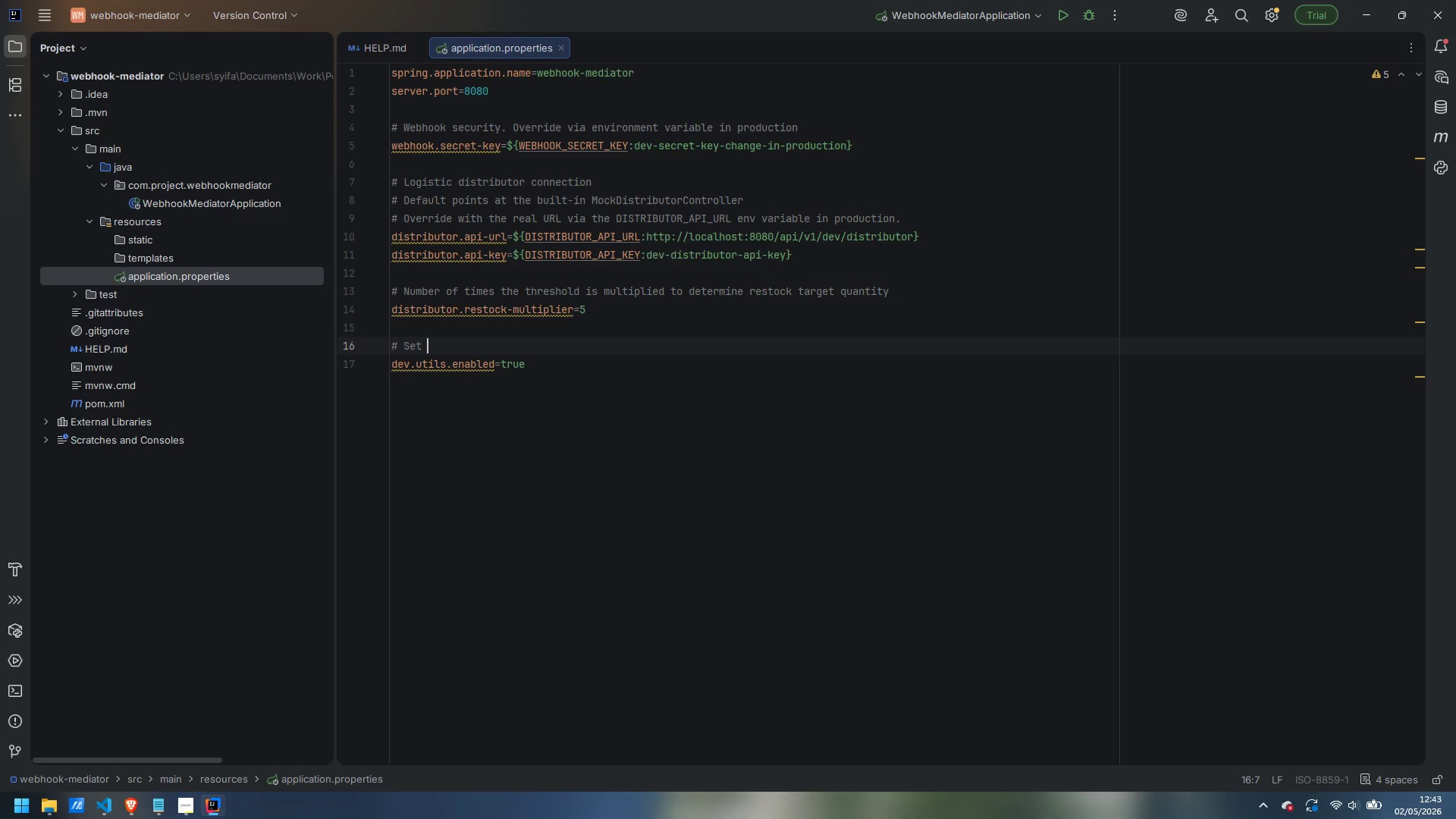 
wait(10.36)
 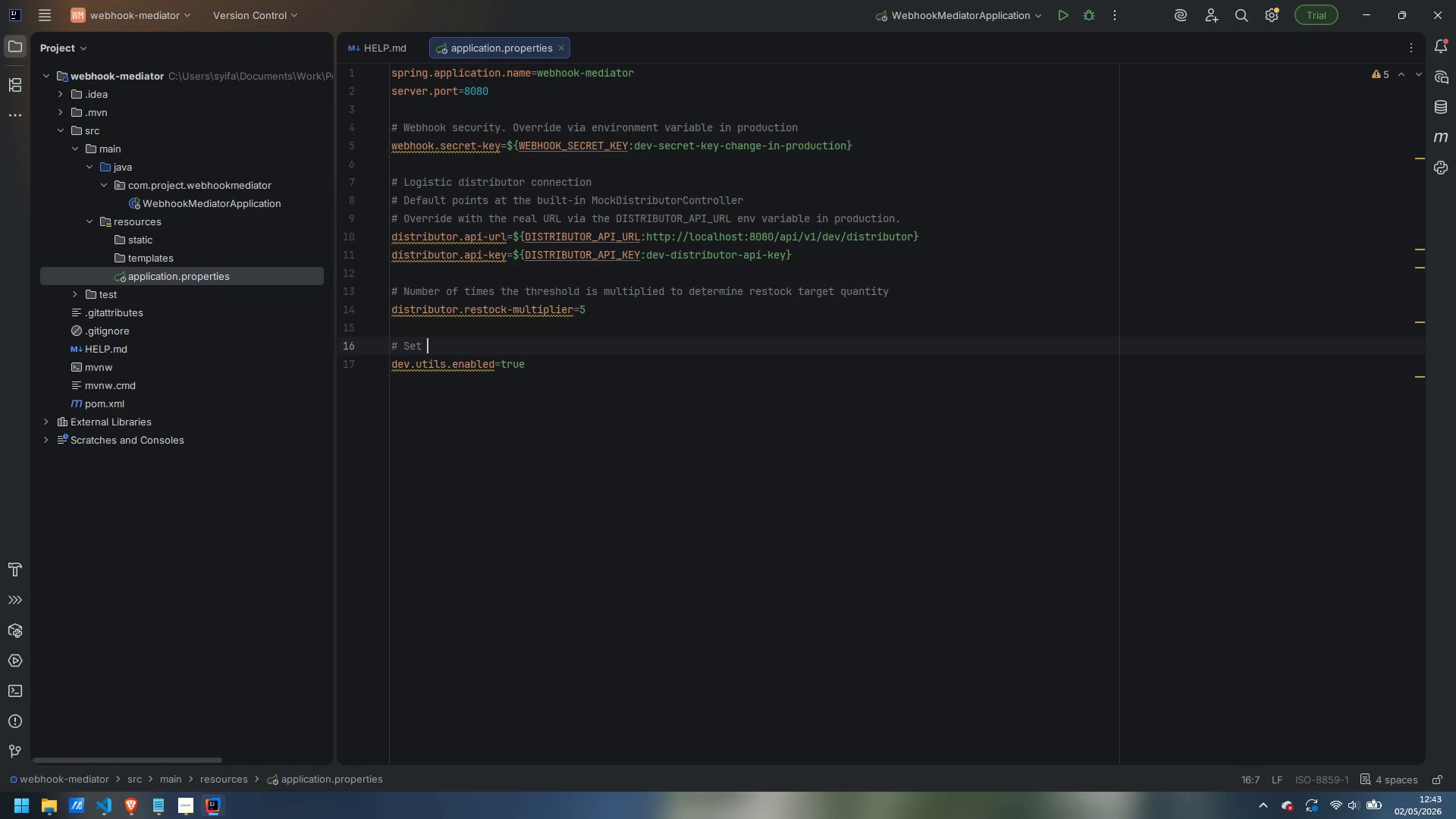 
type(to false and restart to disable the /api/v1/dev/sign utility endpoint)
 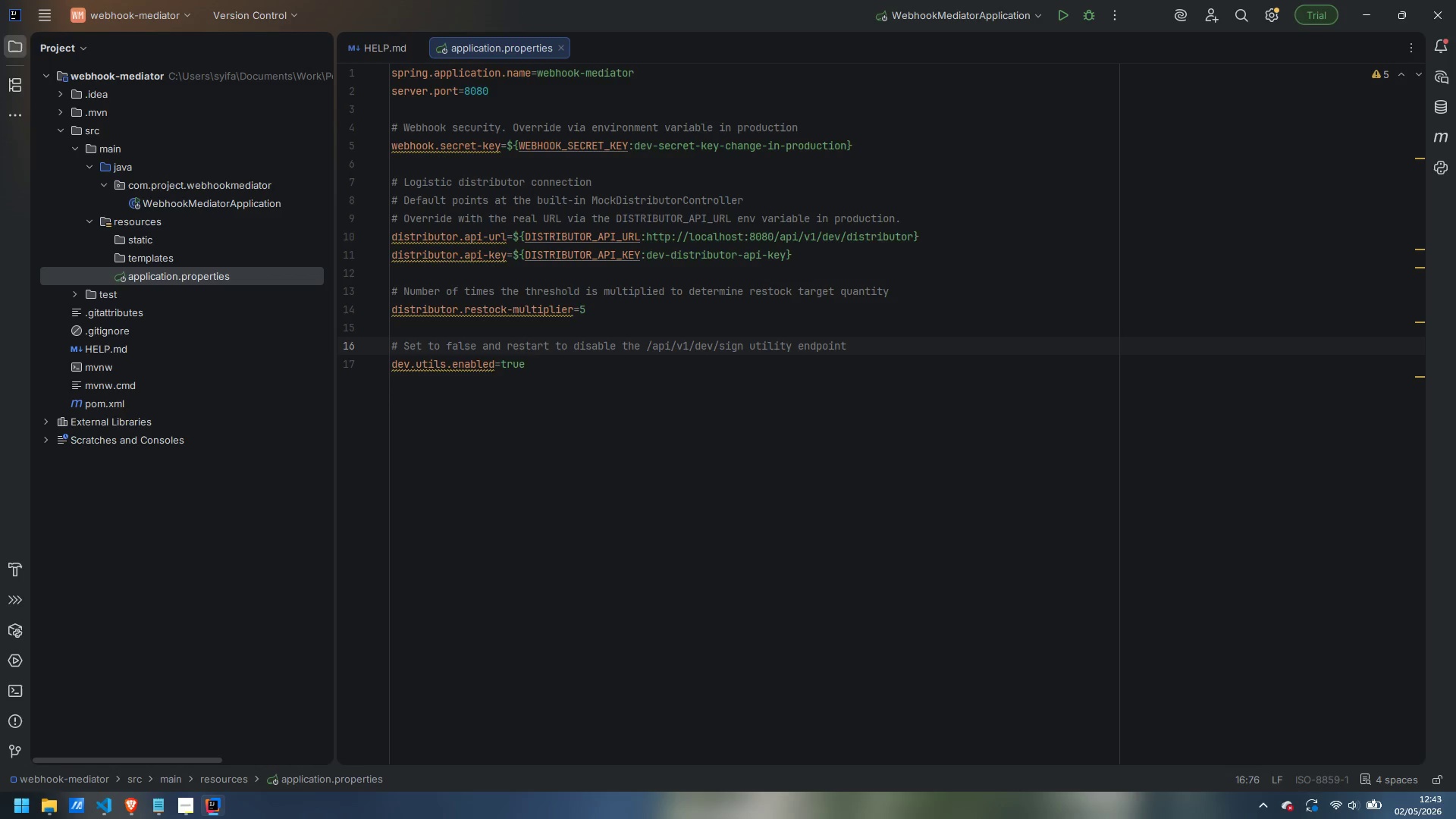 
key(ArrowDown)
 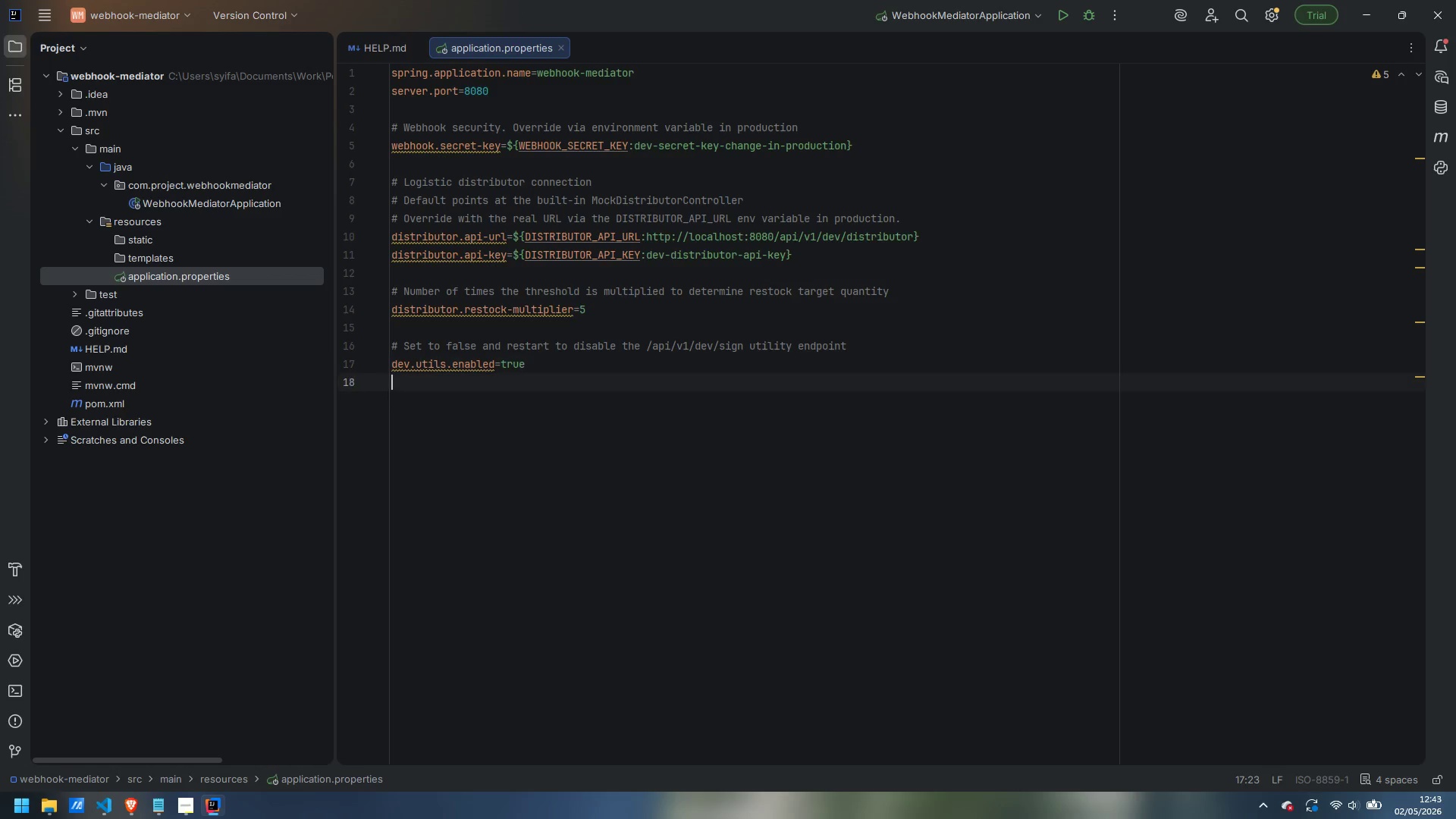 
key(Enter)
 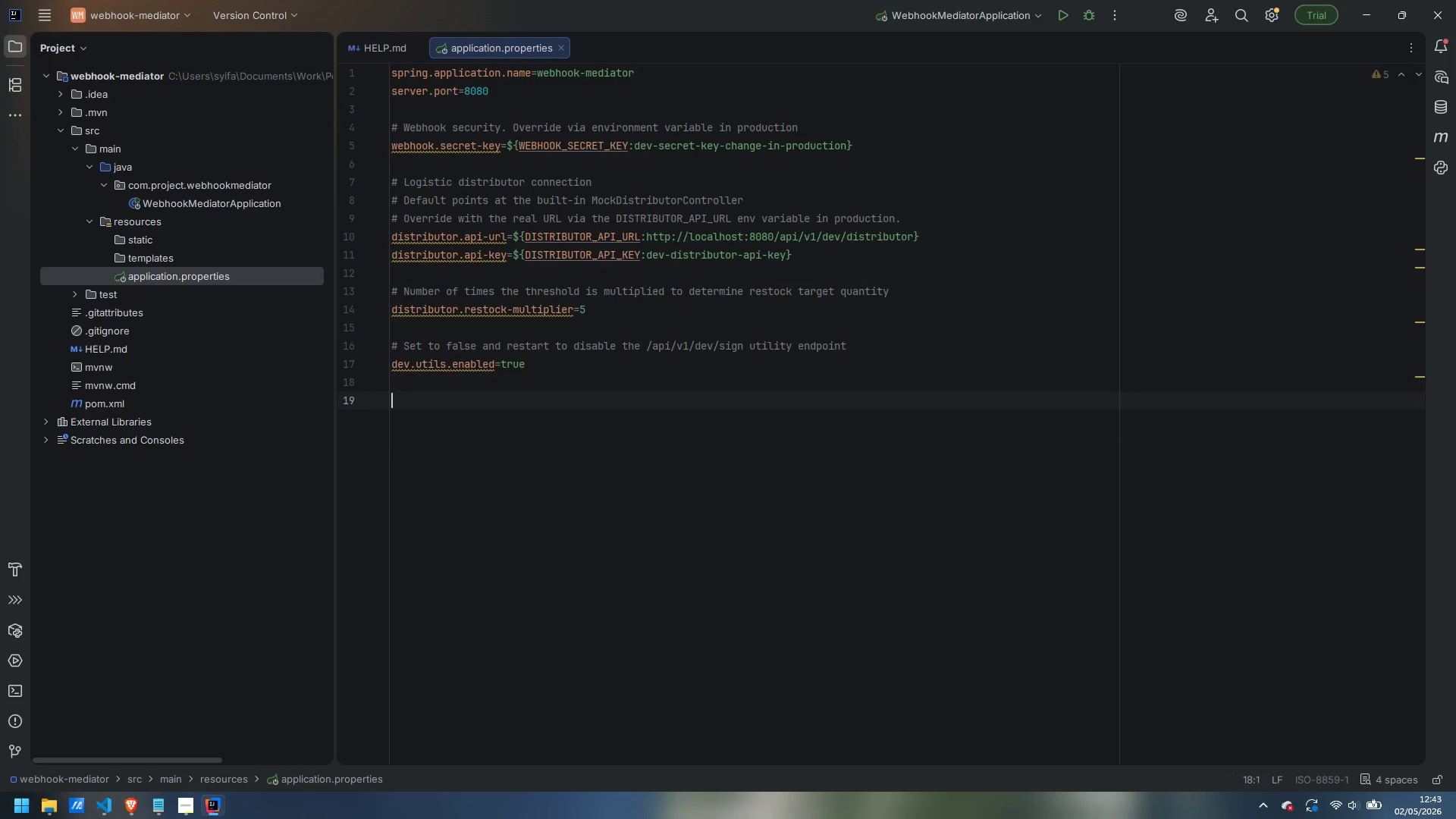 
key(Enter)
 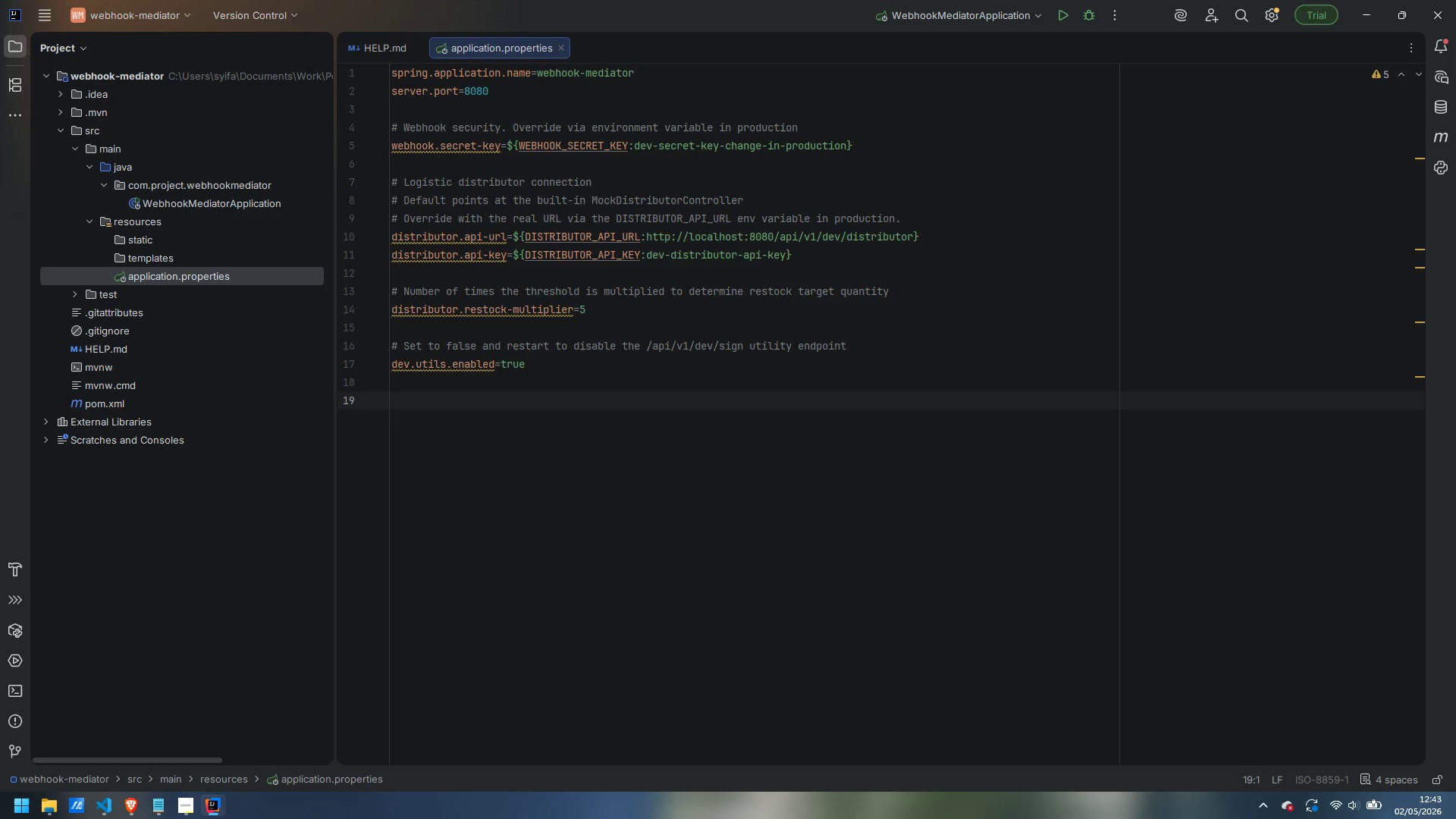 
type(sprintg)
key(Backspace)
key(Backspace)
type(g.jackson2.)
 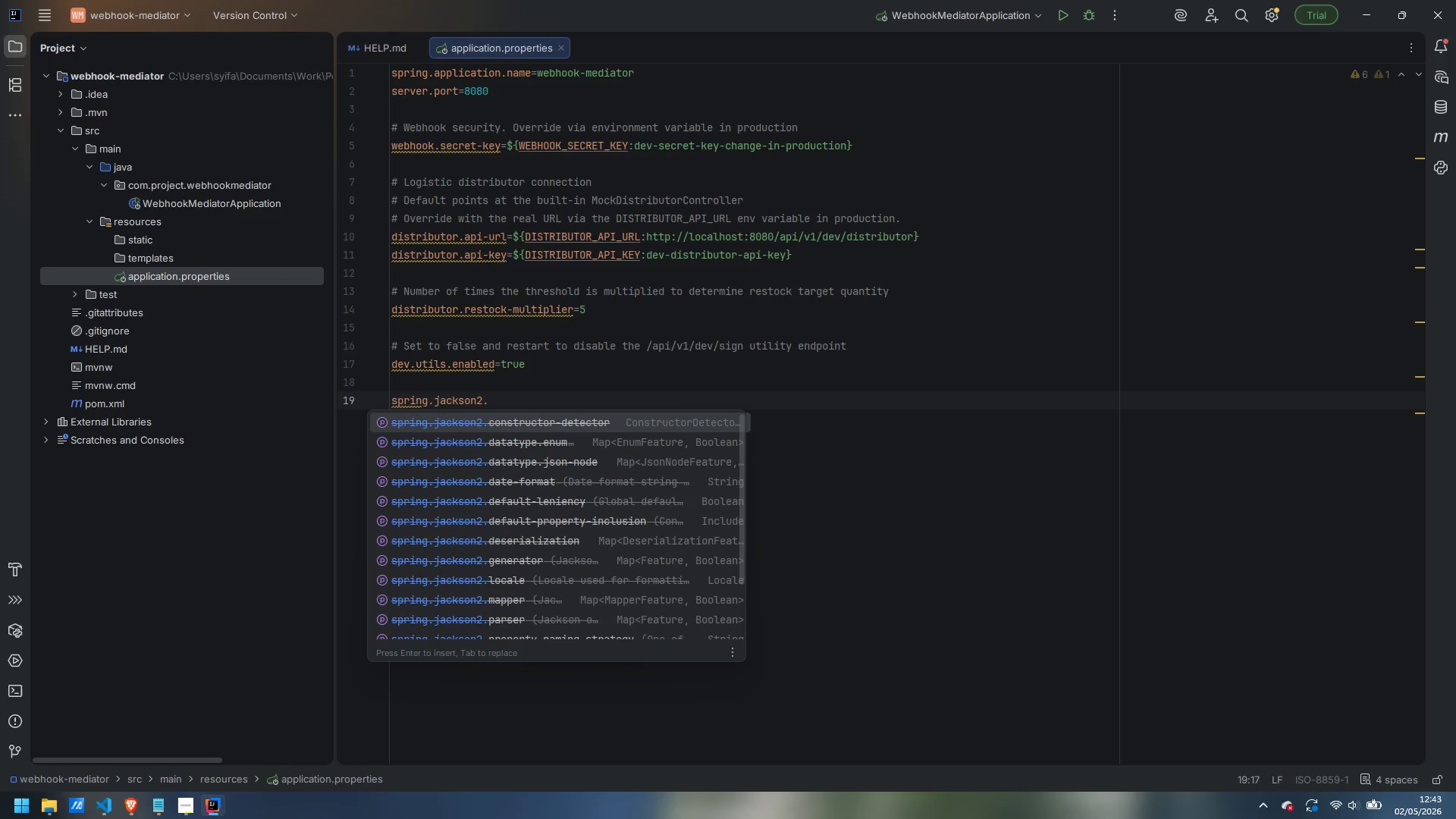 
type(serialization.write-dates-as-timestamps=false)
 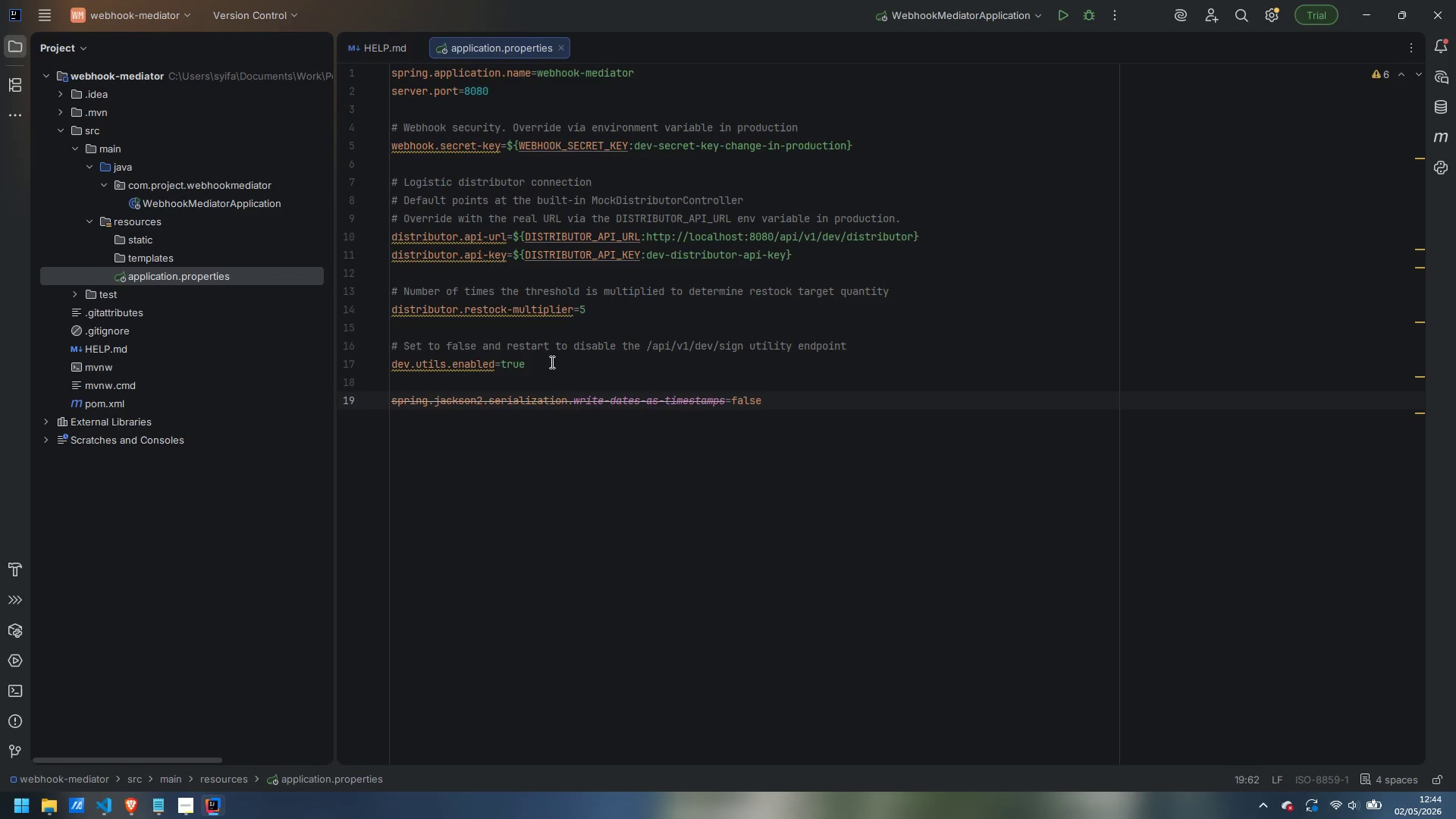 
mouse_move([533, 403])
 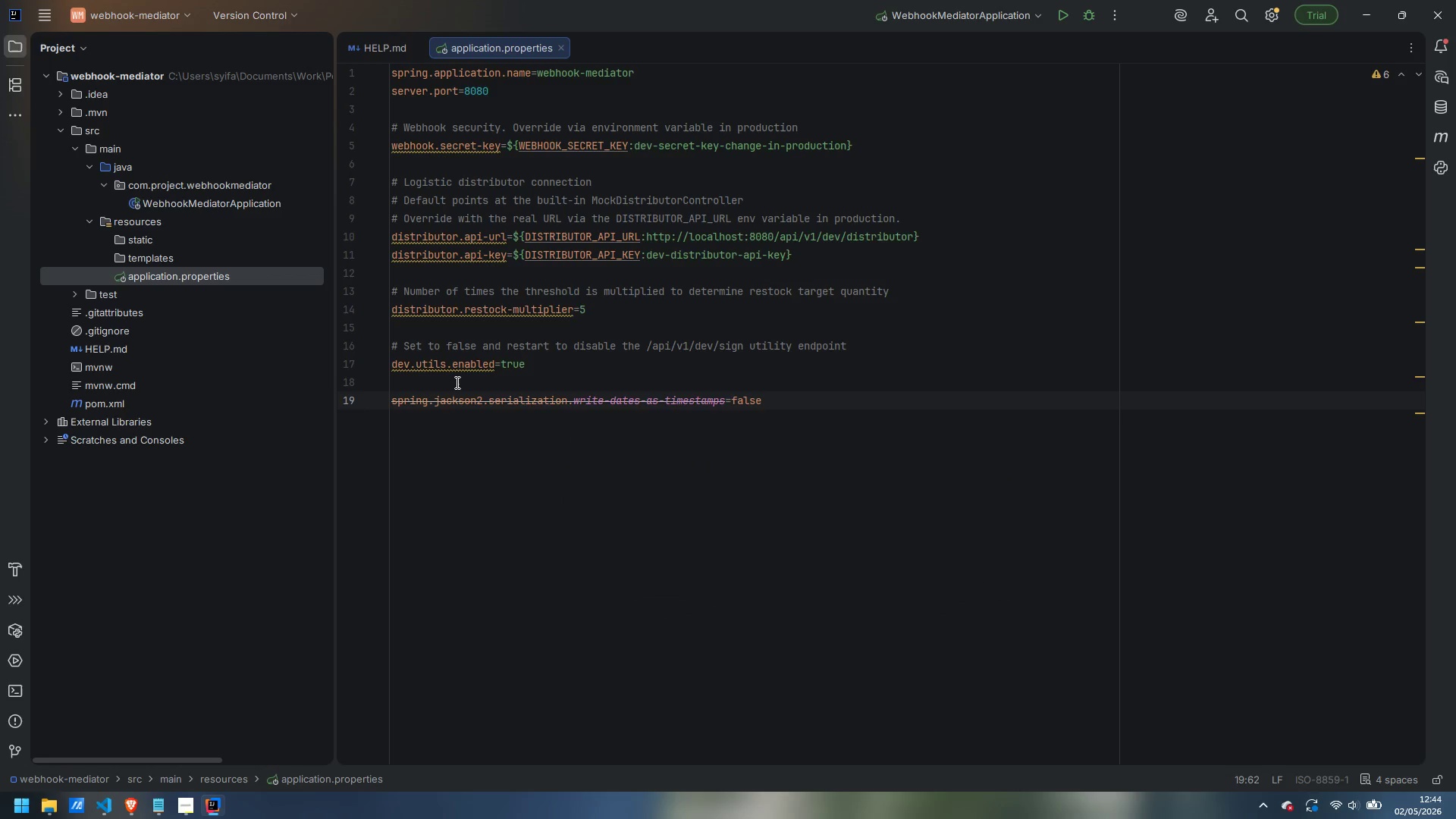 
left_click([456, 381])
 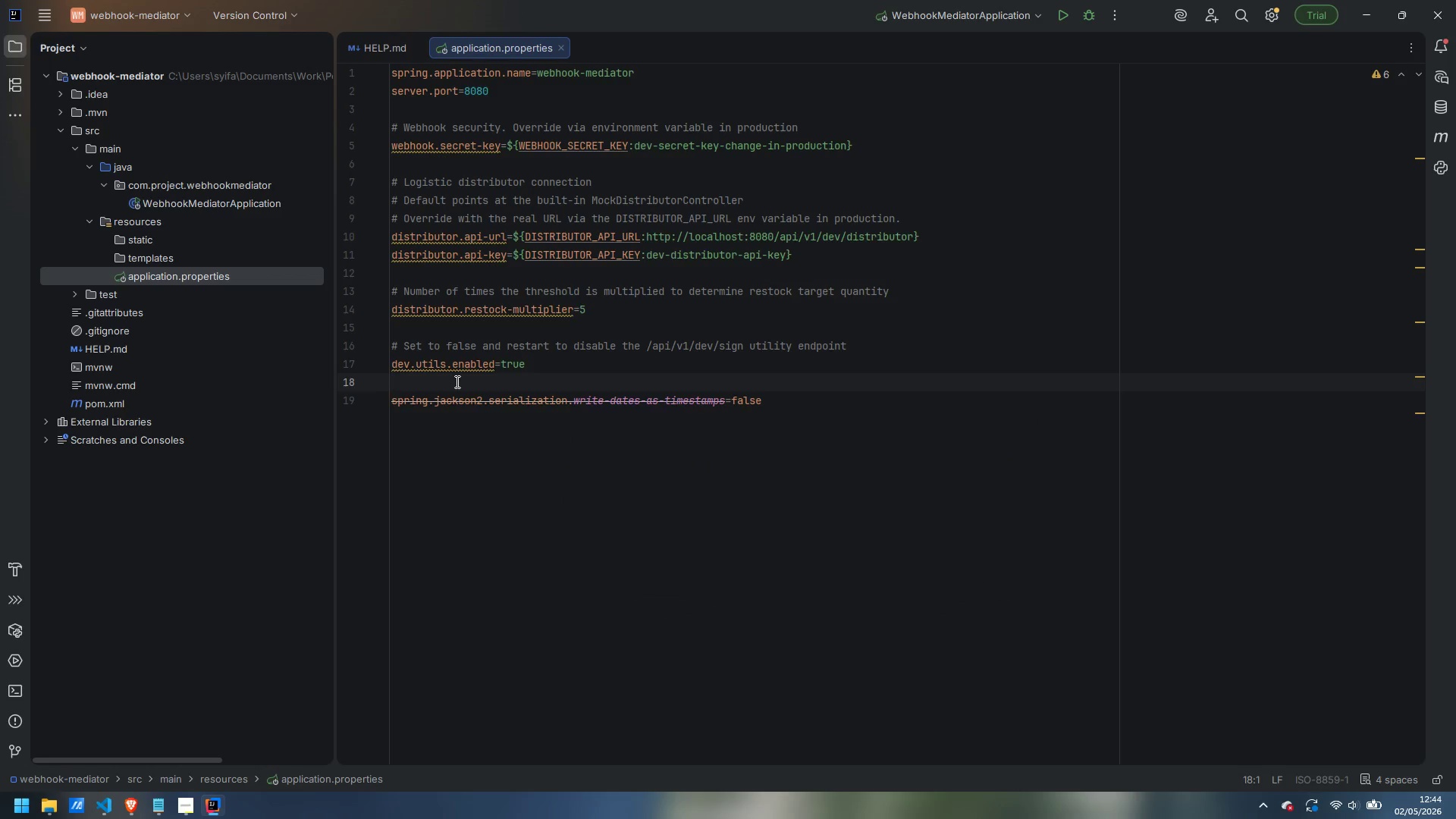 
key(Enter)
 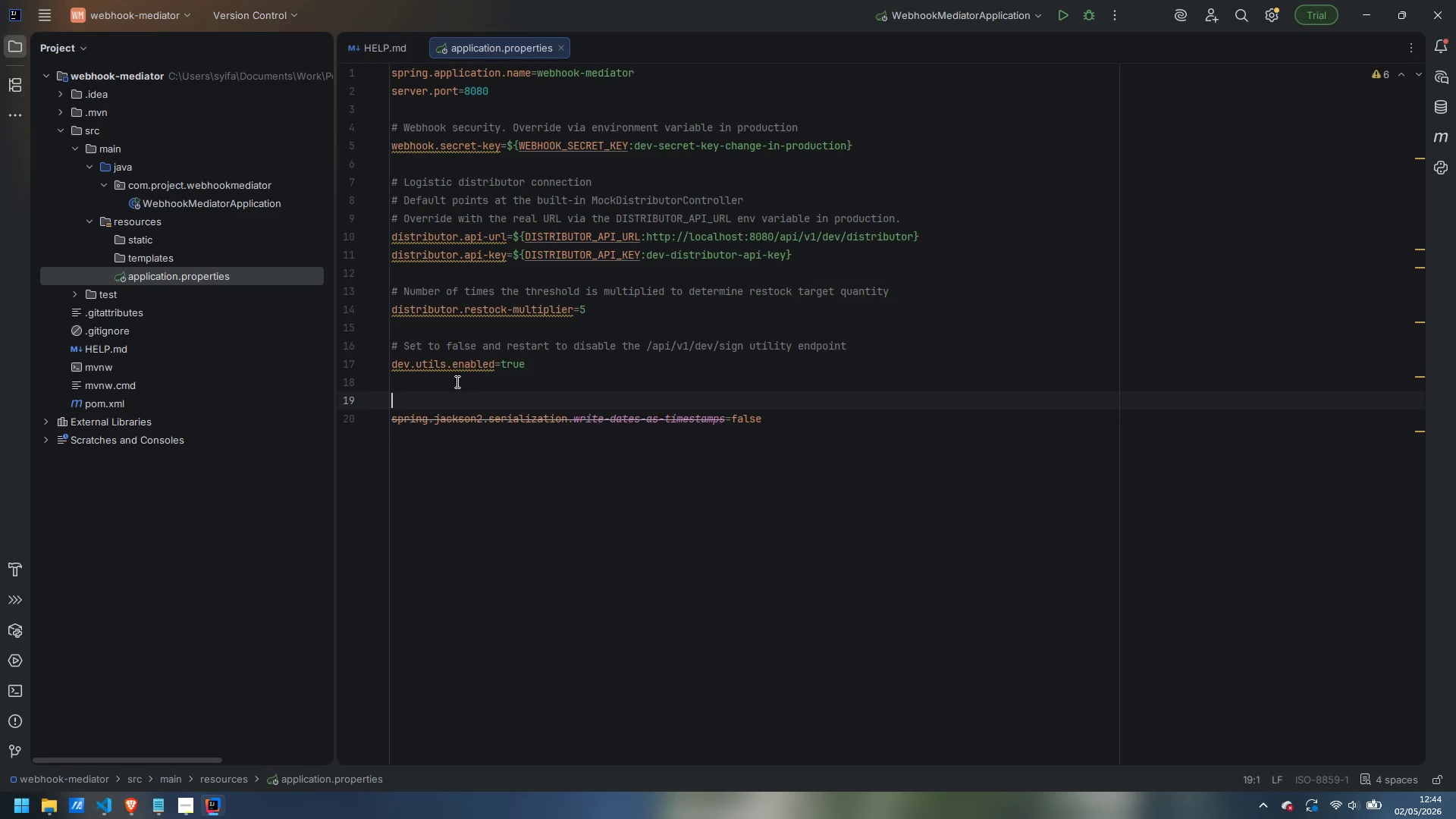 
type(# Jackson )
 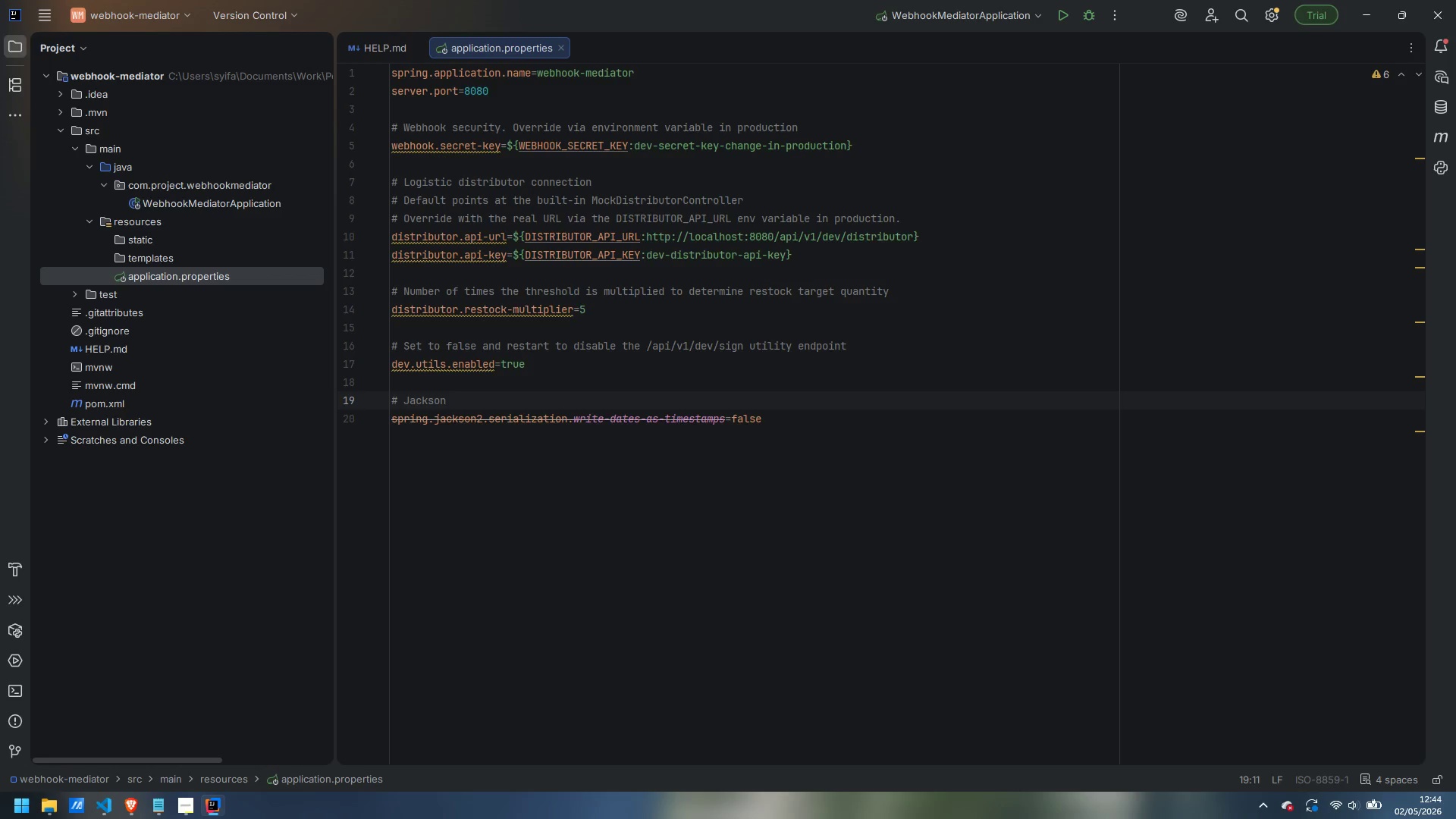 
wait(6.06)
 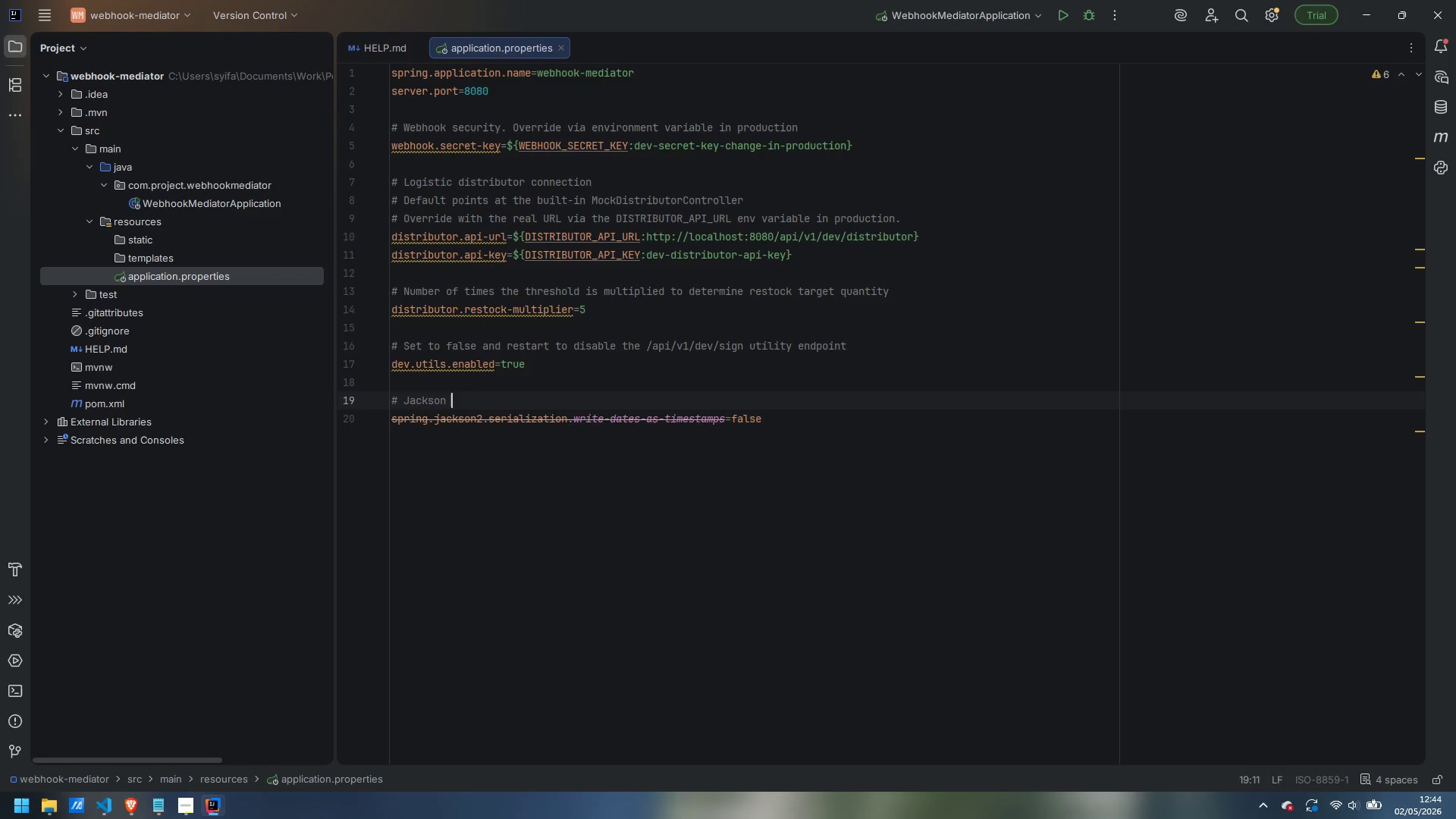 
type(sear)
key(Backspace)
key(Backspace)
type(rialize Inte)
key(Backspace)
type(sta)
key(Backspace)
key(Backspace)
key(Backspace)
key(Backspace)
type(stant as ISO-8601 strings )
key(Backspace)
type(, not epoch milliseconds)
 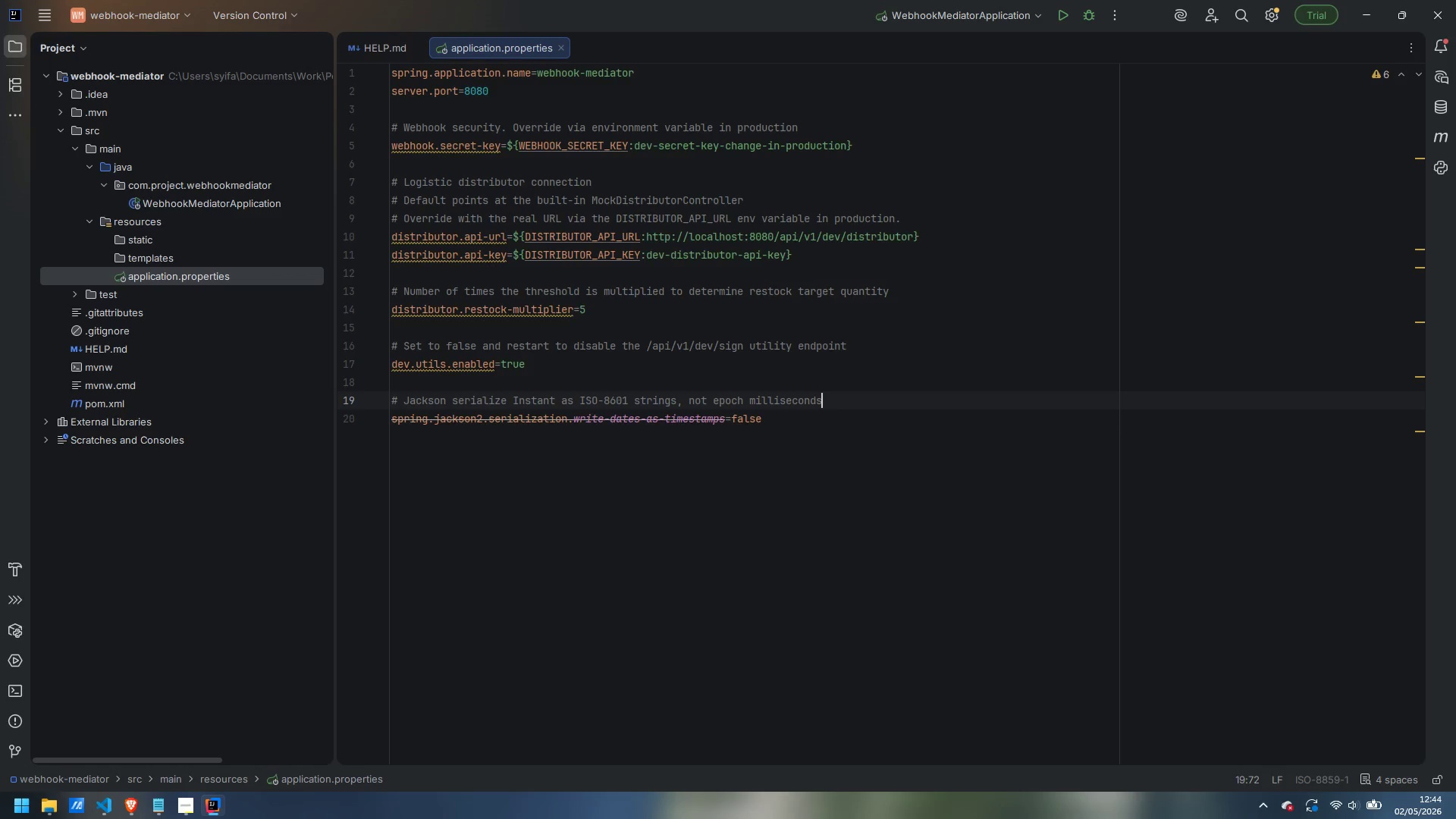 
key(ArrowDown)
 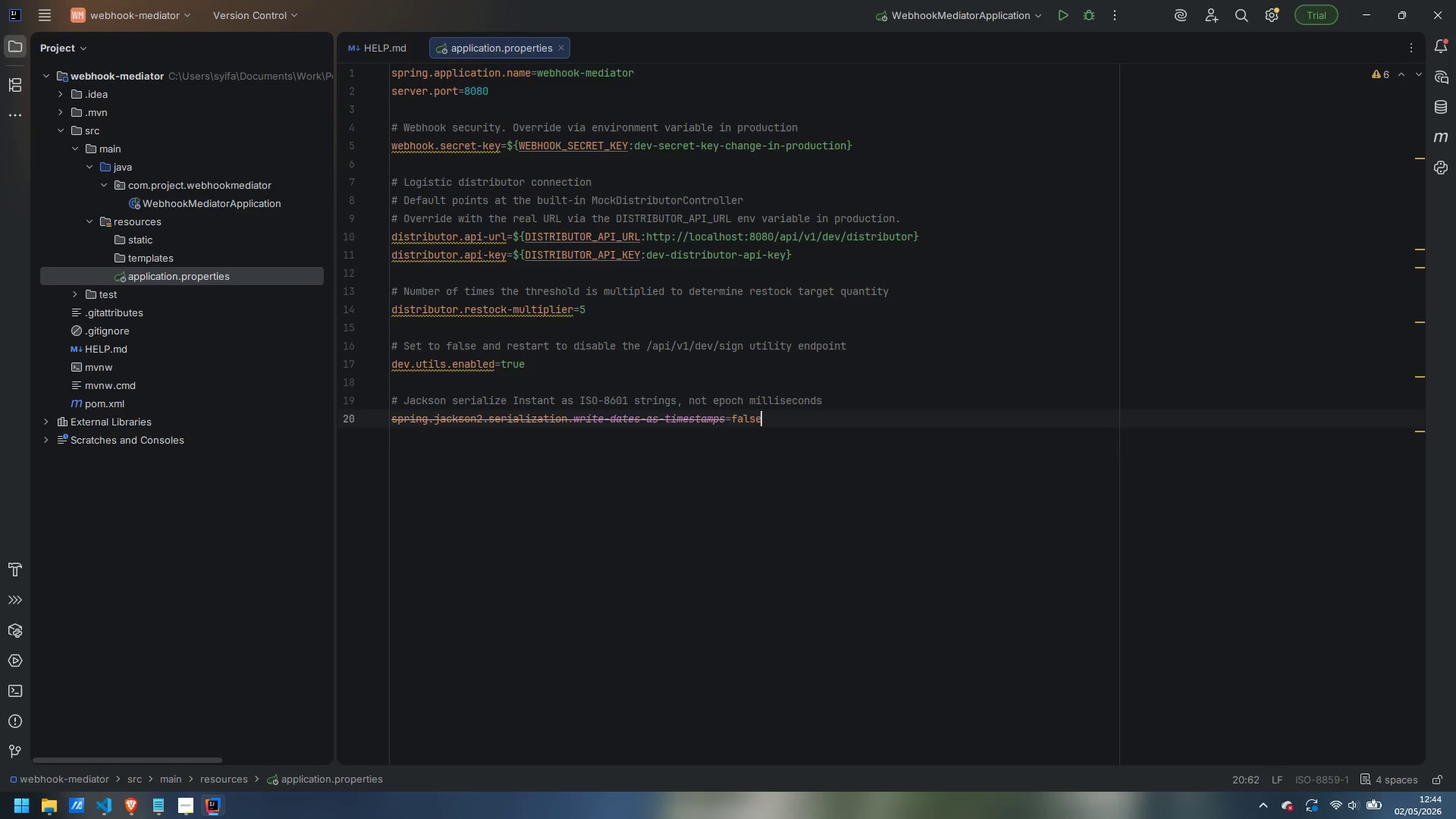 
key(Enter)
 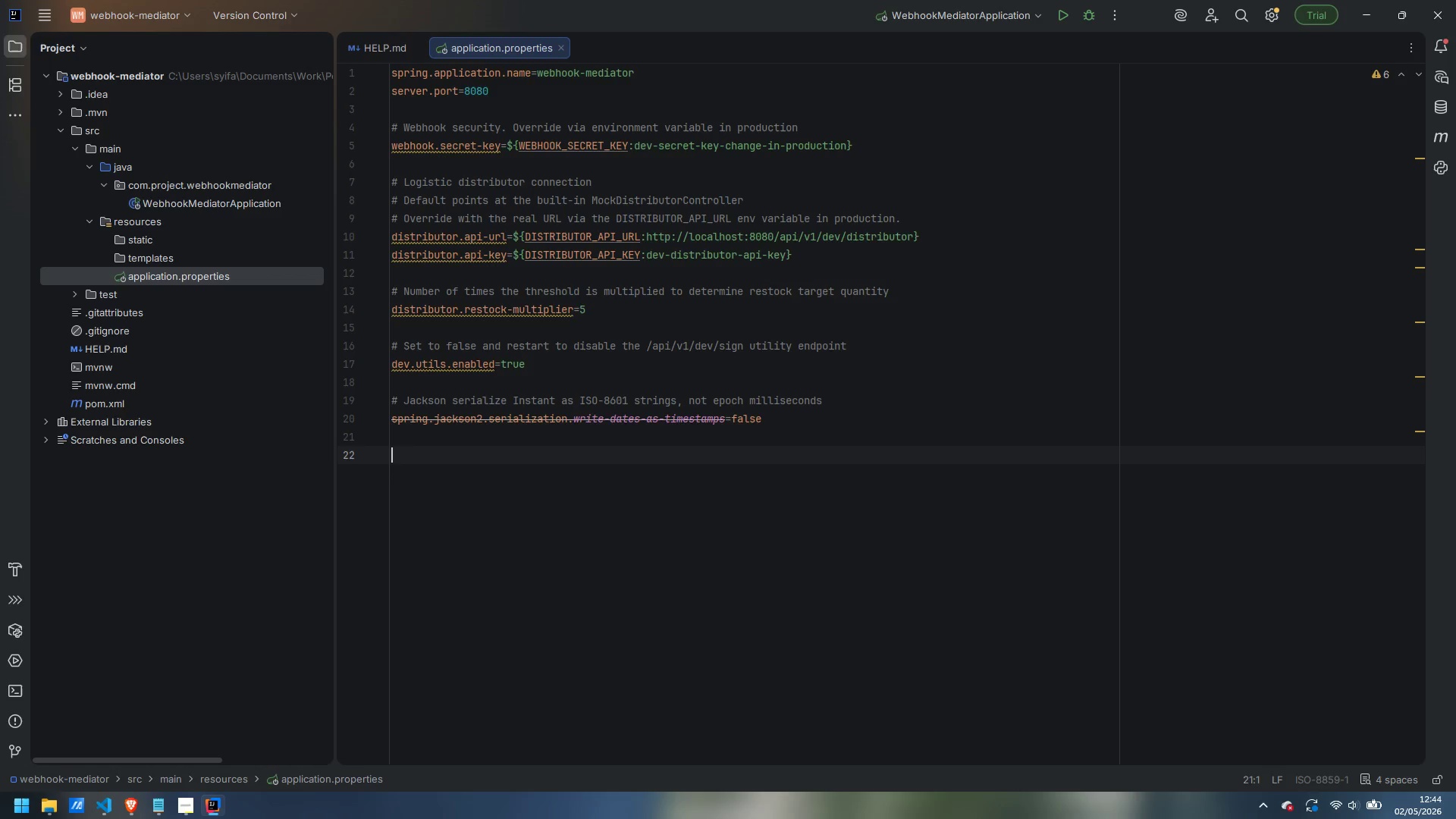 
key(Enter)
 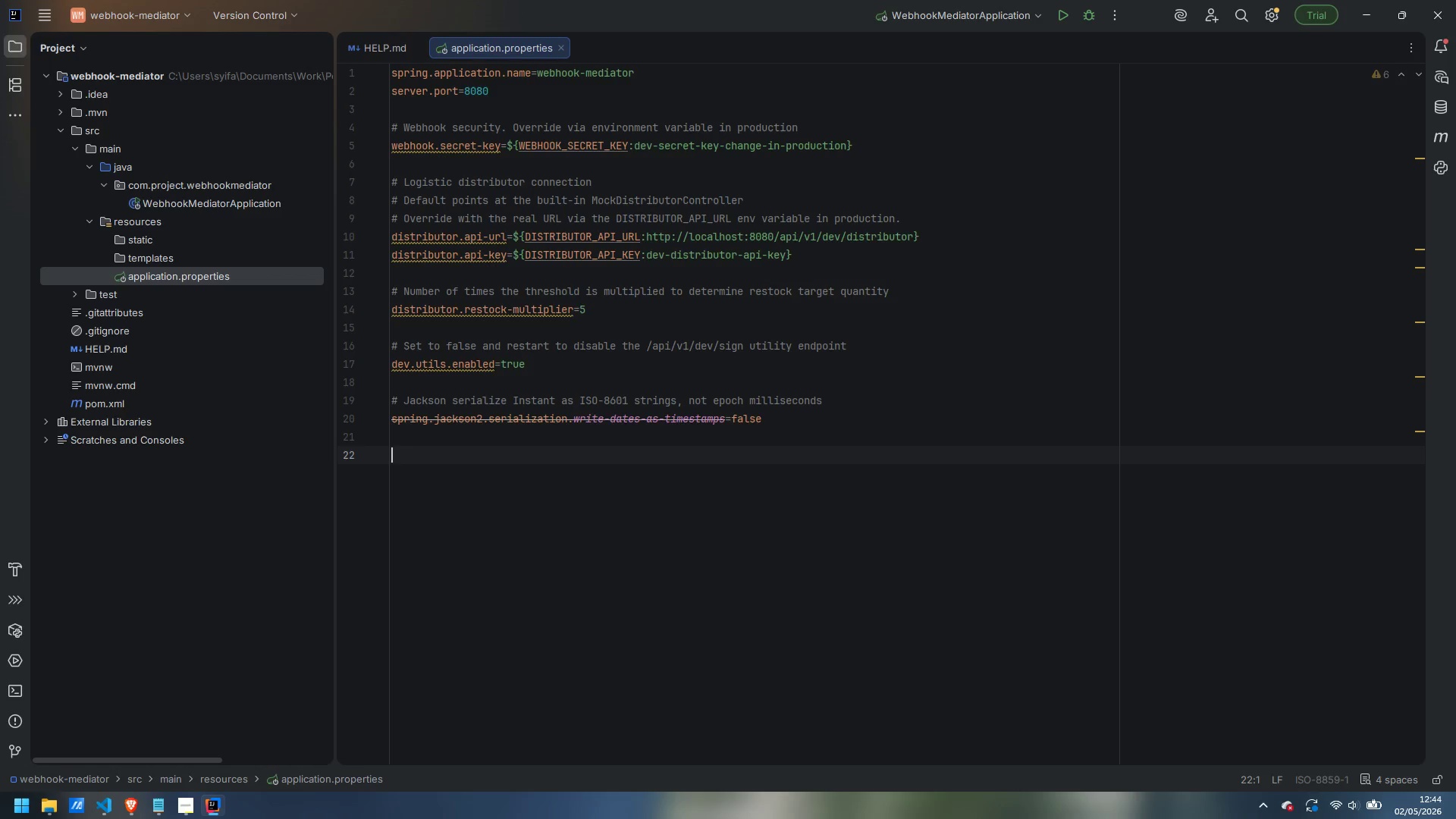 
type(# Structured logging for the applicatipon)
key(Backspace)
key(Backspace)
type(n package)
 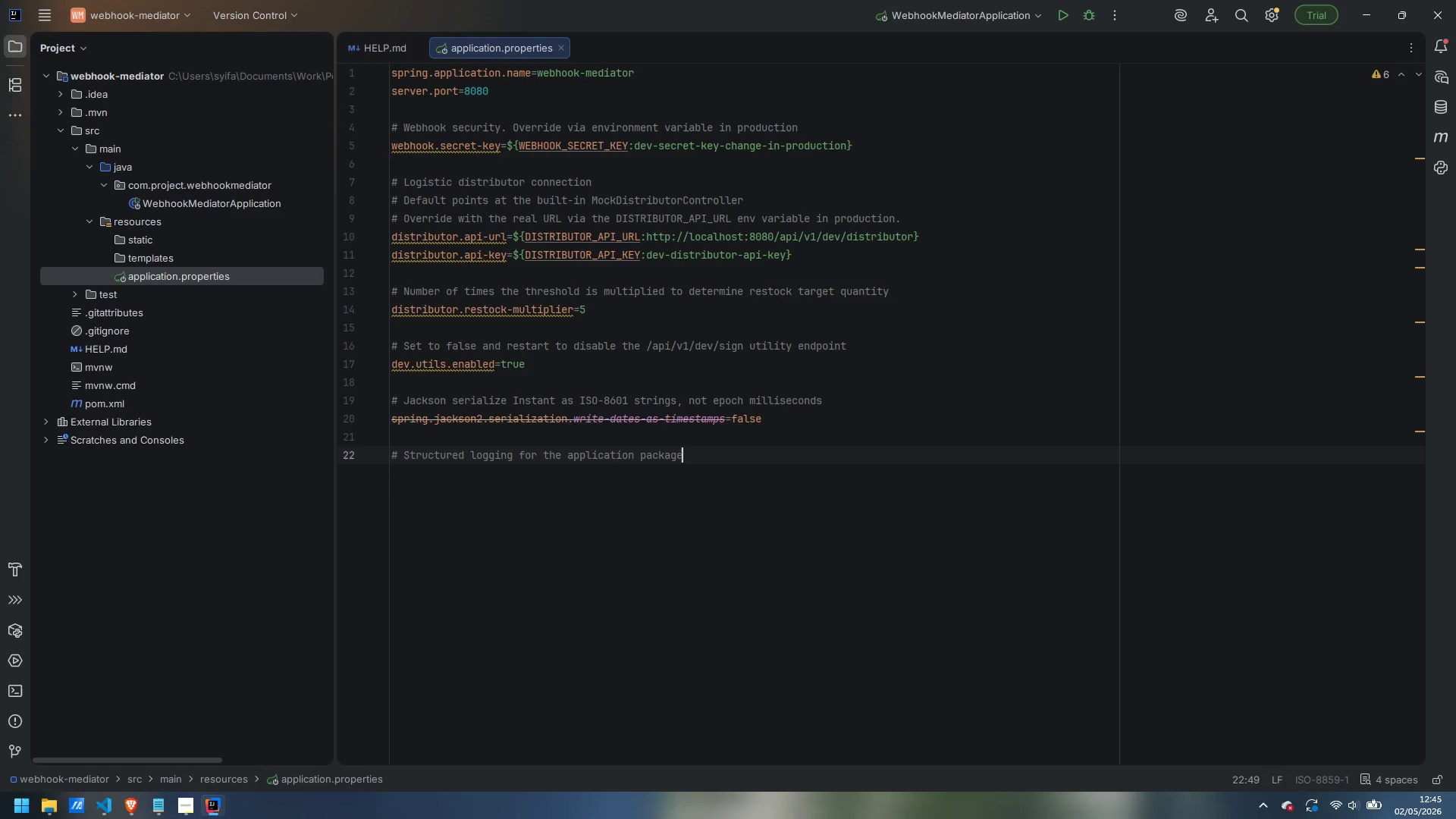 
key(Enter)
 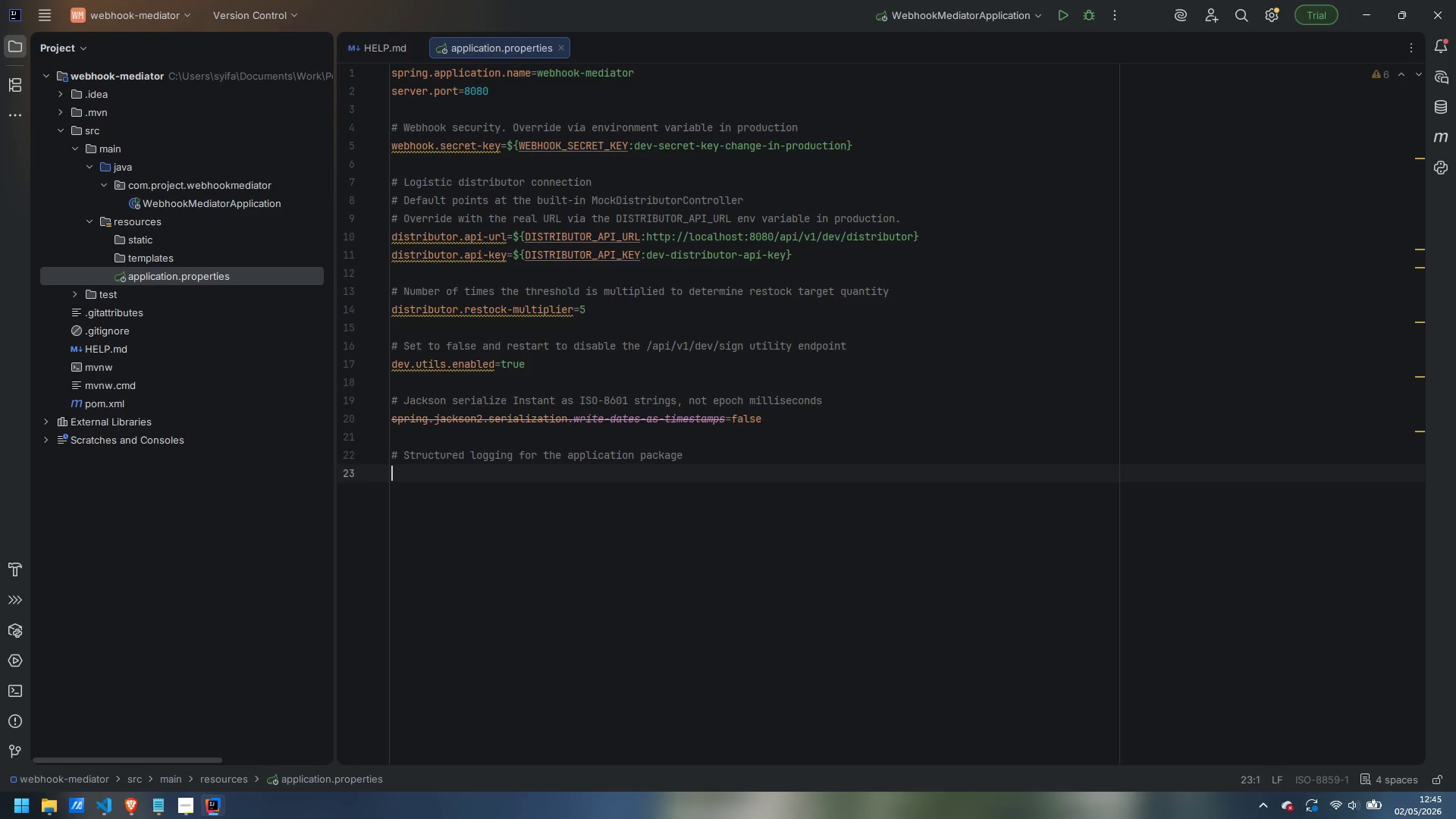 
type(logging.level.com.project=DEBUG)
 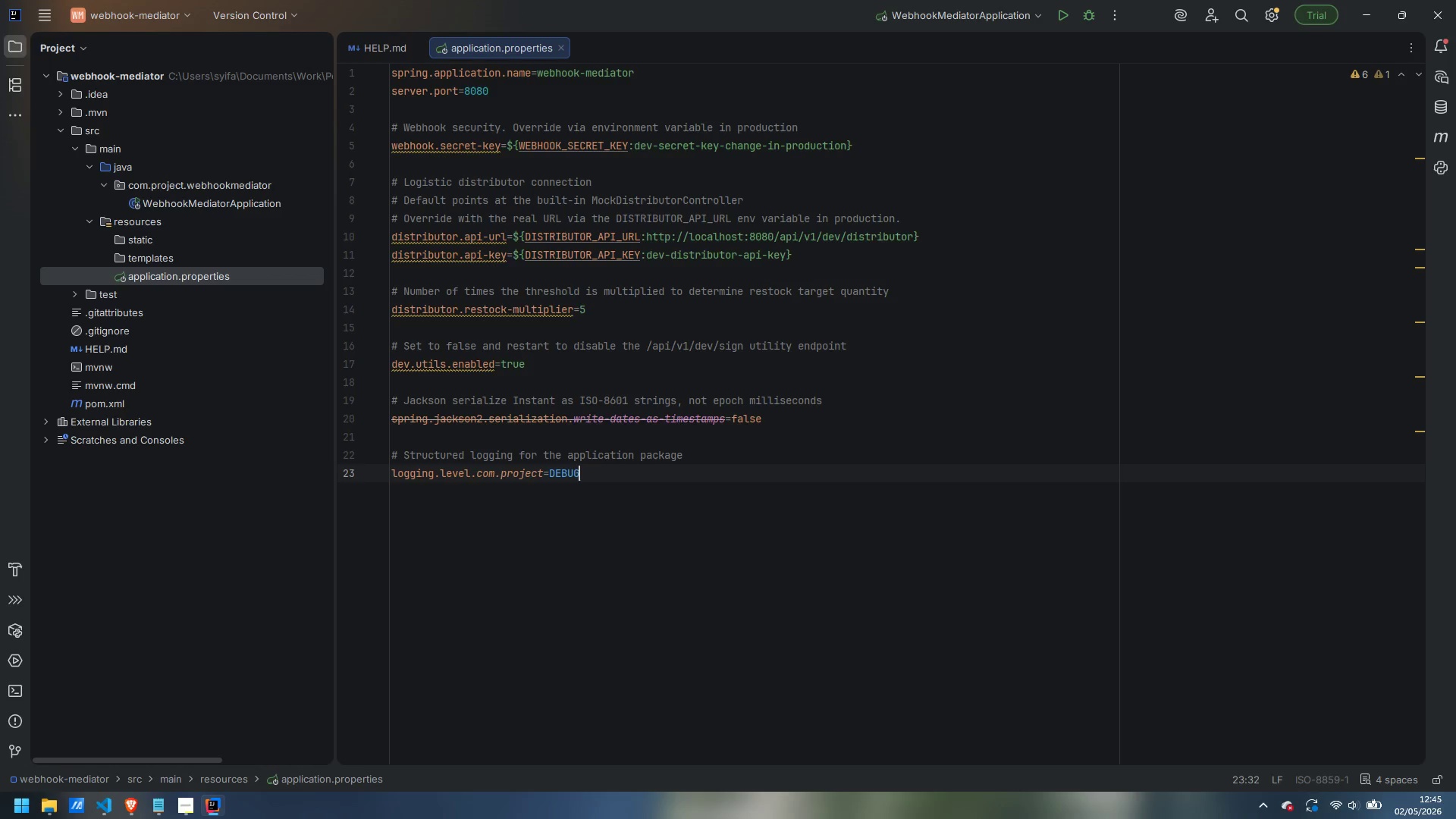 
wait(8.3)
 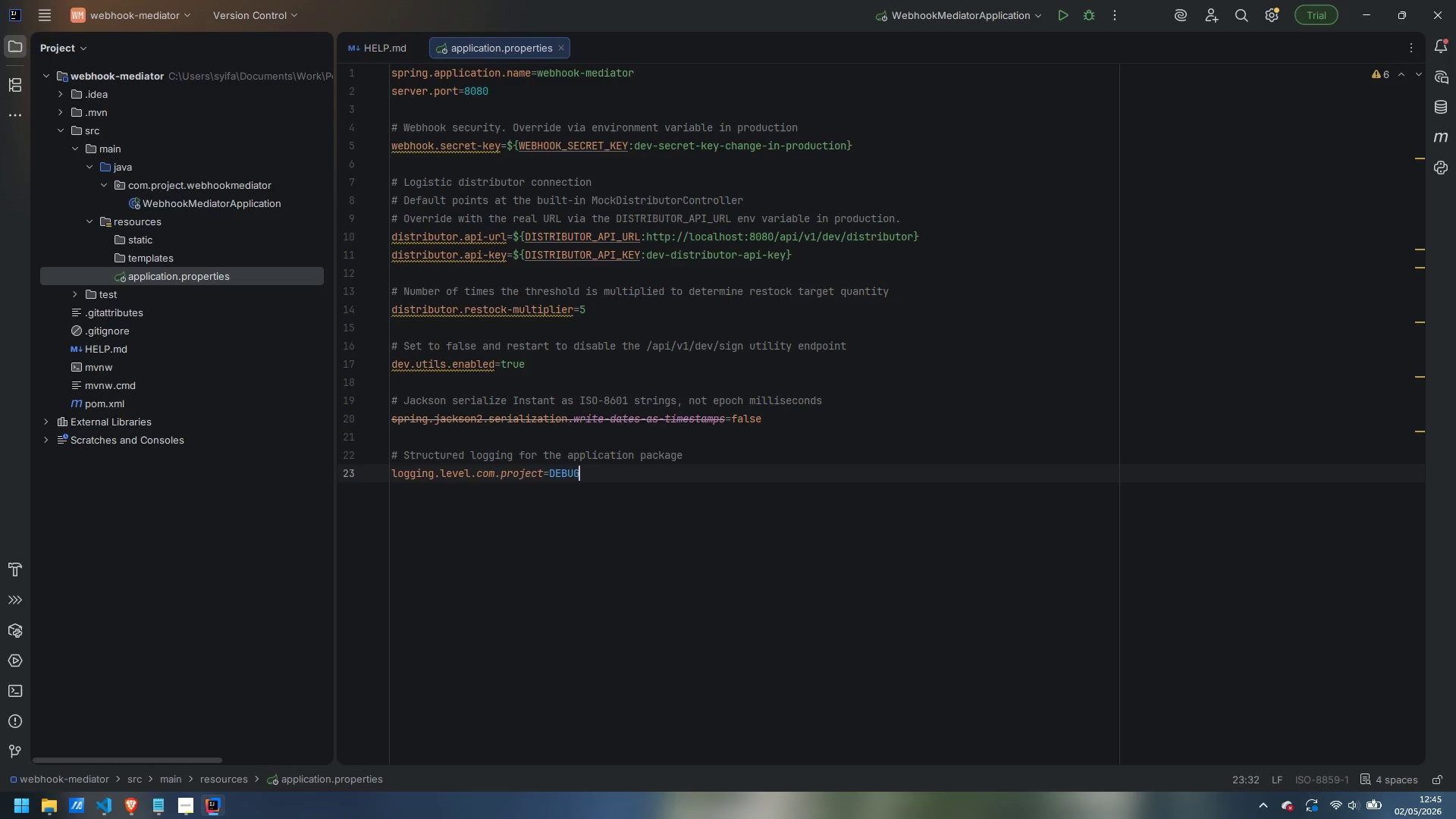 
right_click([169, 186])
 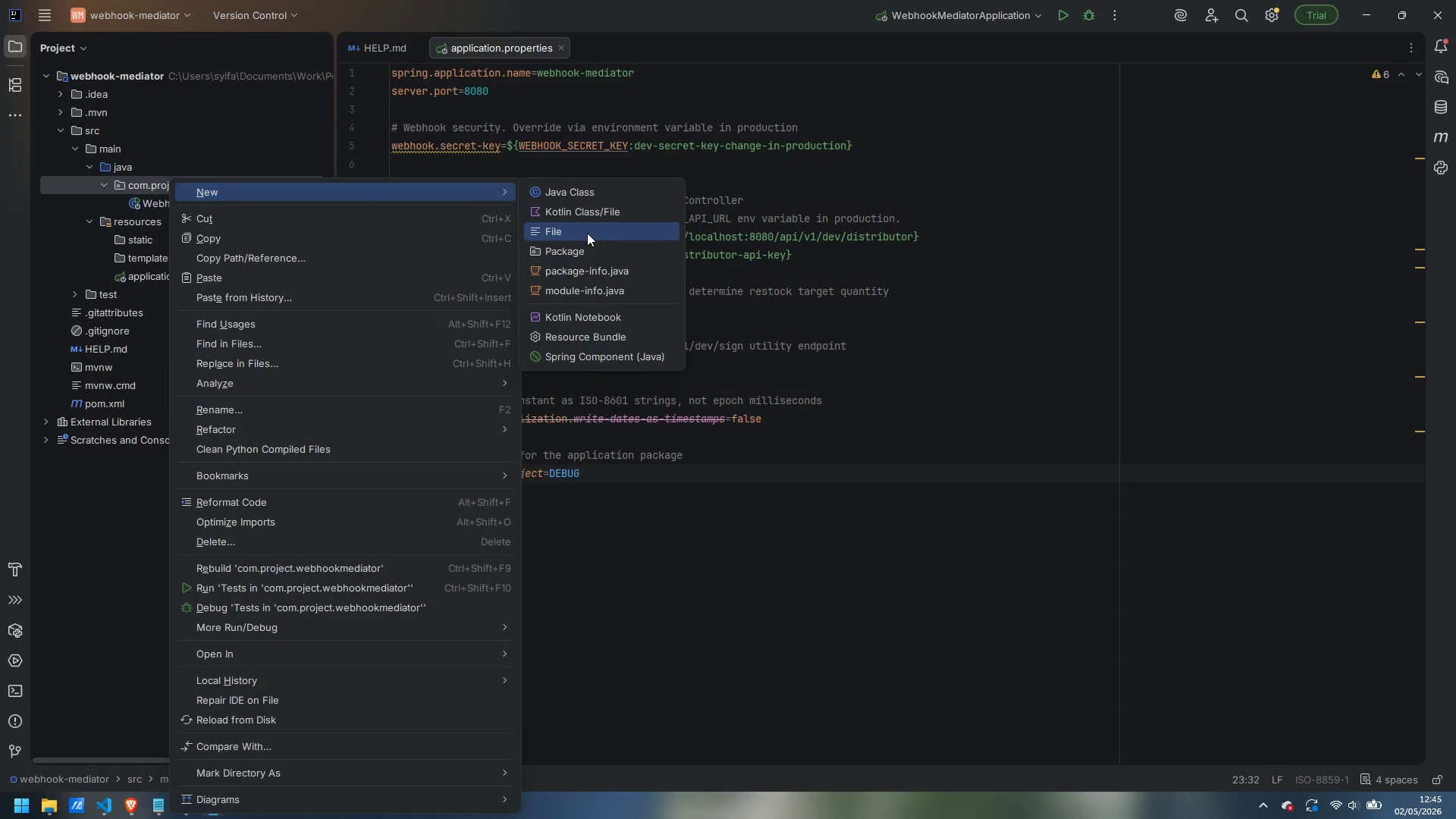 
left_click([597, 254])
 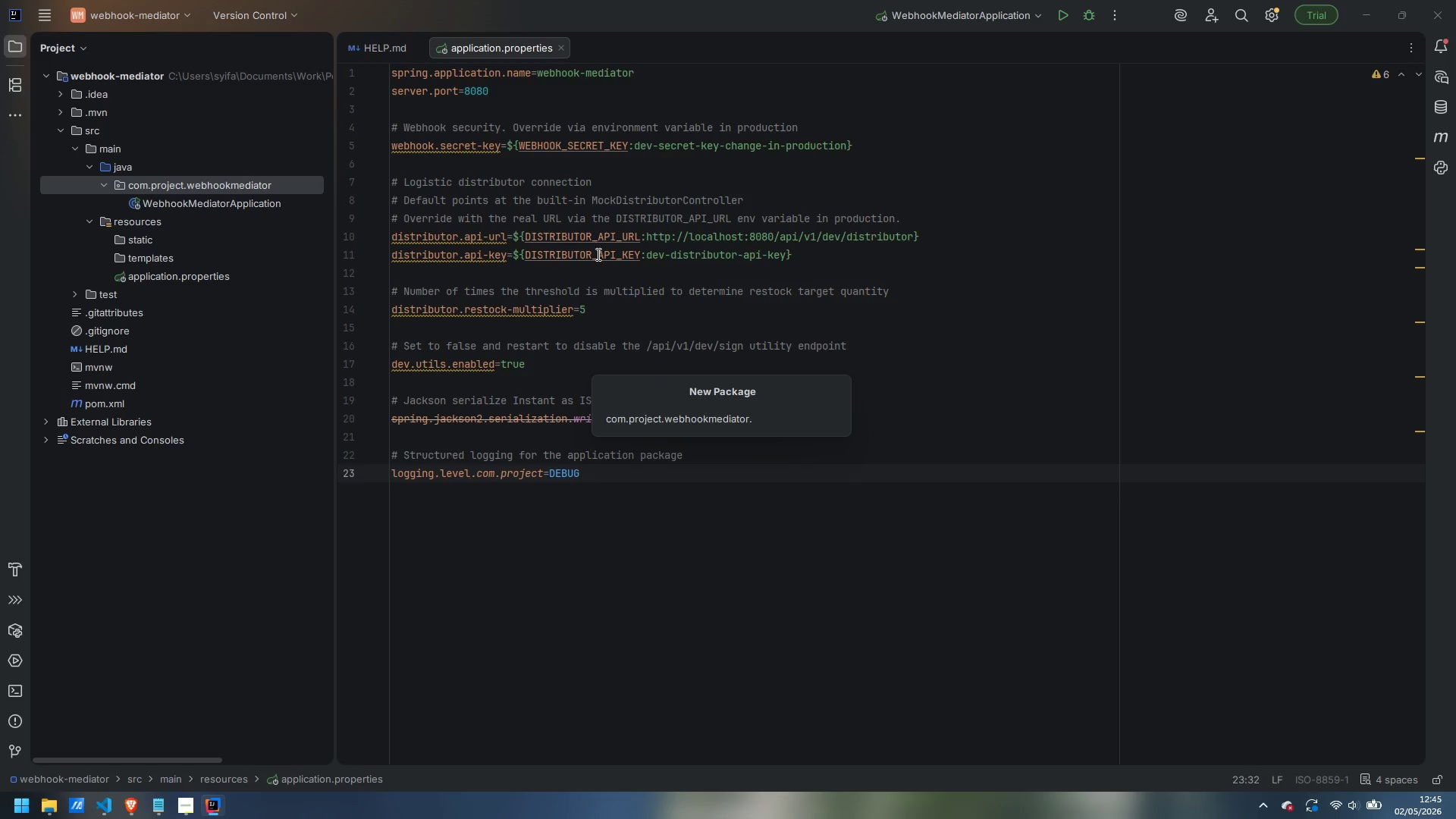 
type(config)
 